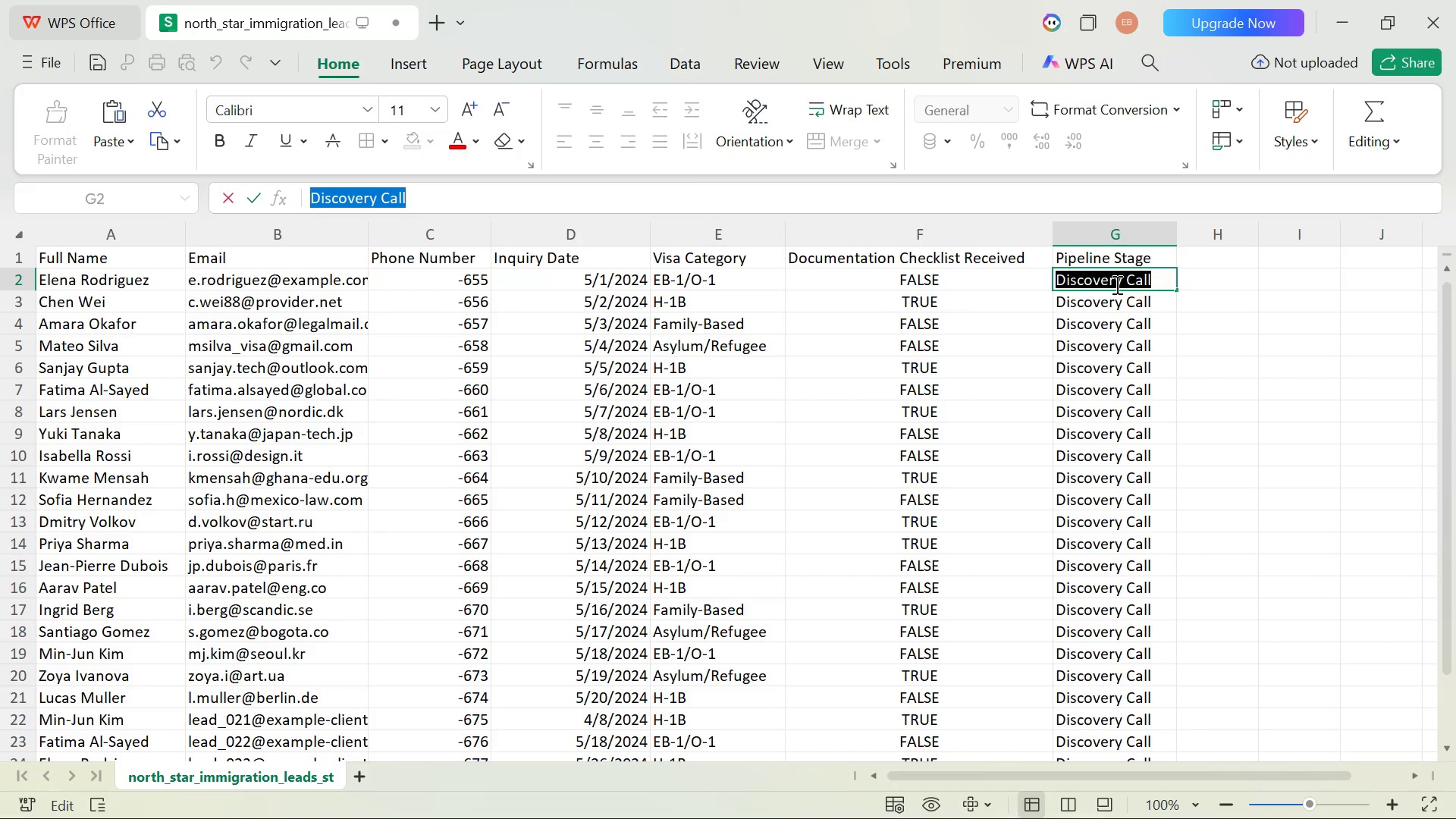 
key(Control+C)
 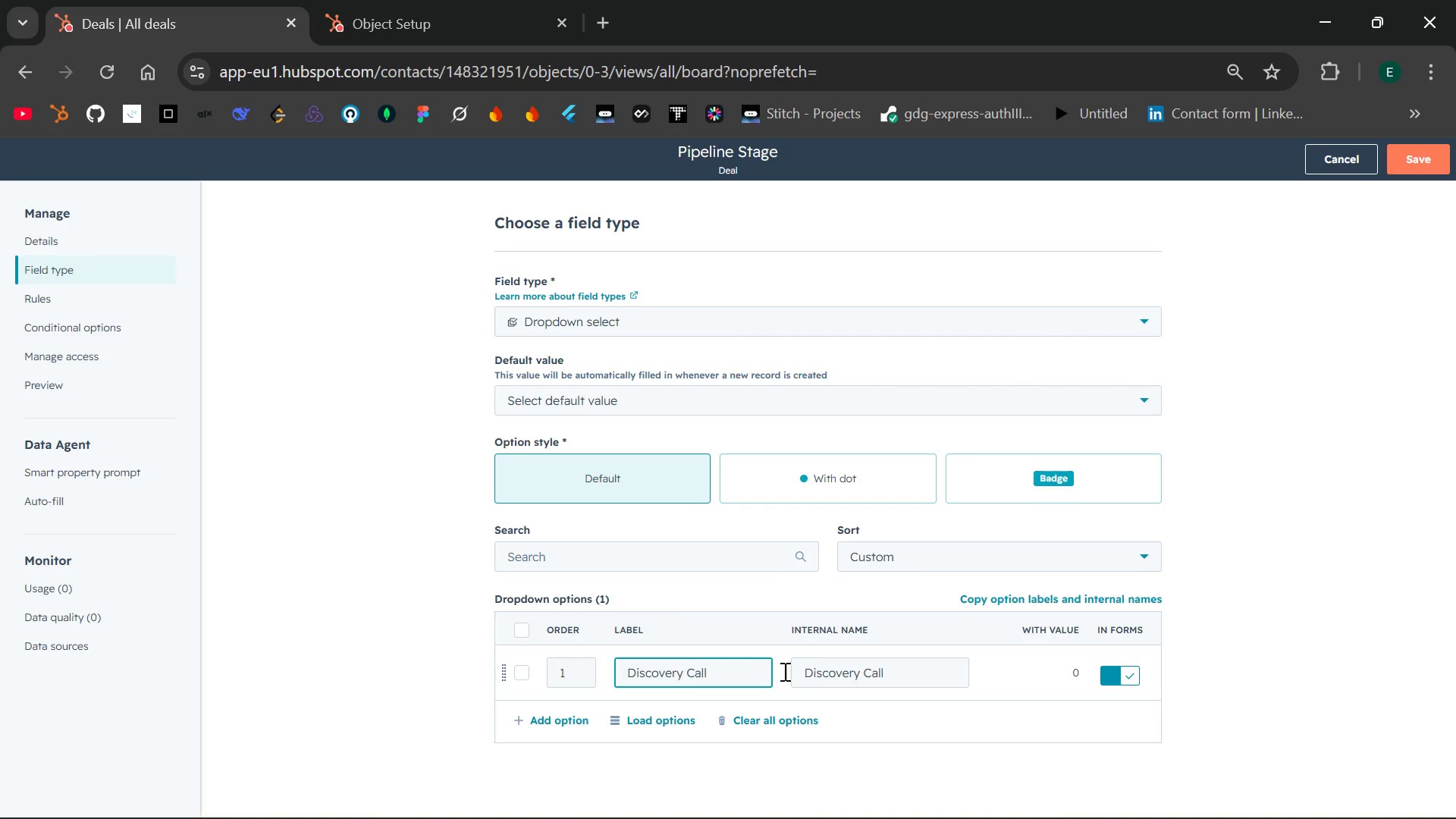 
left_click_drag(start_coordinate=[724, 670], to_coordinate=[616, 673])
 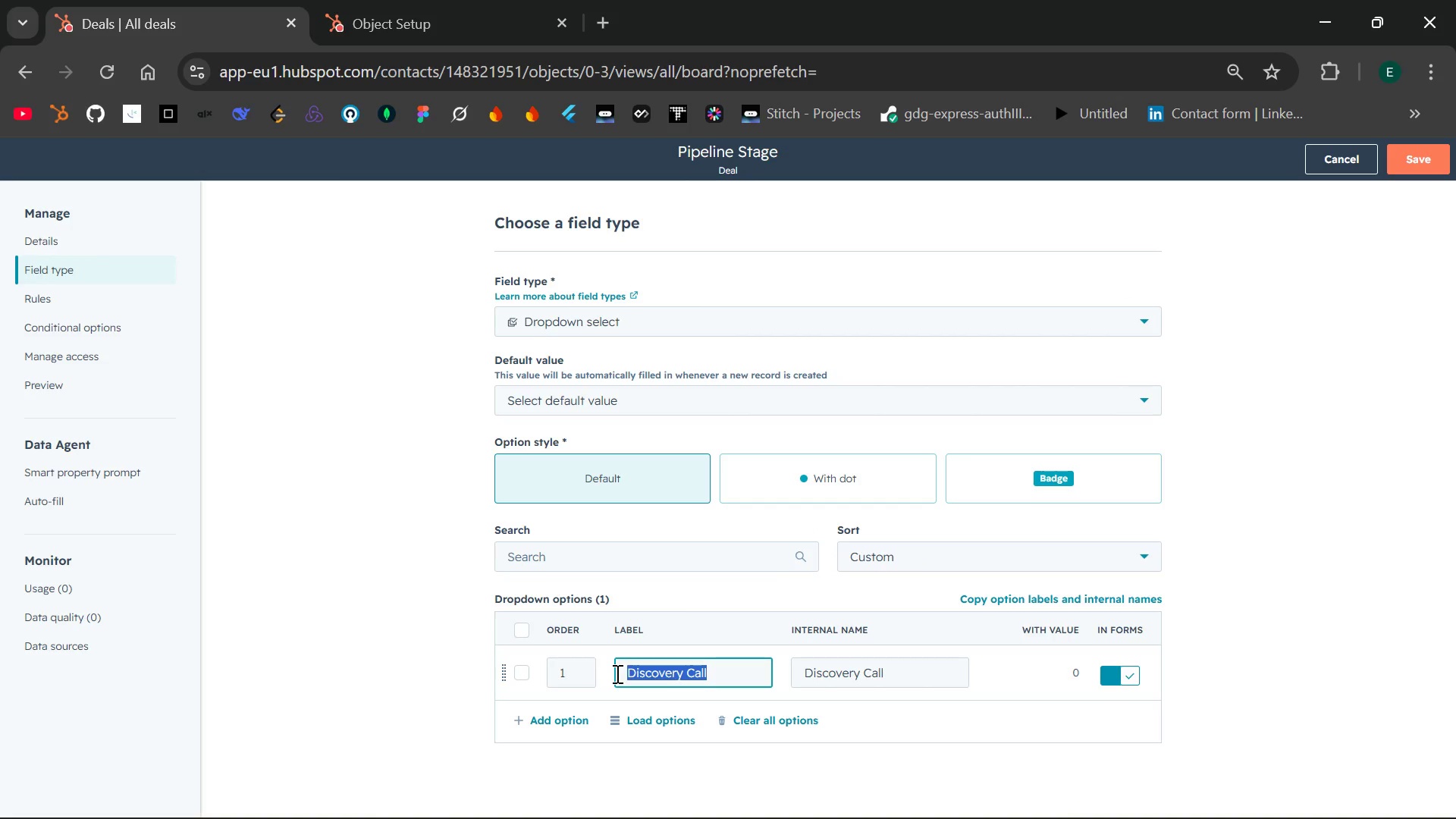 
key(Control+V)
 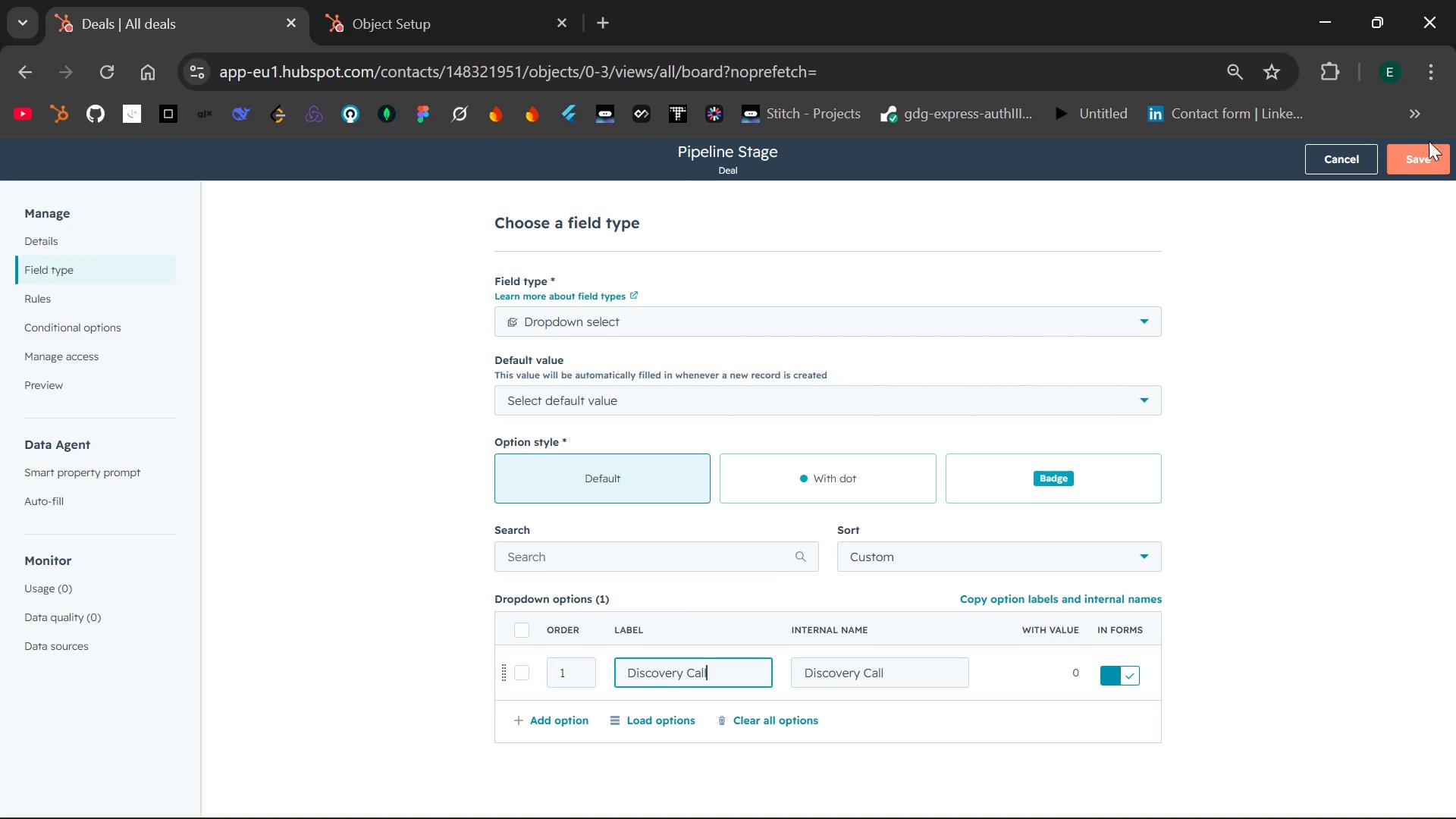 
left_click([1423, 149])
 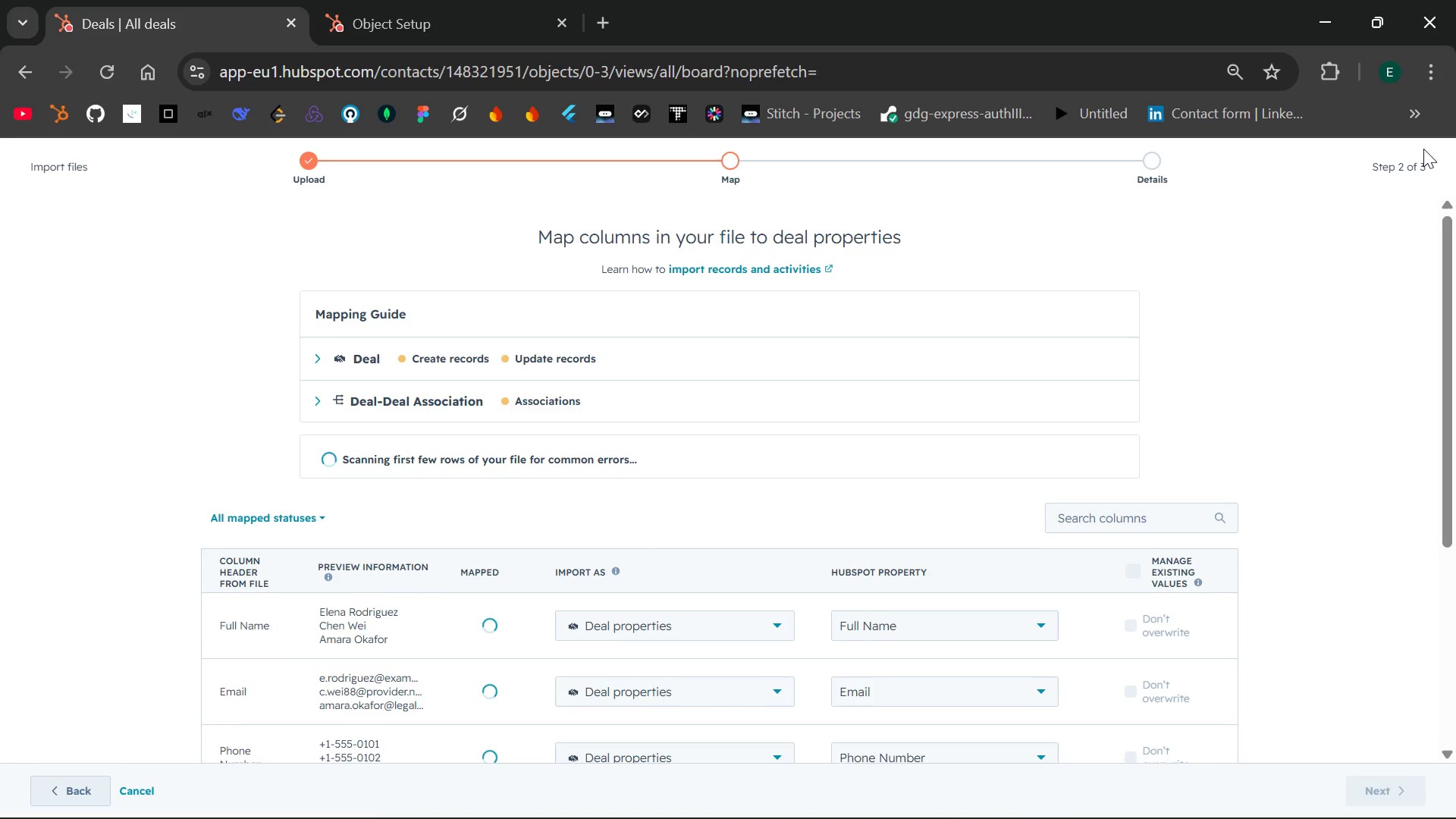 
mouse_move([1023, 473])
 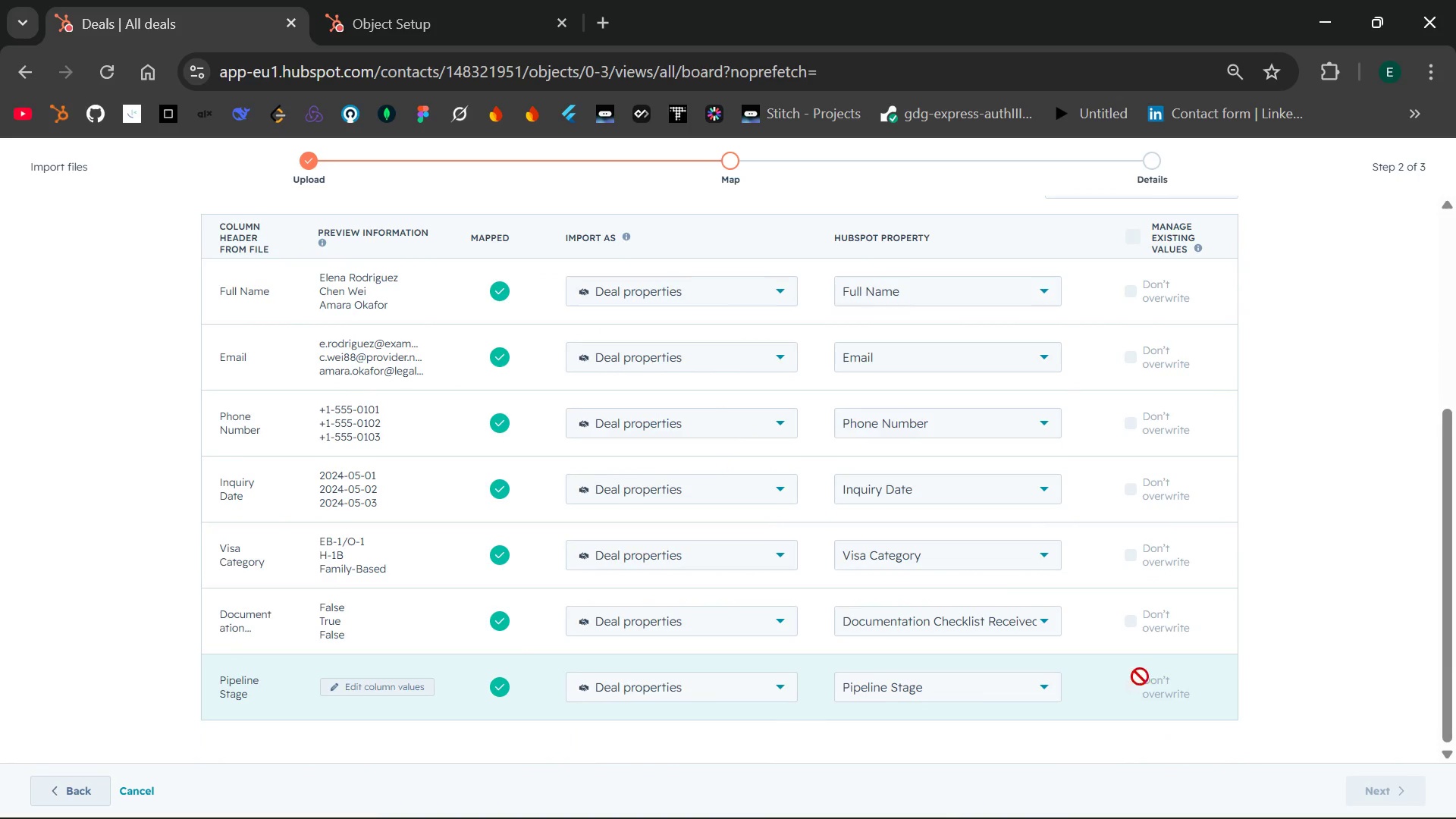 
left_click([1169, 682])
 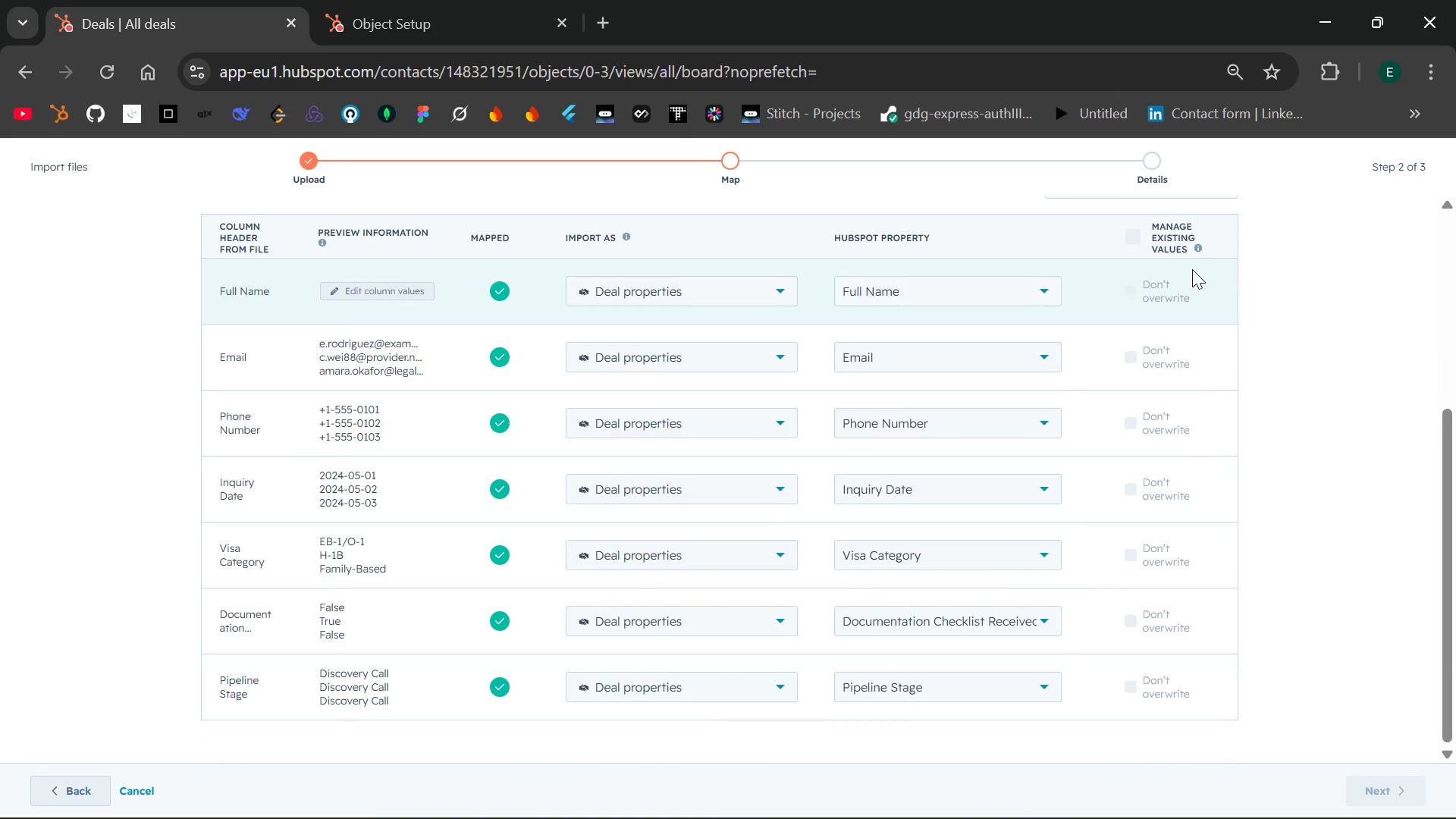 
left_click([1171, 237])
 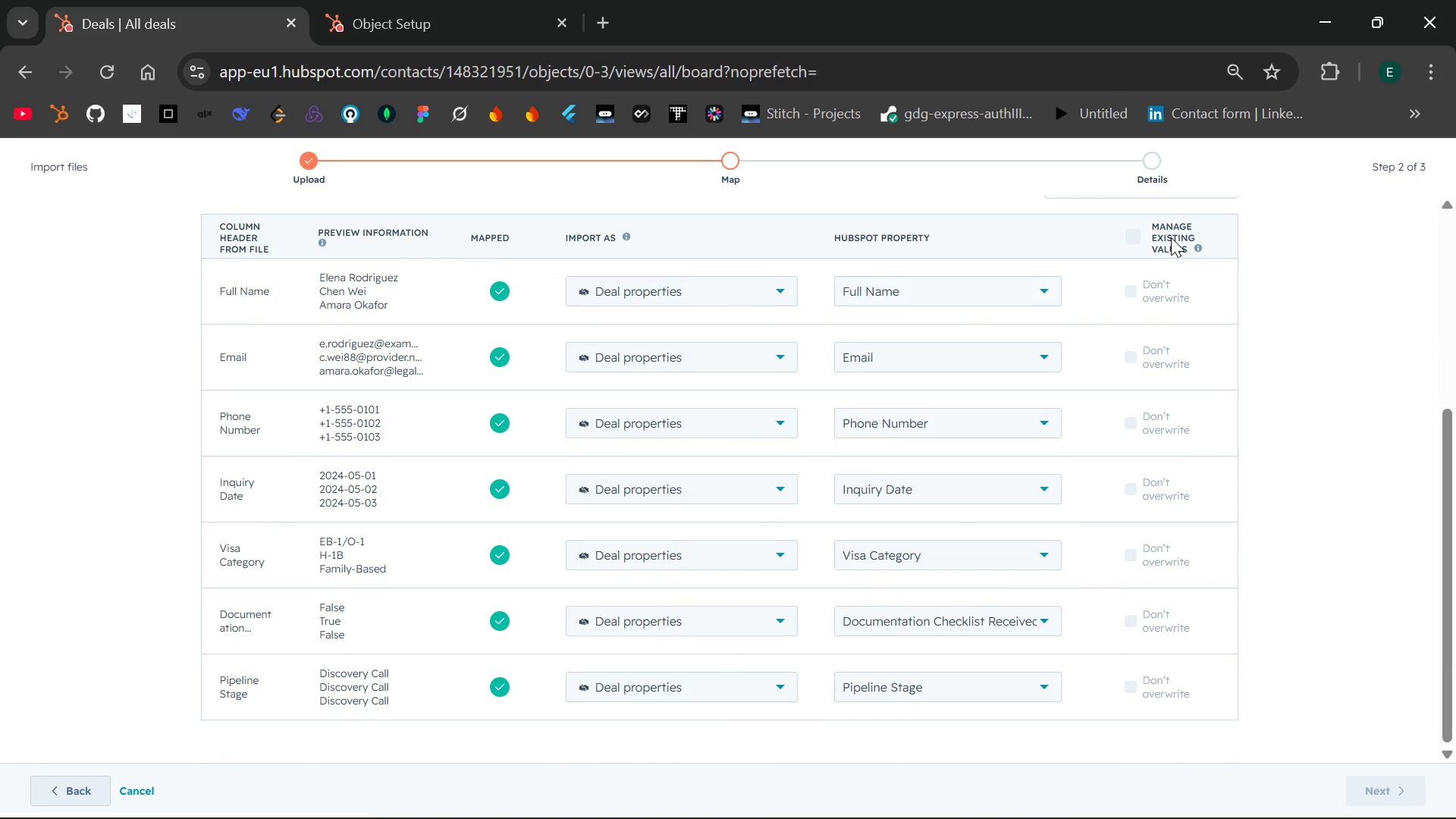 
double_click([1171, 237])
 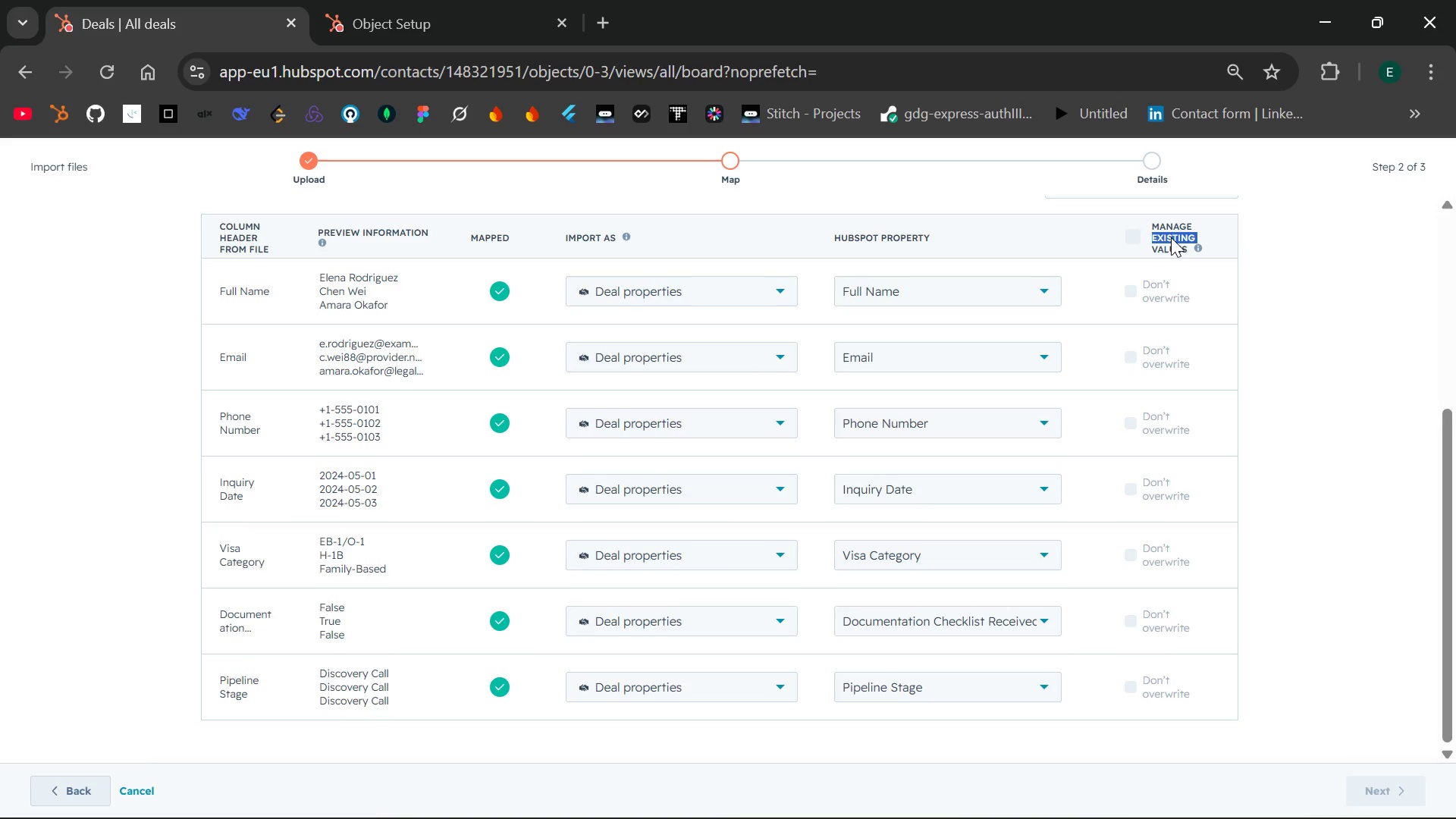 
left_click([1171, 237])
 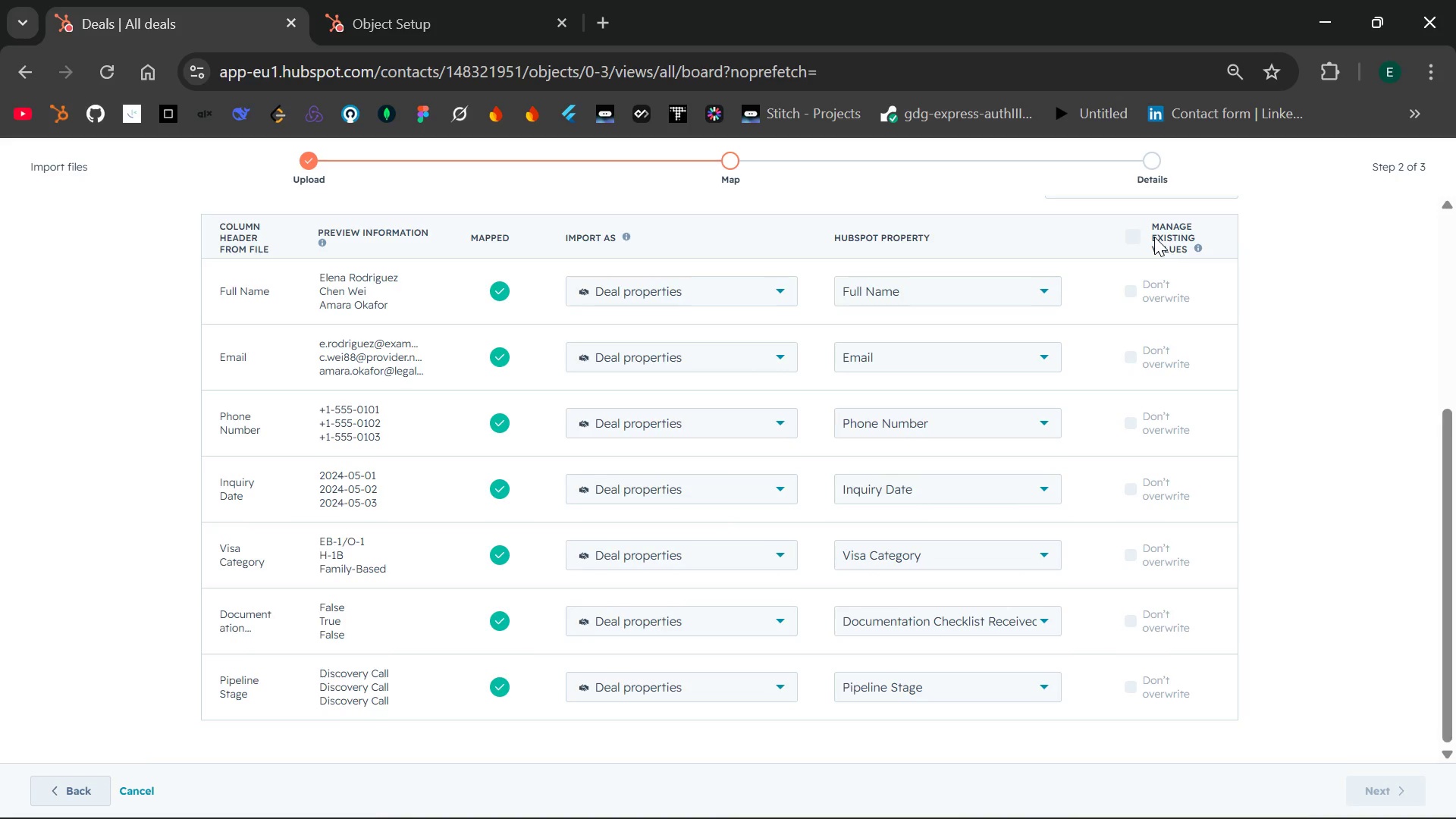 
left_click([1154, 237])
 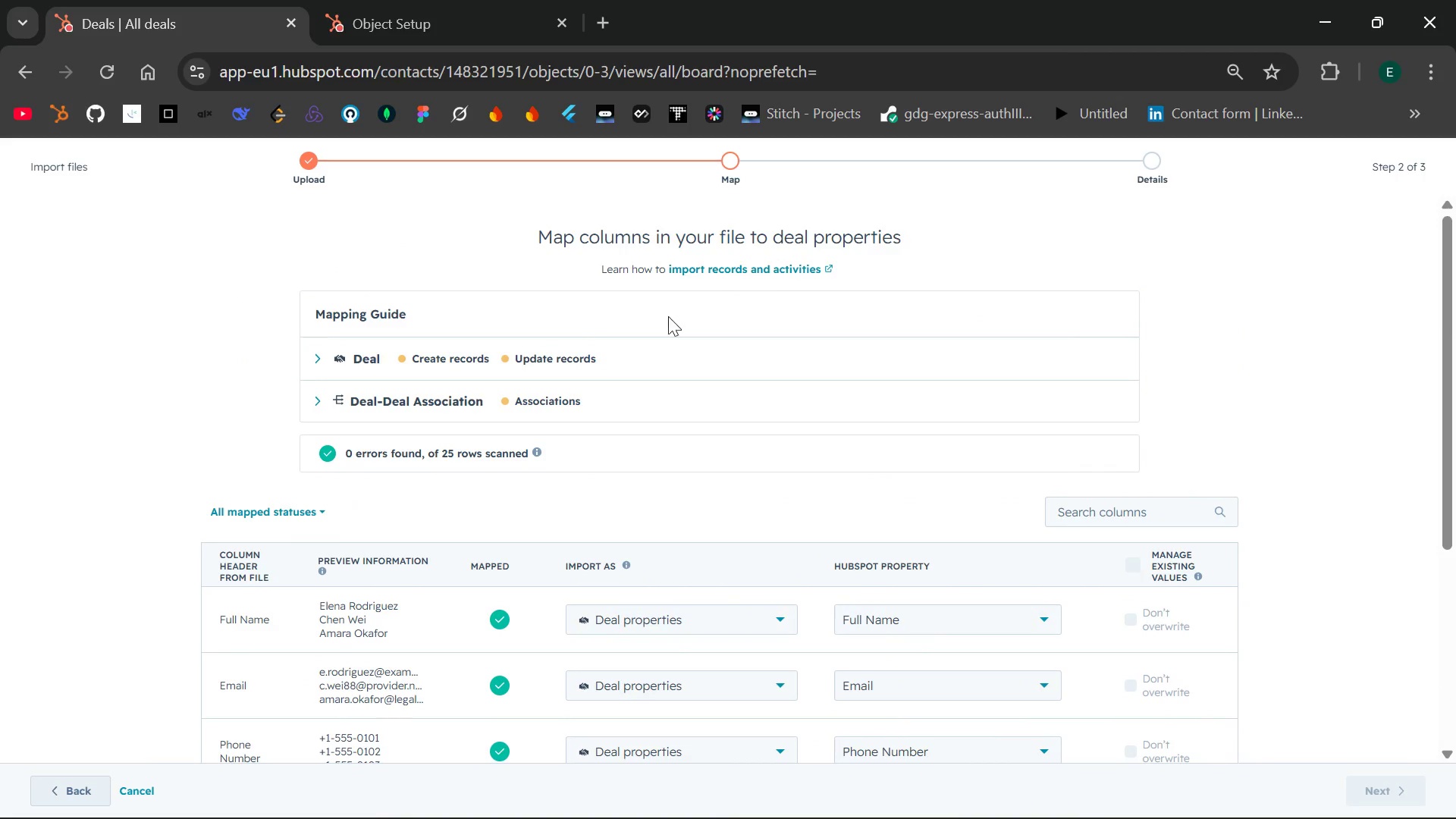 
wait(5.72)
 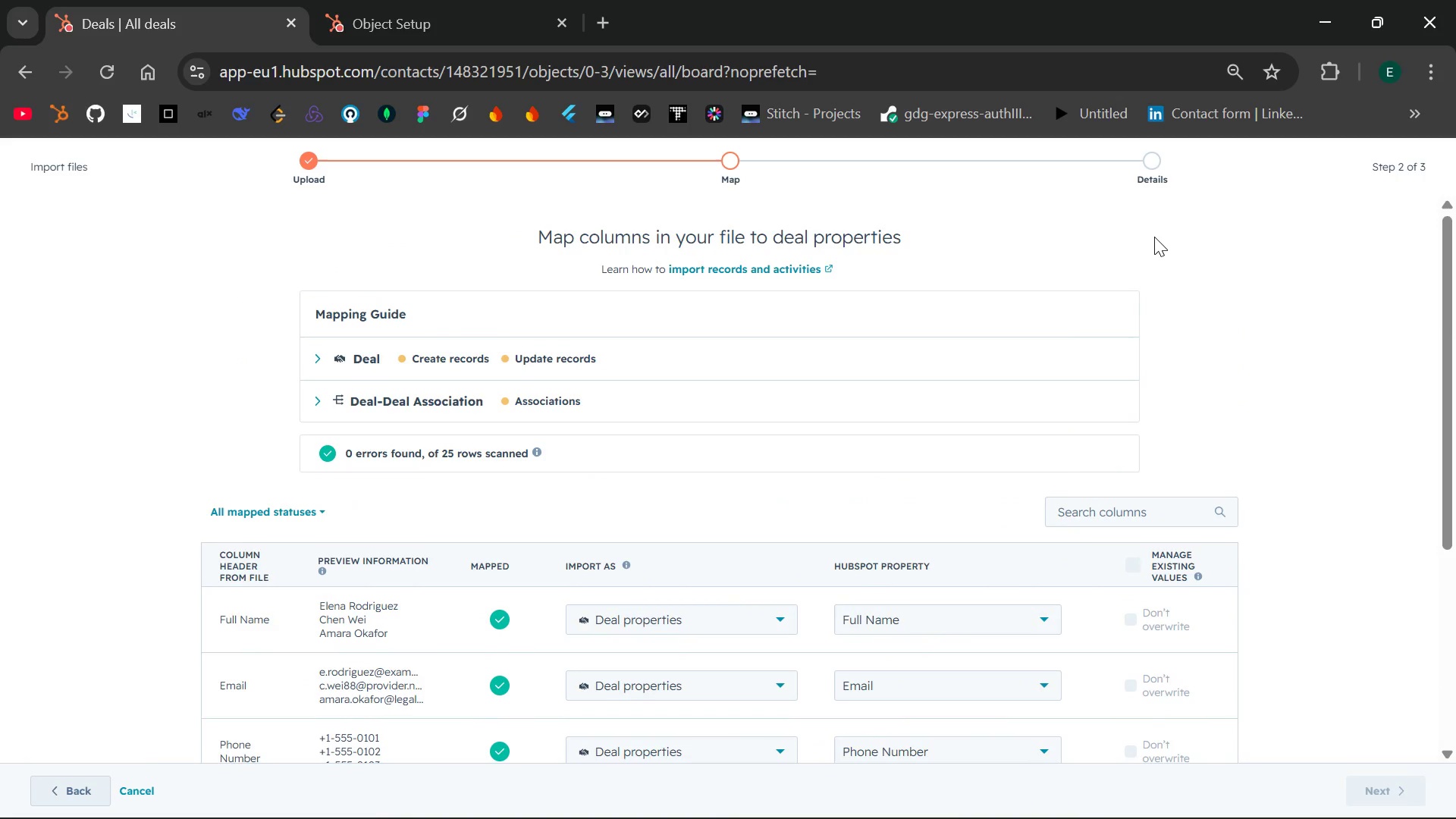 
left_click([566, 363])
 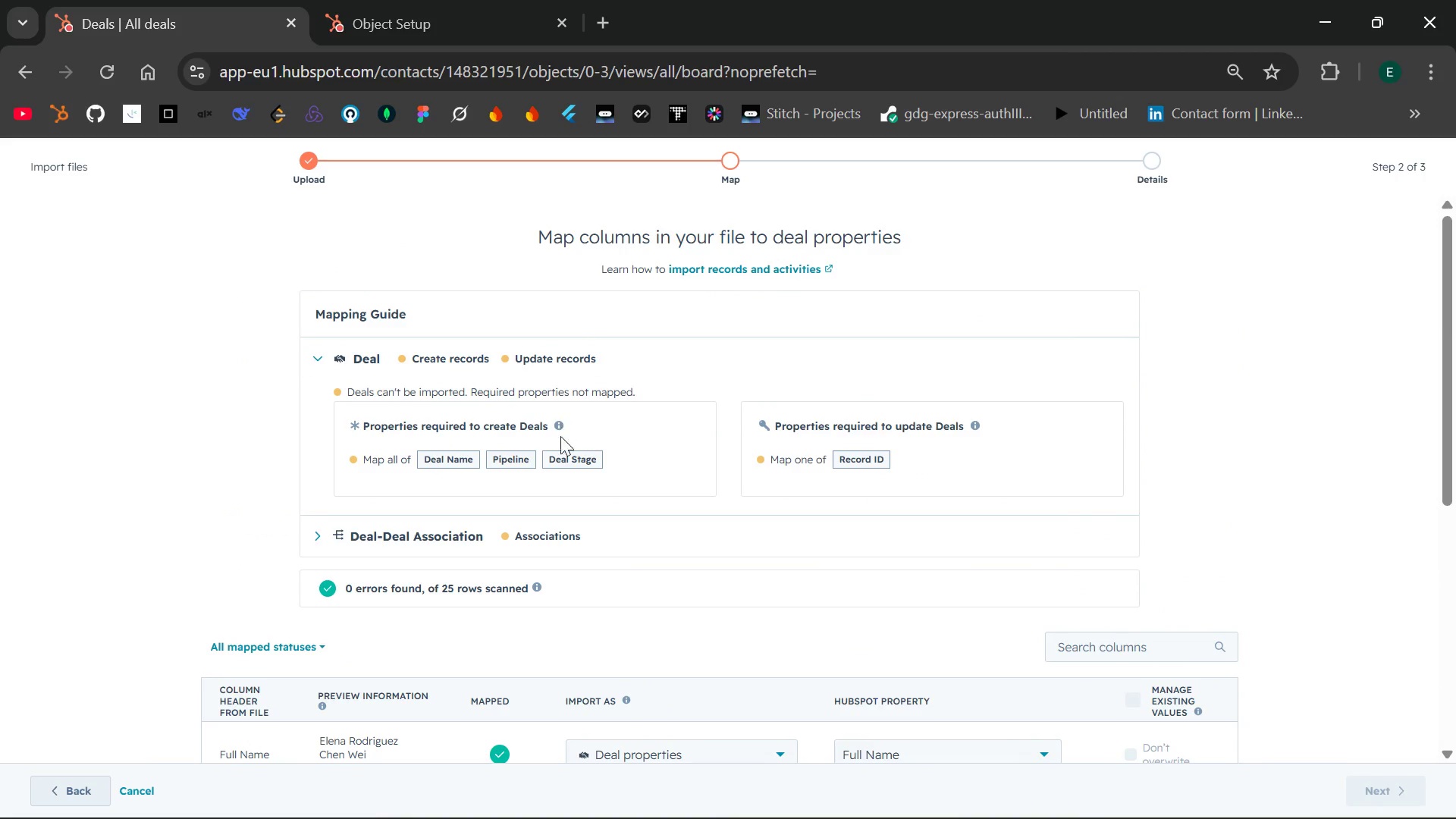 
left_click([560, 453])
 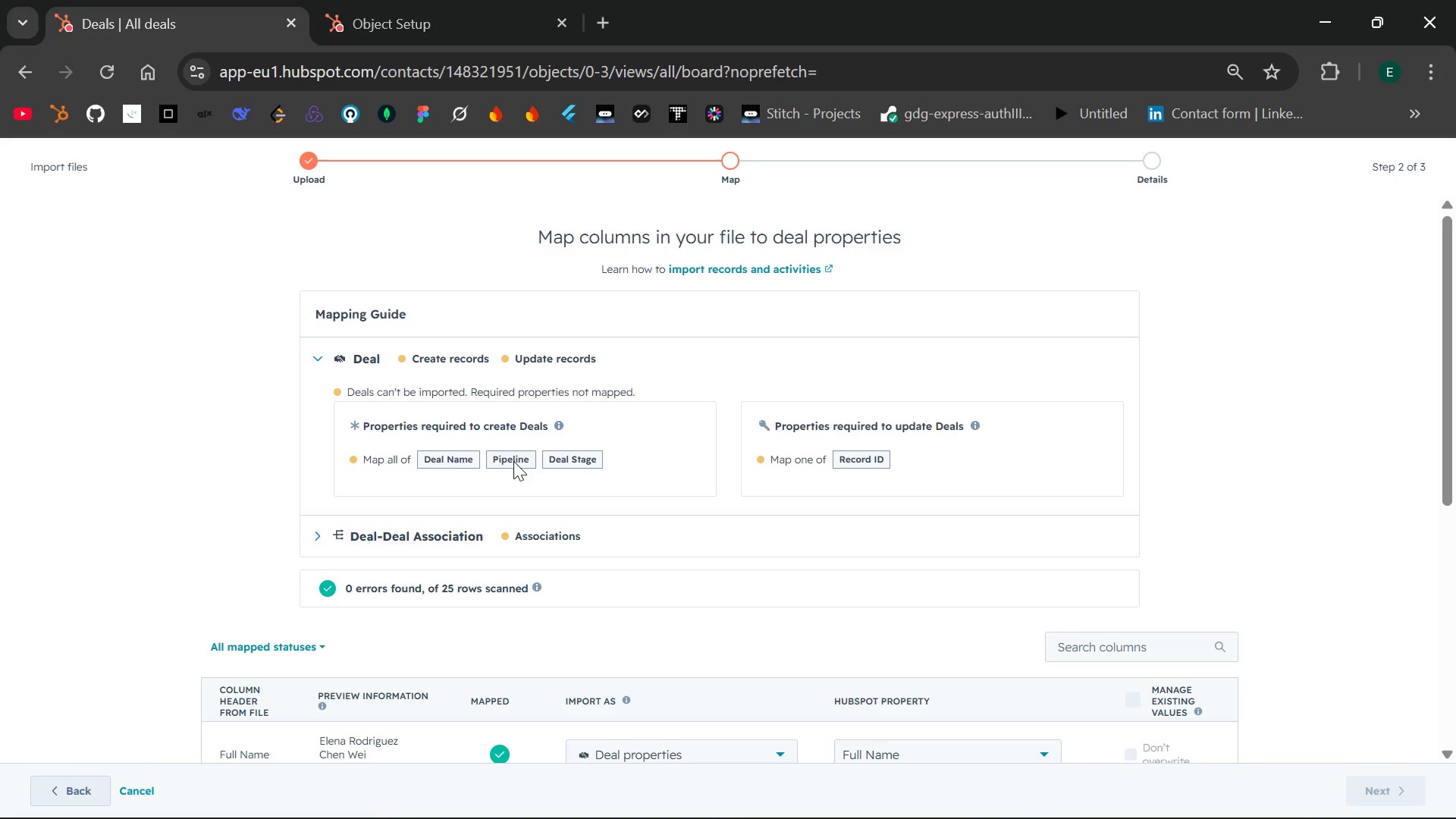 
left_click([513, 461])
 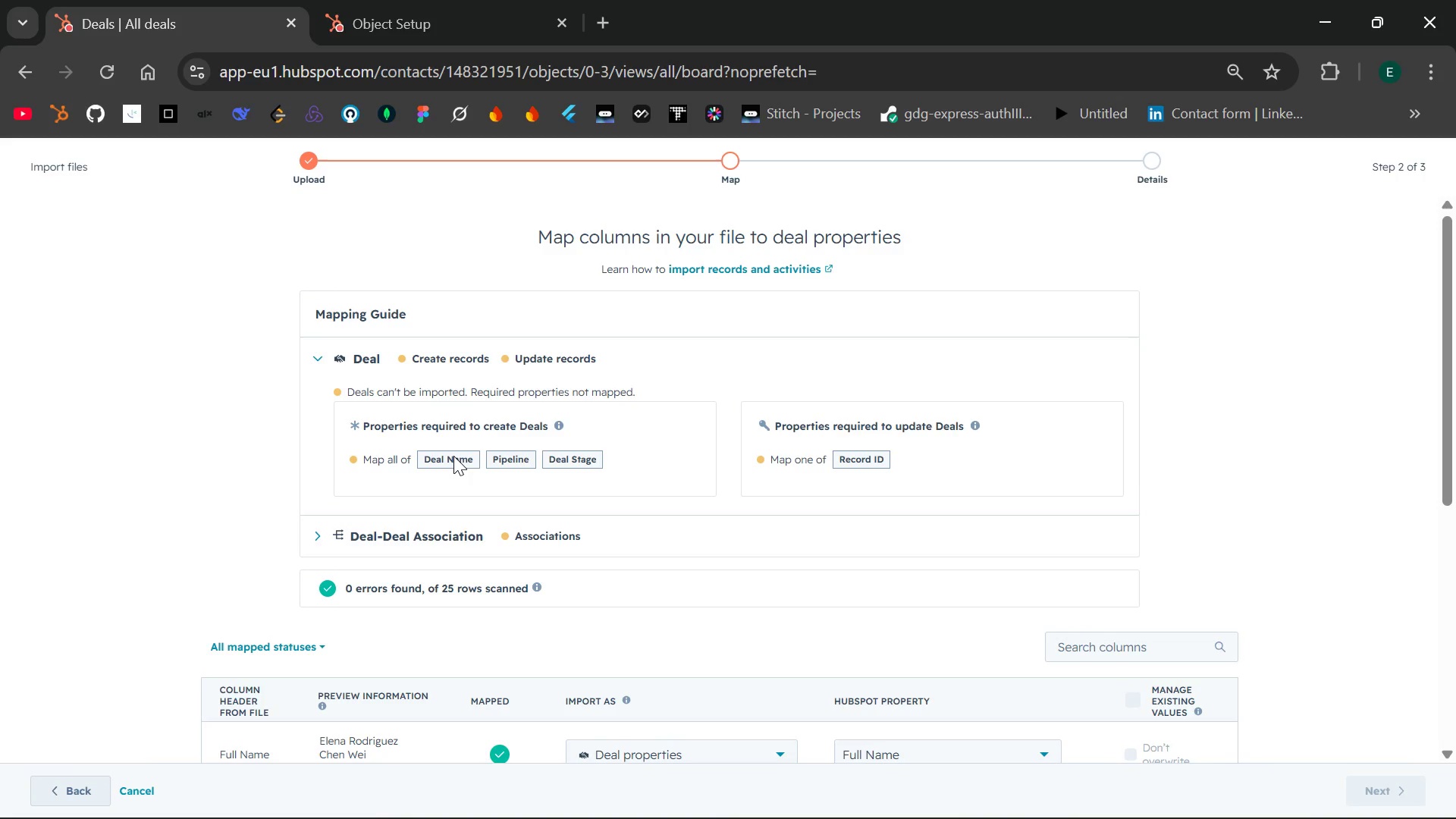 
left_click([453, 456])
 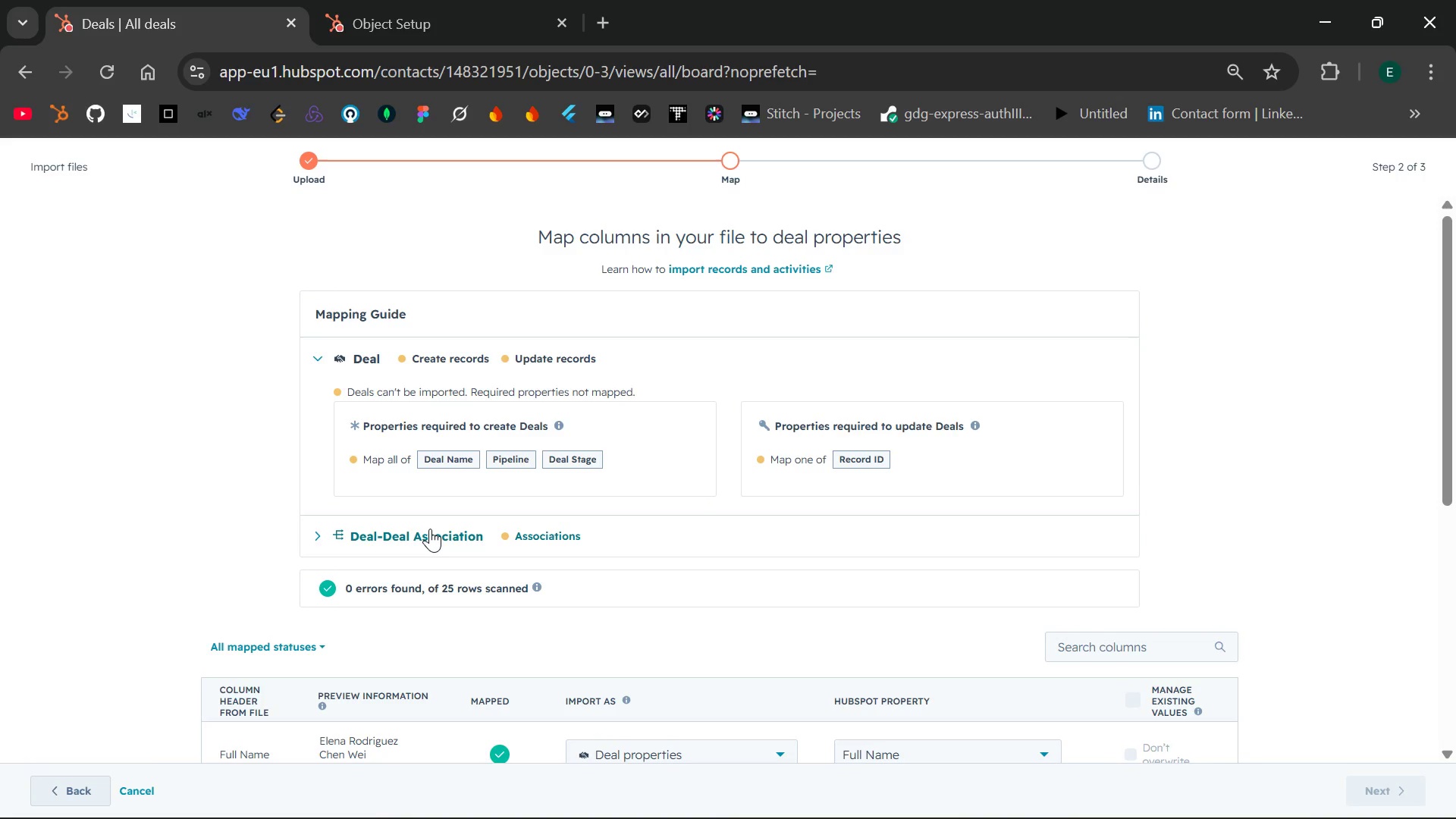 
left_click([430, 529])
 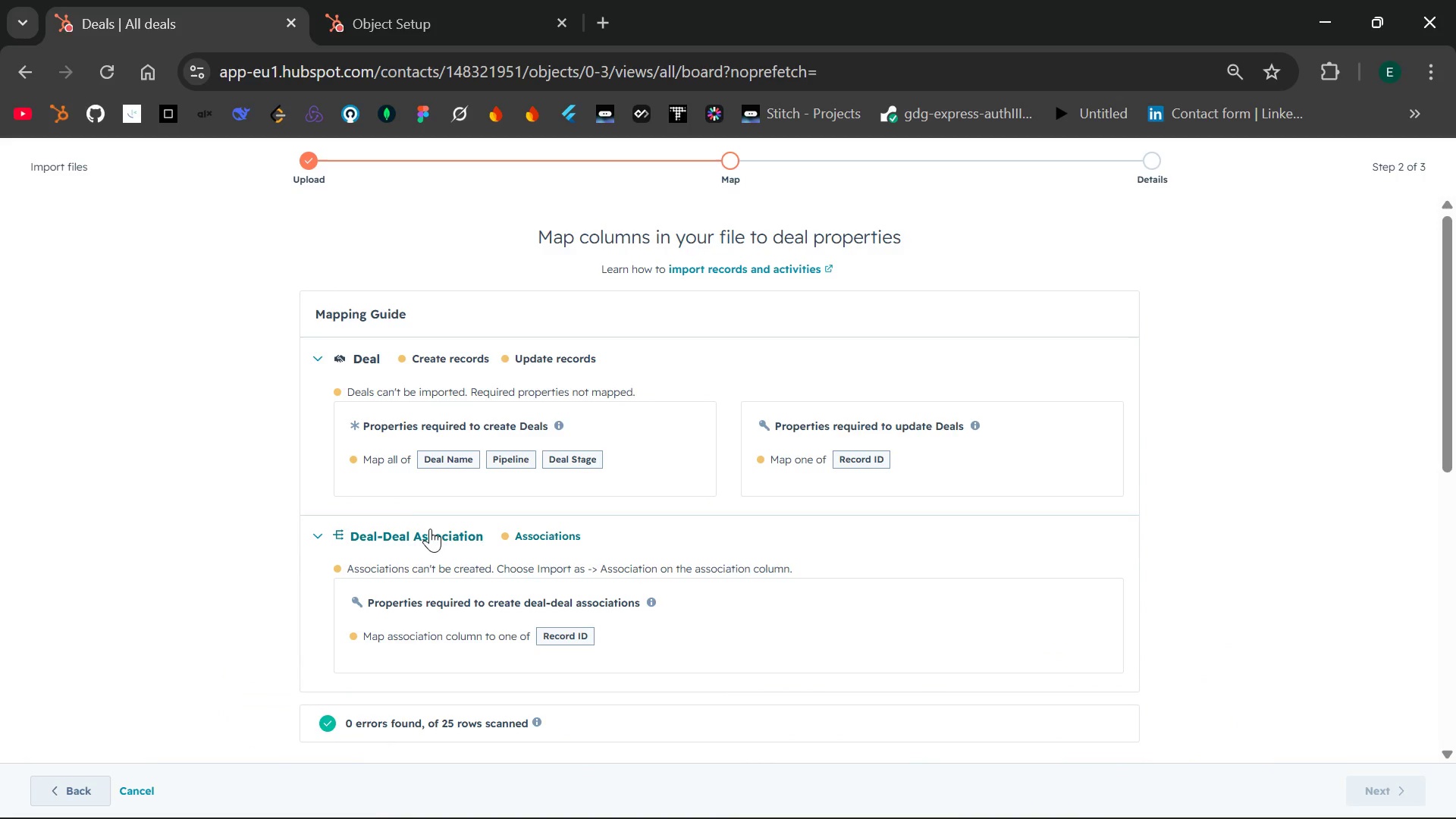 
wait(5.56)
 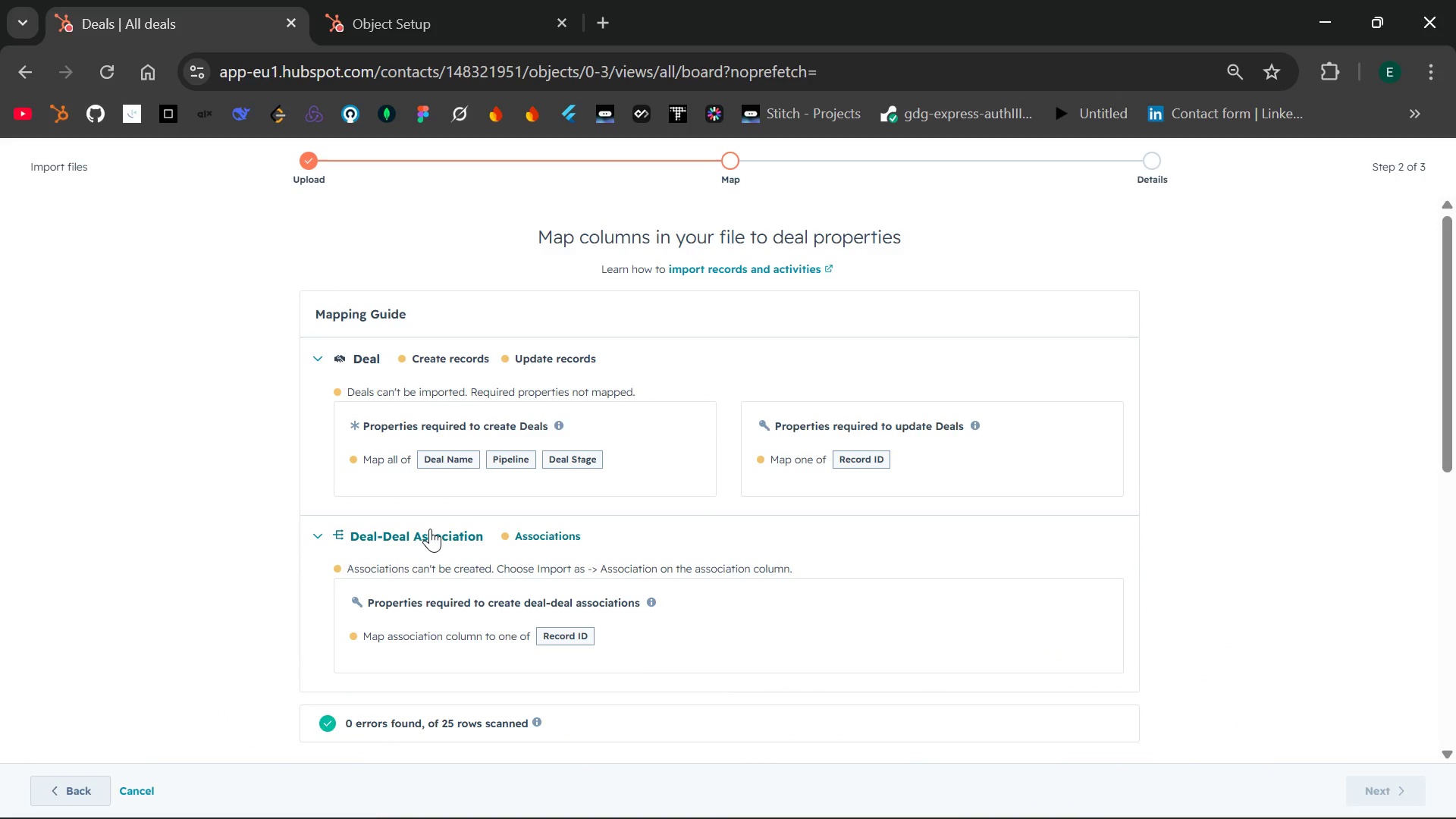 
left_click([544, 535])
 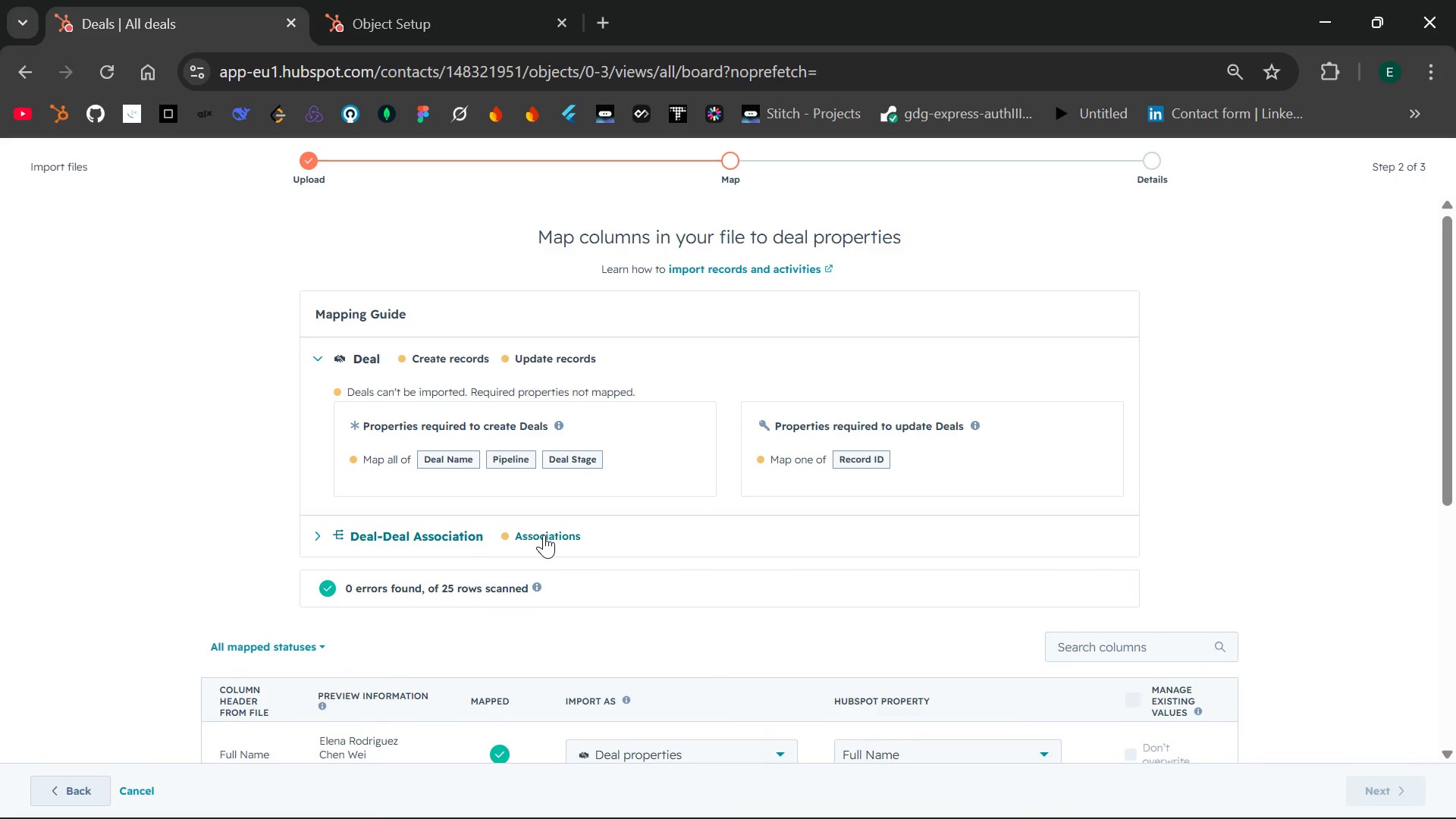 
left_click([544, 535])
 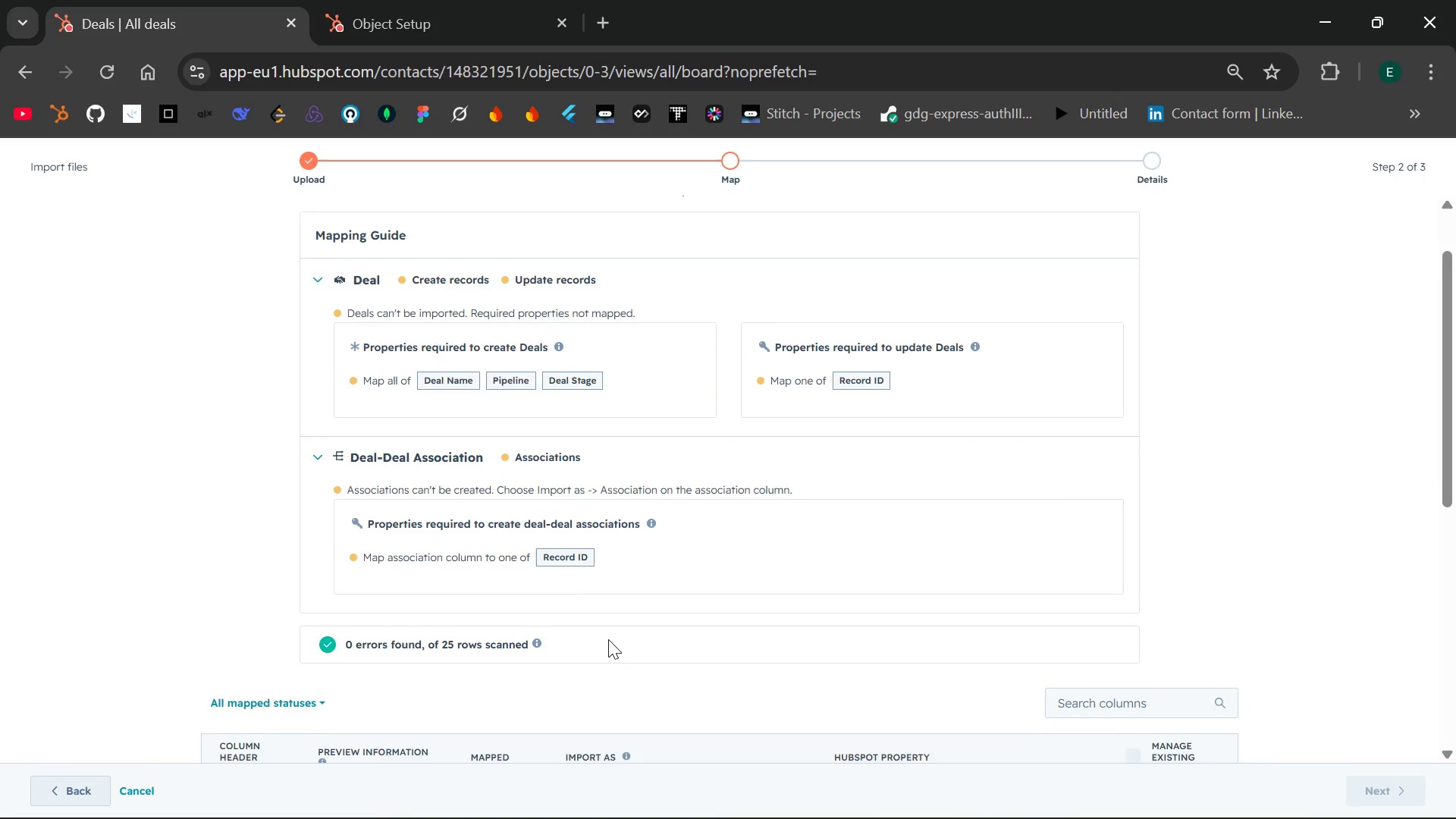 
wait(6.83)
 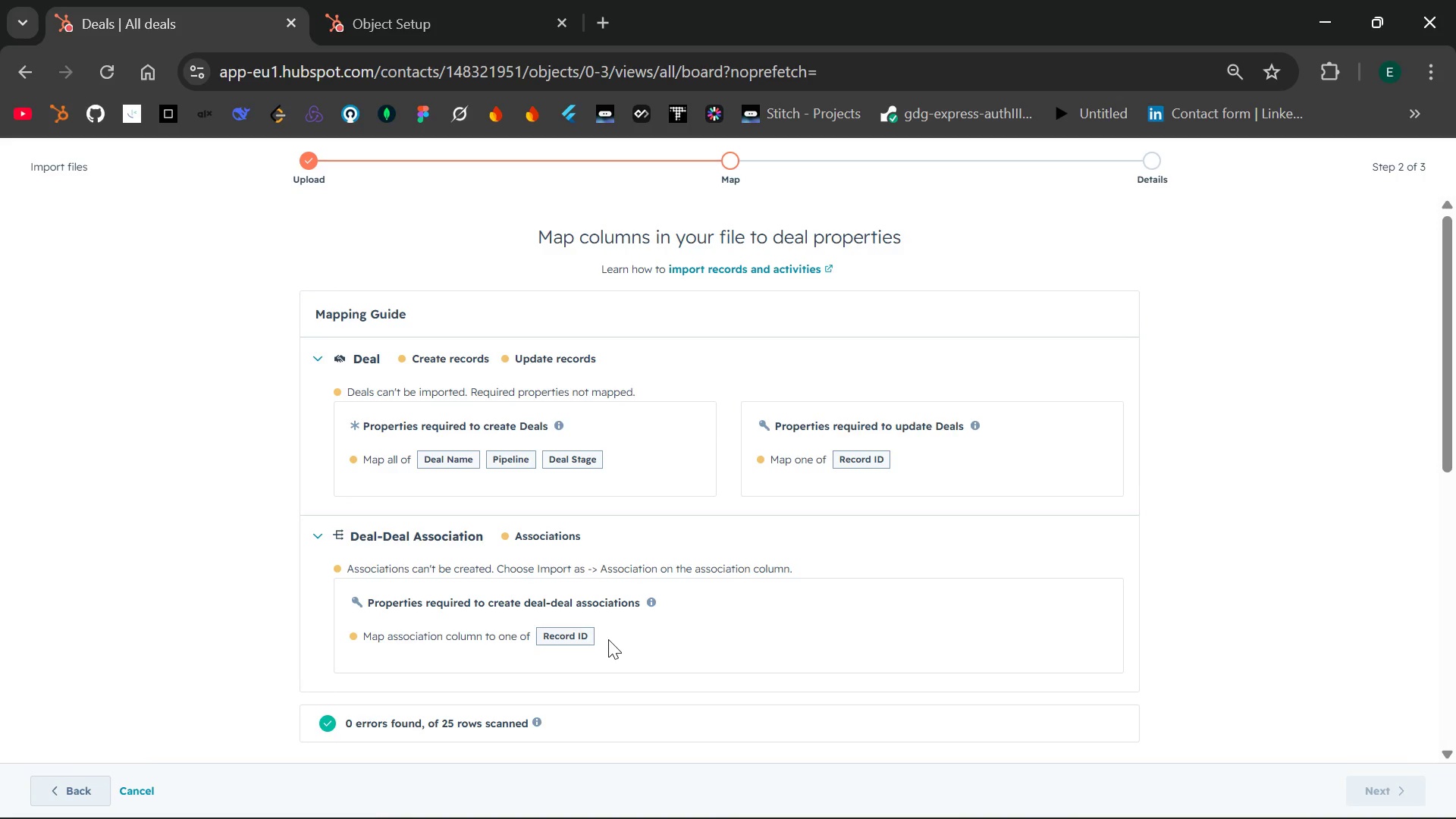 
left_click([566, 608])
 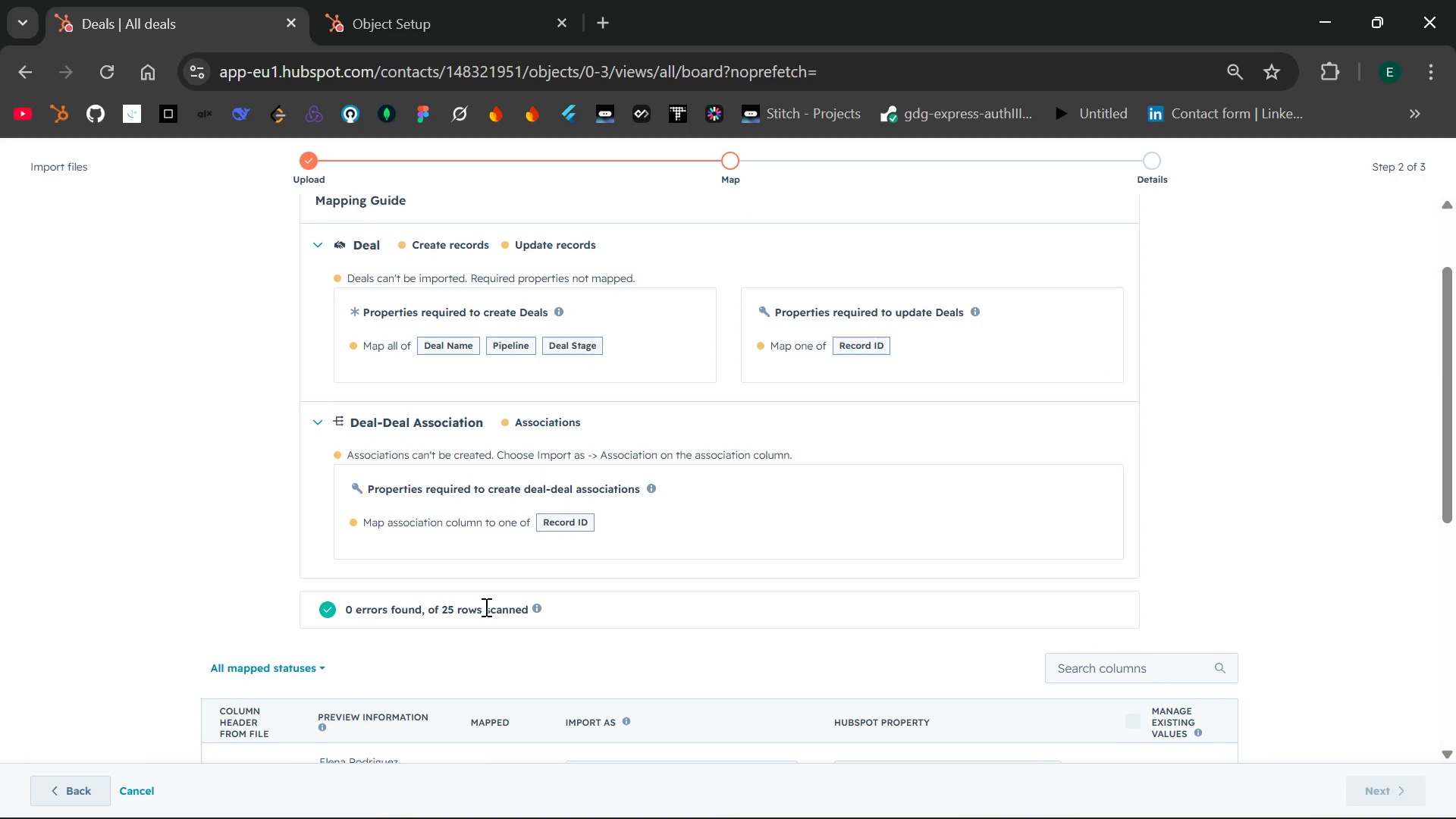 
left_click([485, 607])
 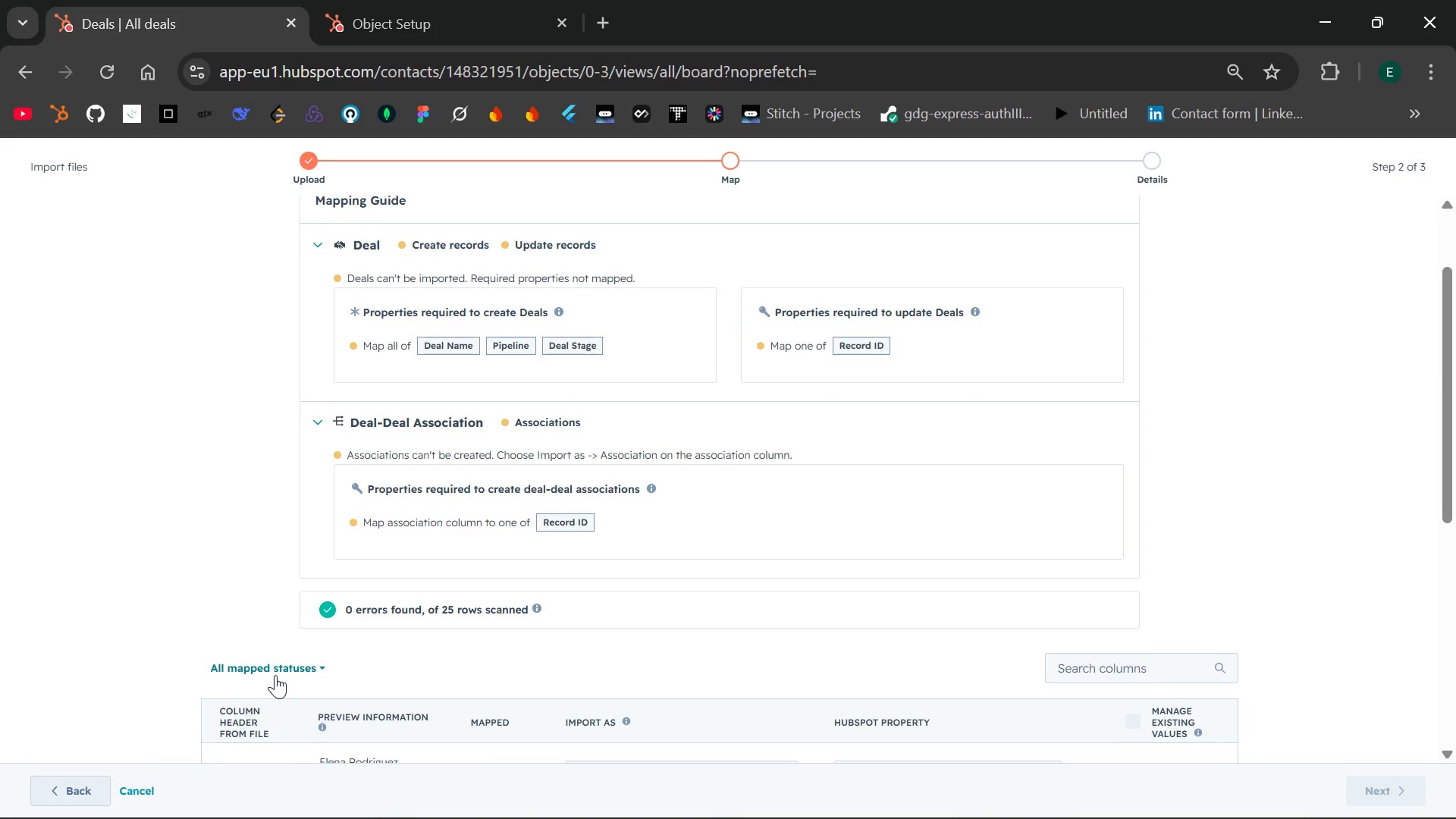 
left_click([278, 671])
 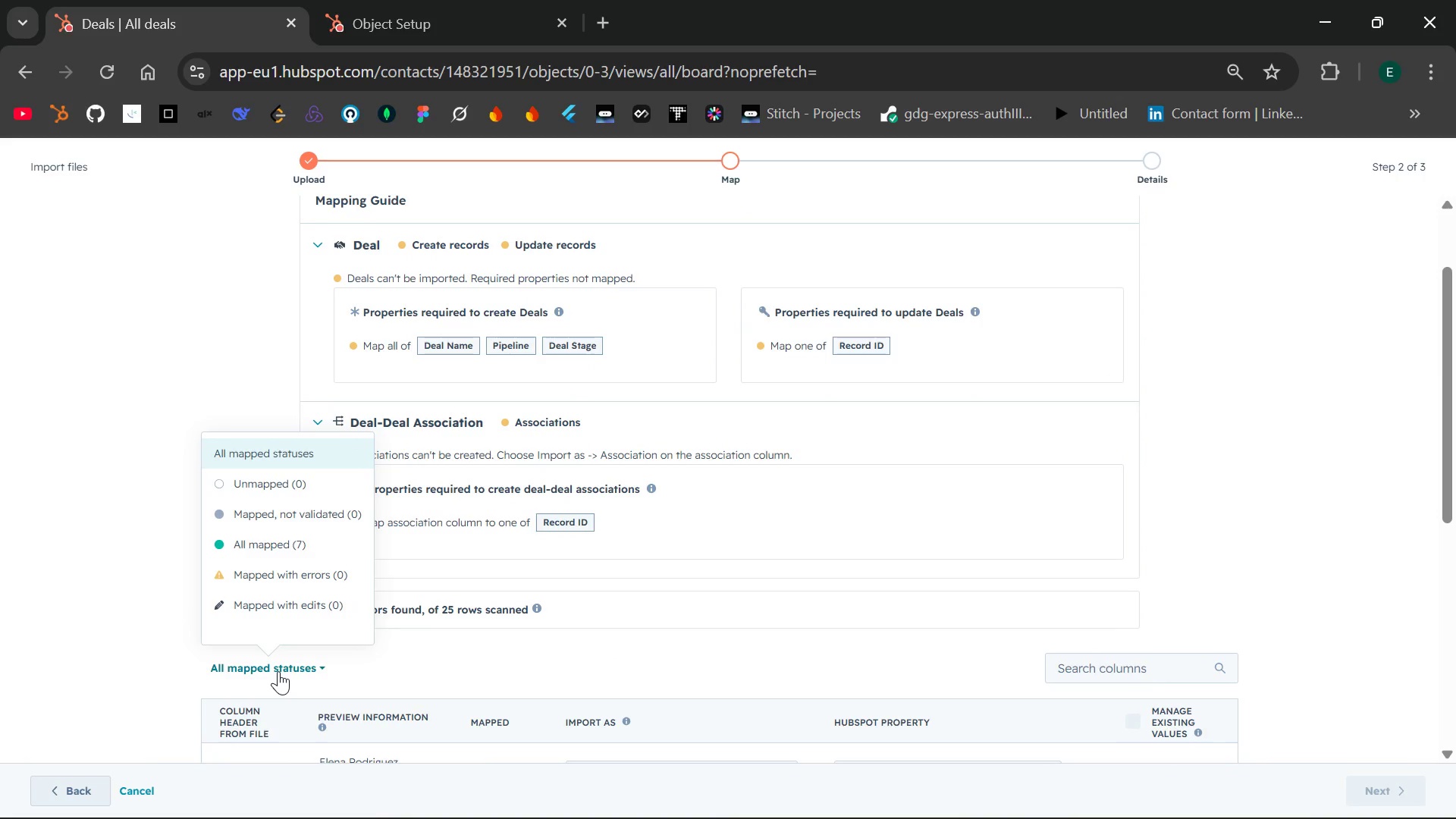 
left_click([278, 671])
 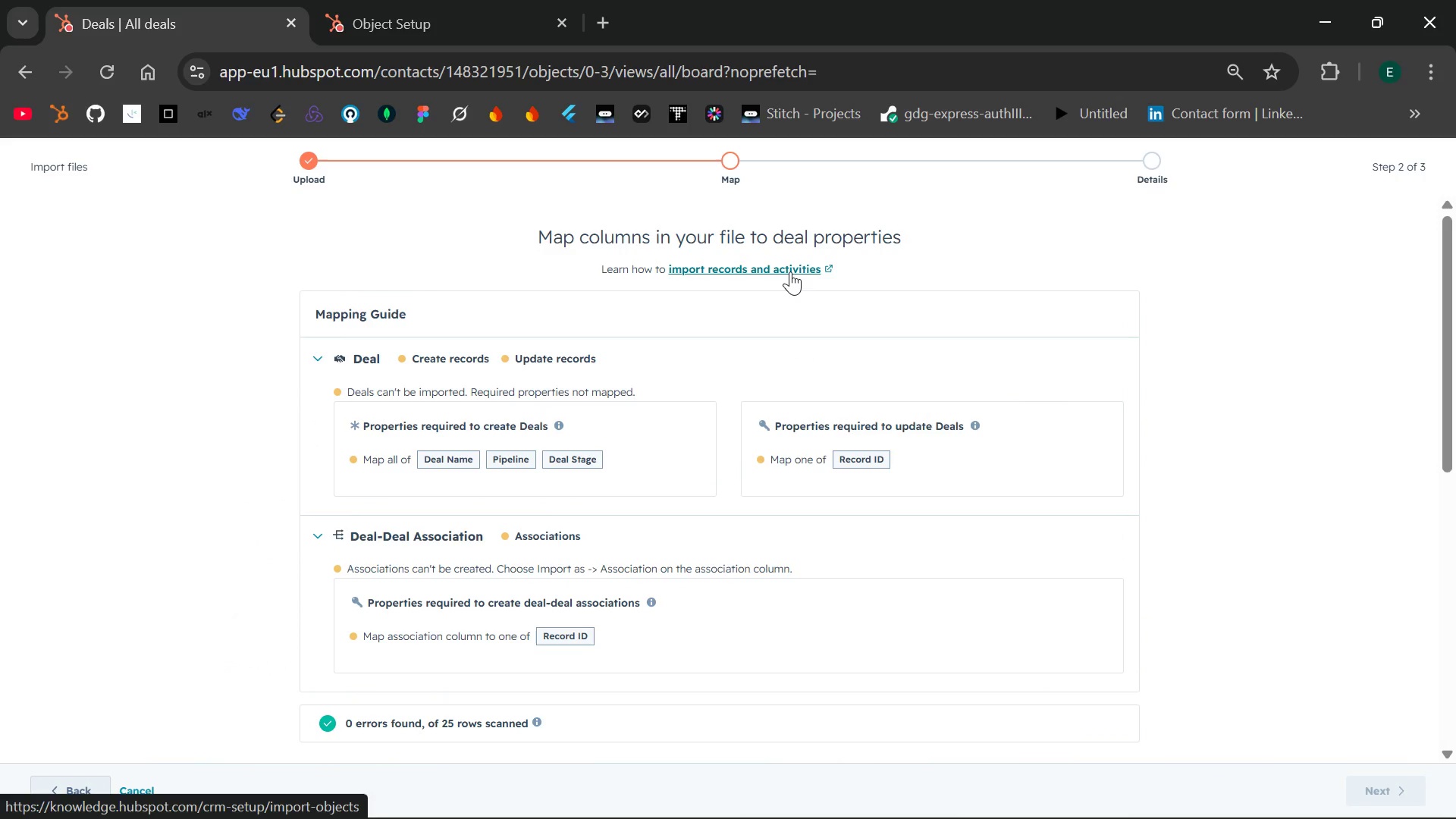 
left_click([790, 271])
 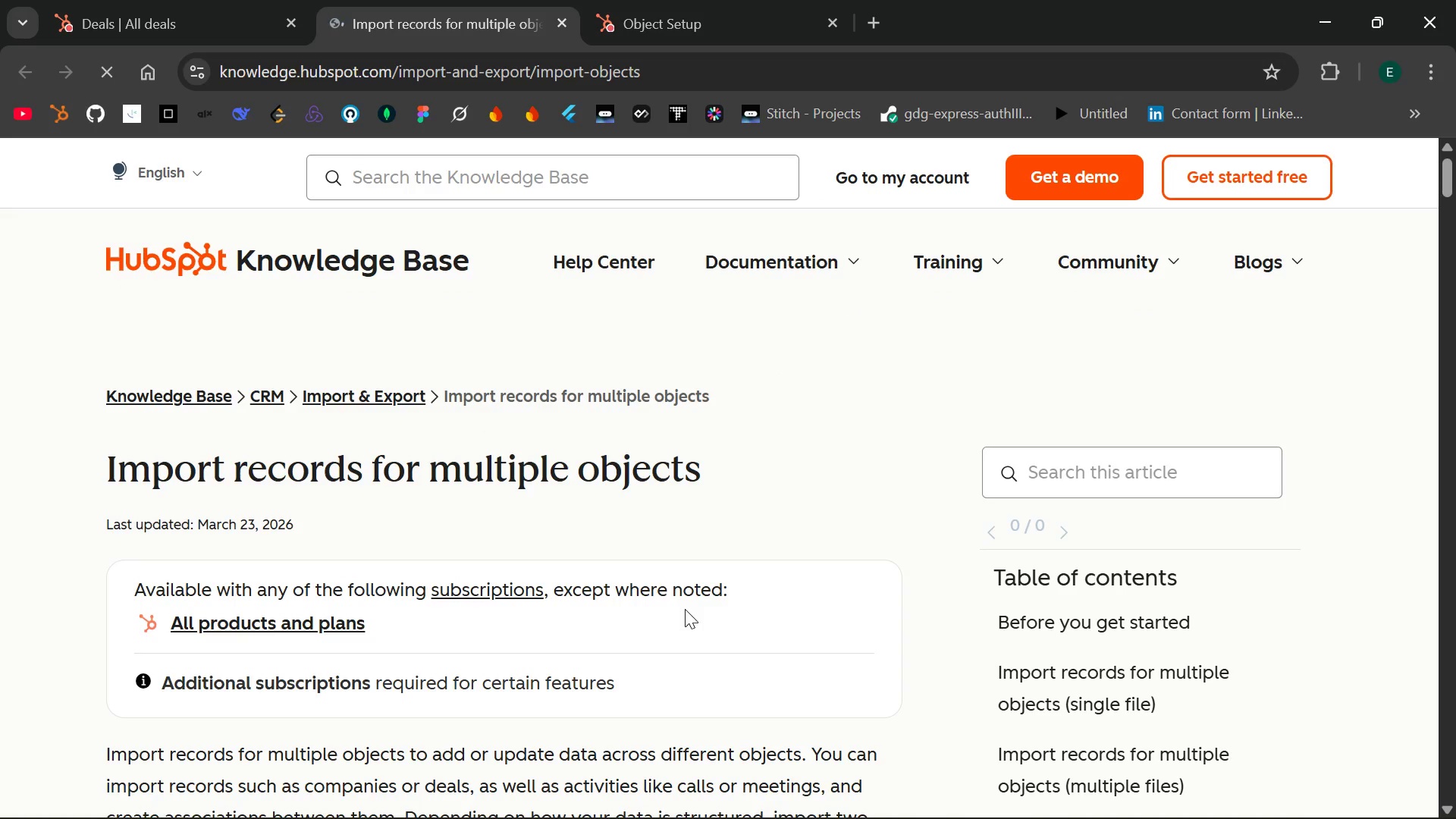 
wait(17.14)
 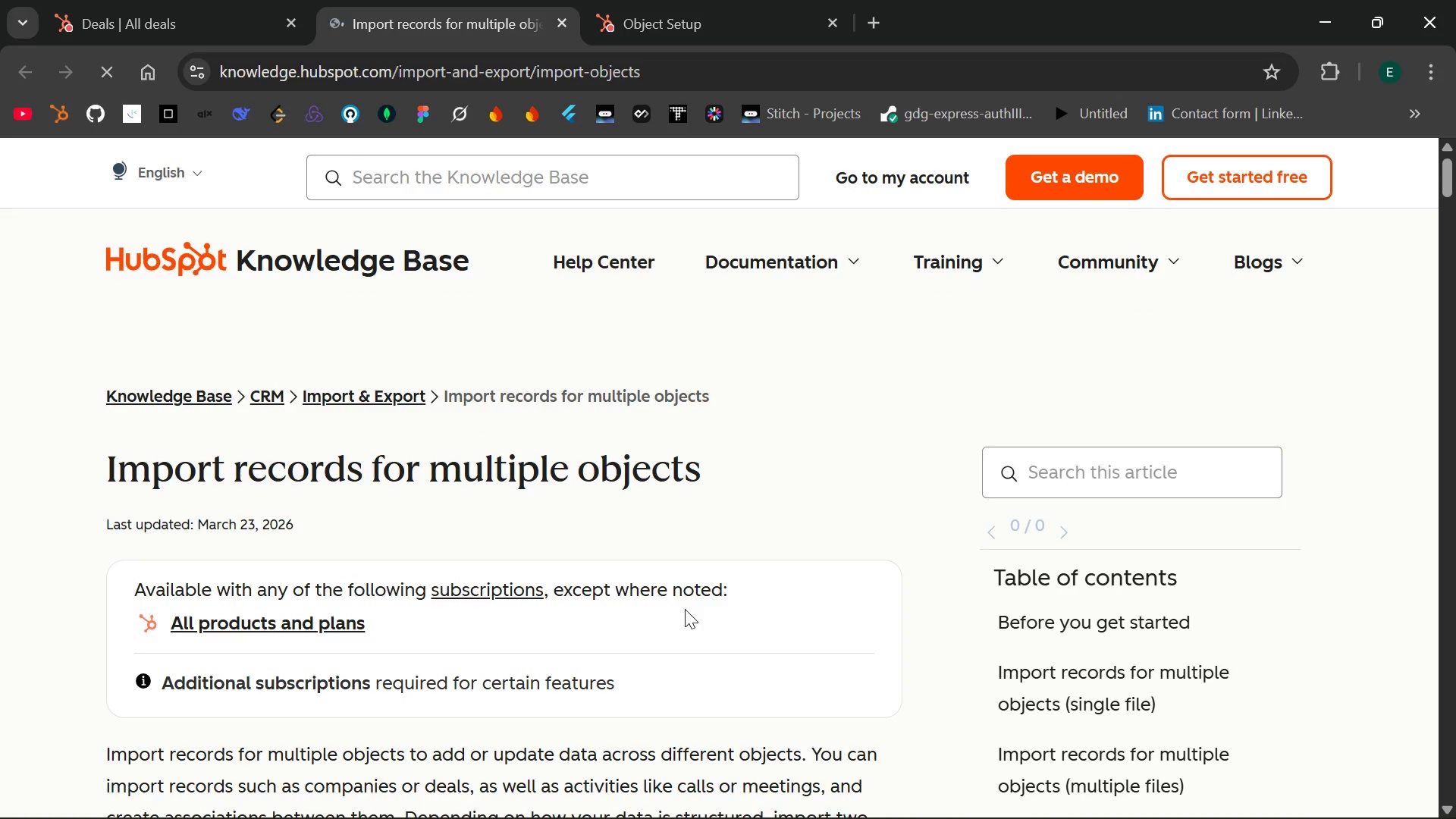 
left_click([1401, 580])
 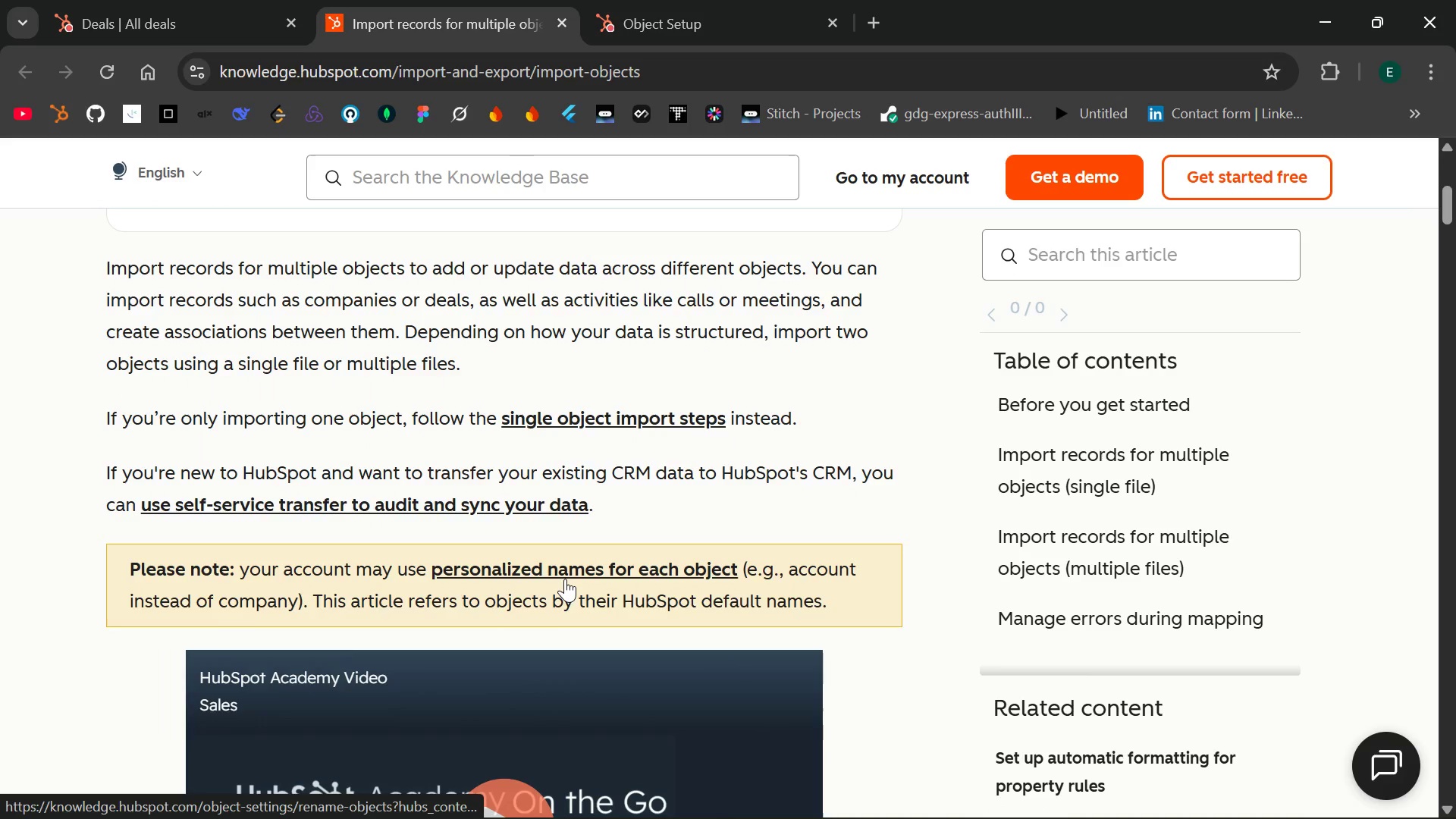 
wait(46.08)
 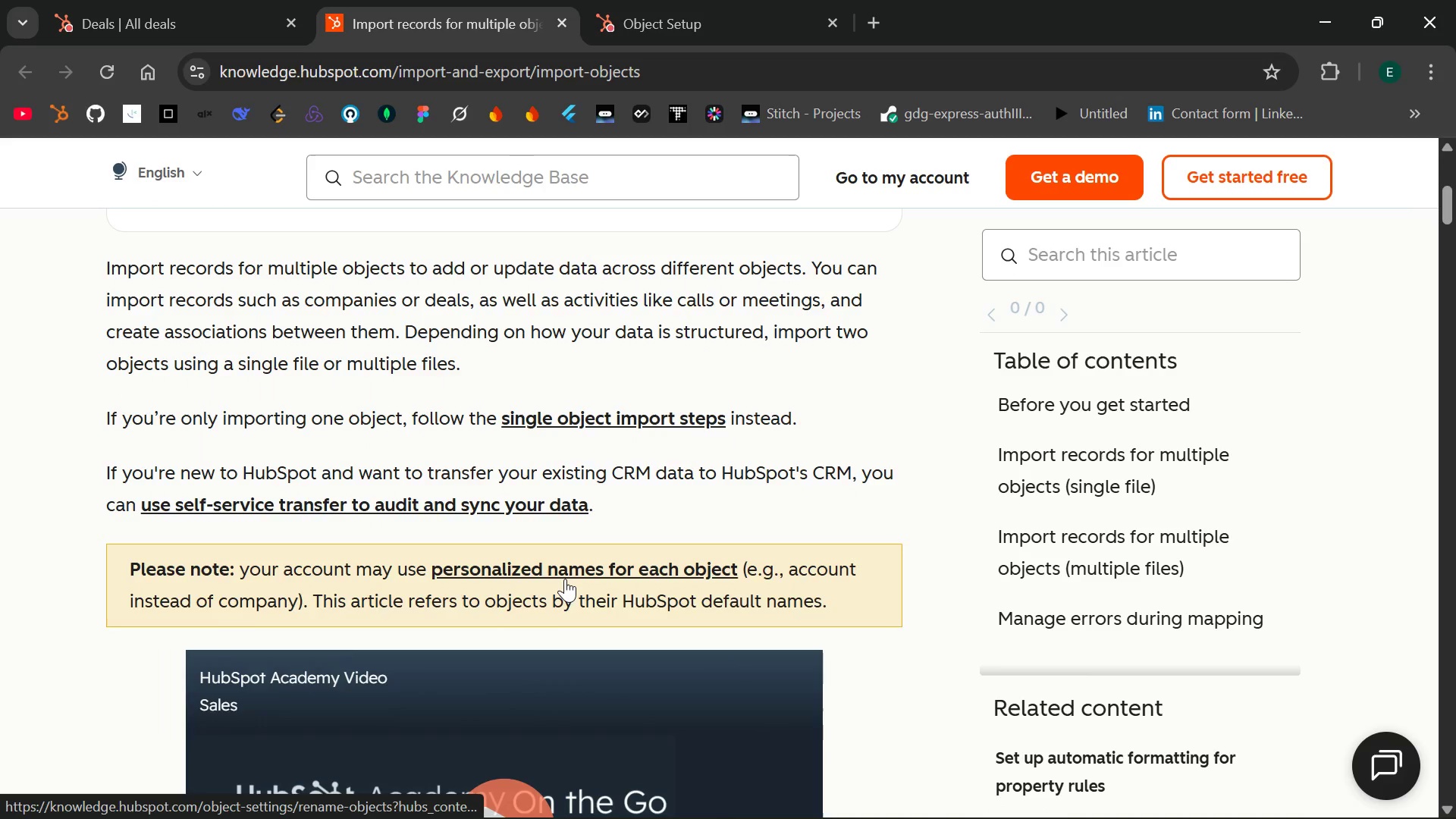 
left_click([532, 441])
 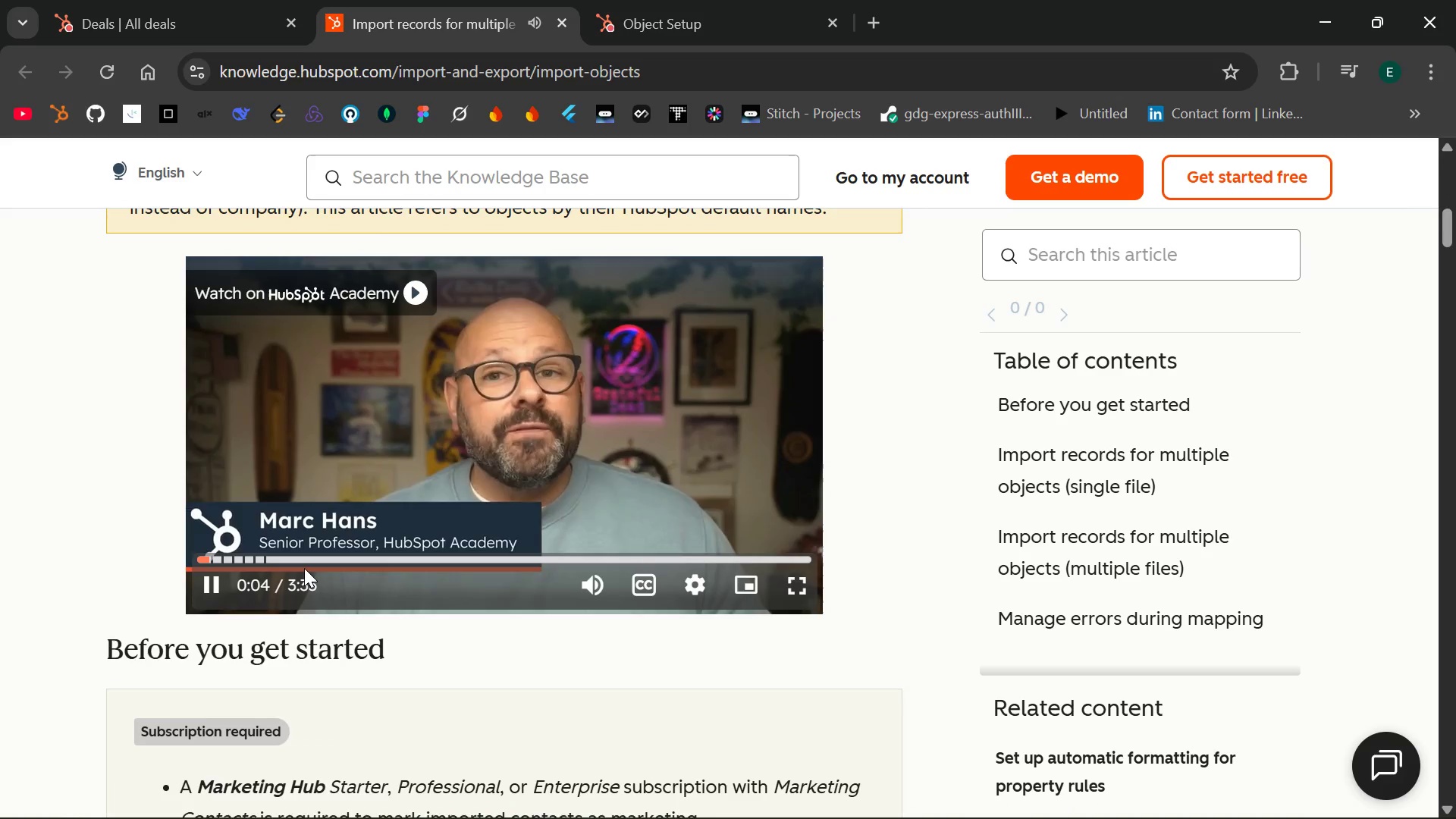 
wait(6.91)
 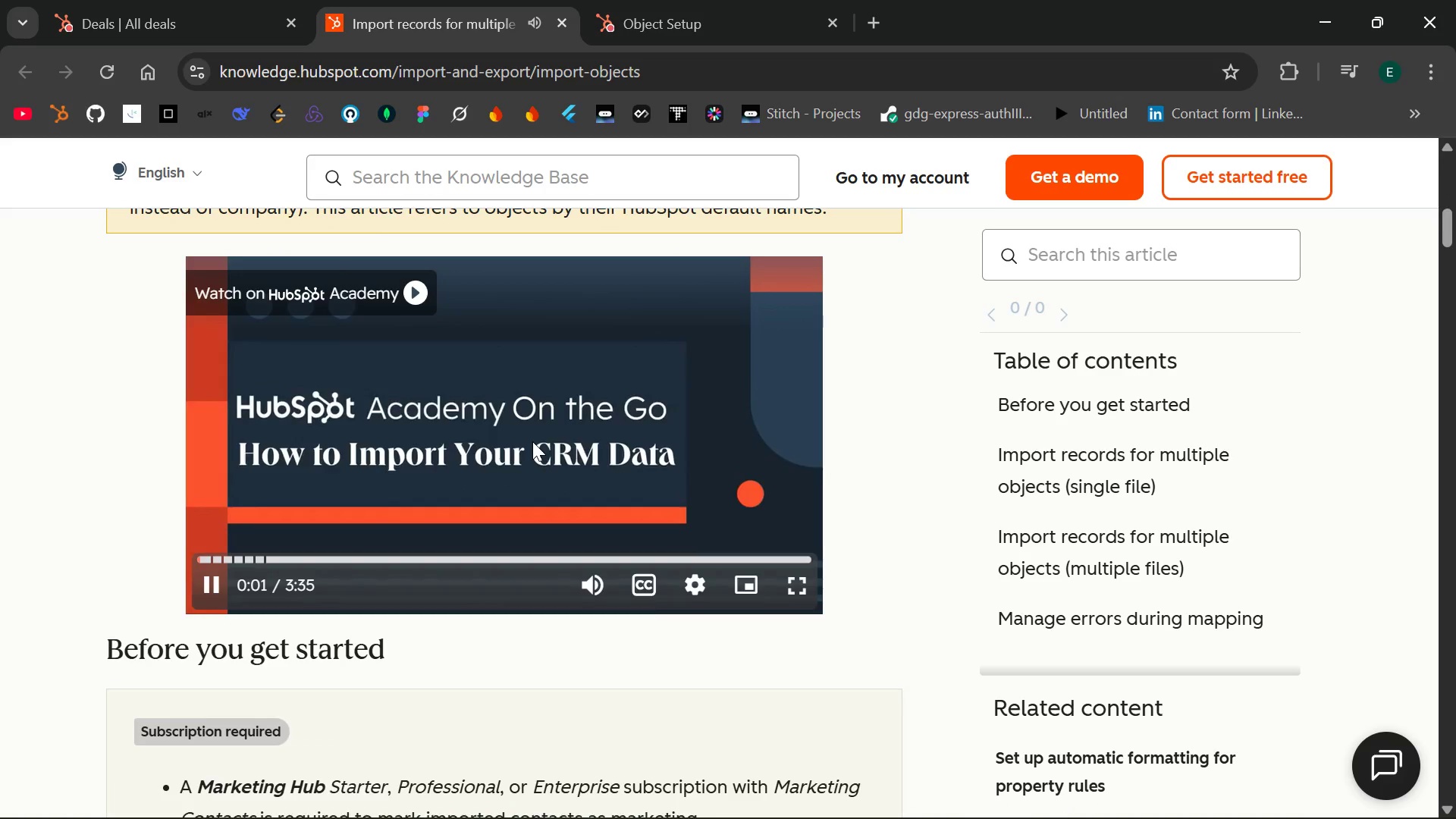 
left_click([304, 561])
 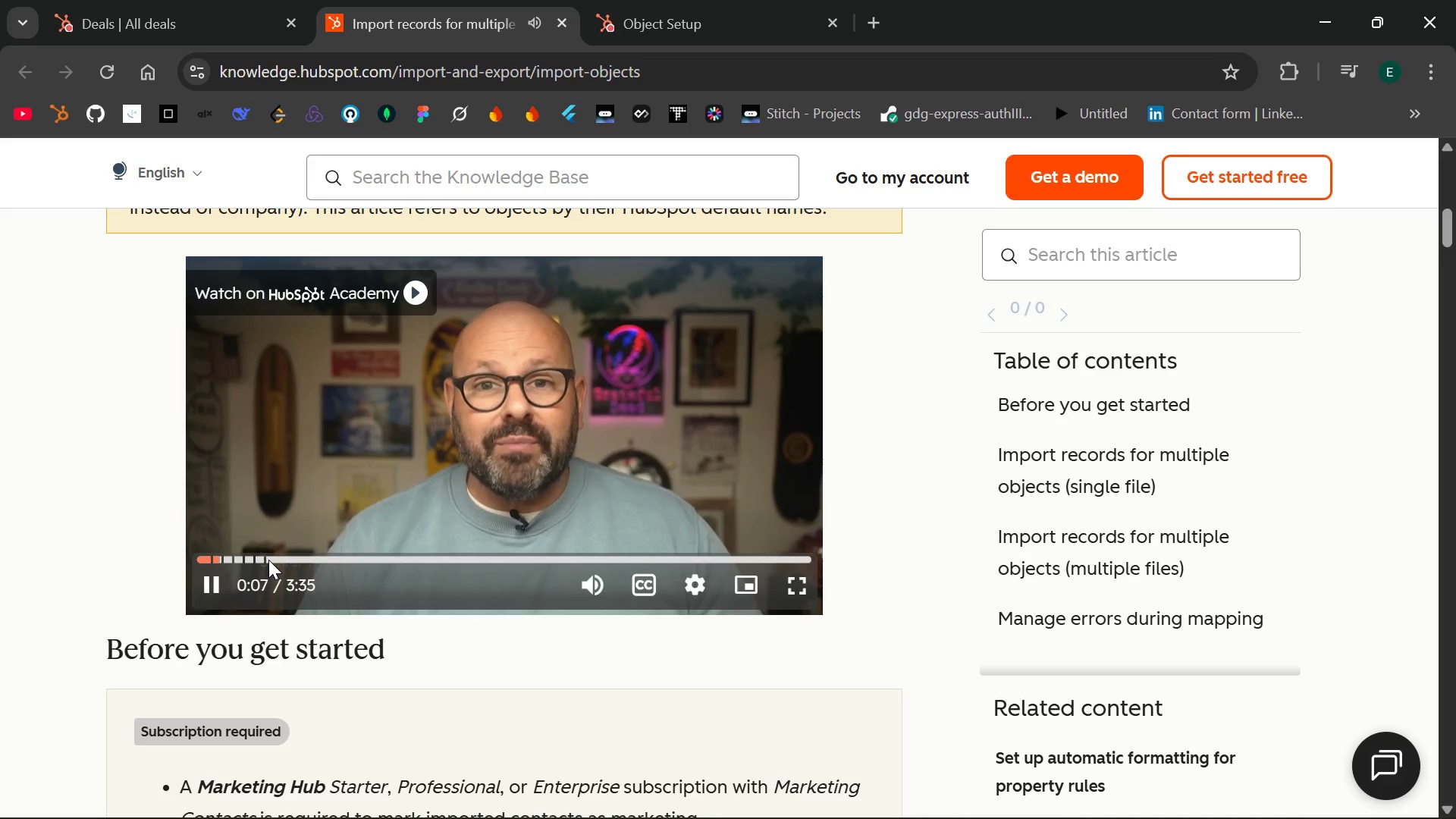 
left_click([268, 560])
 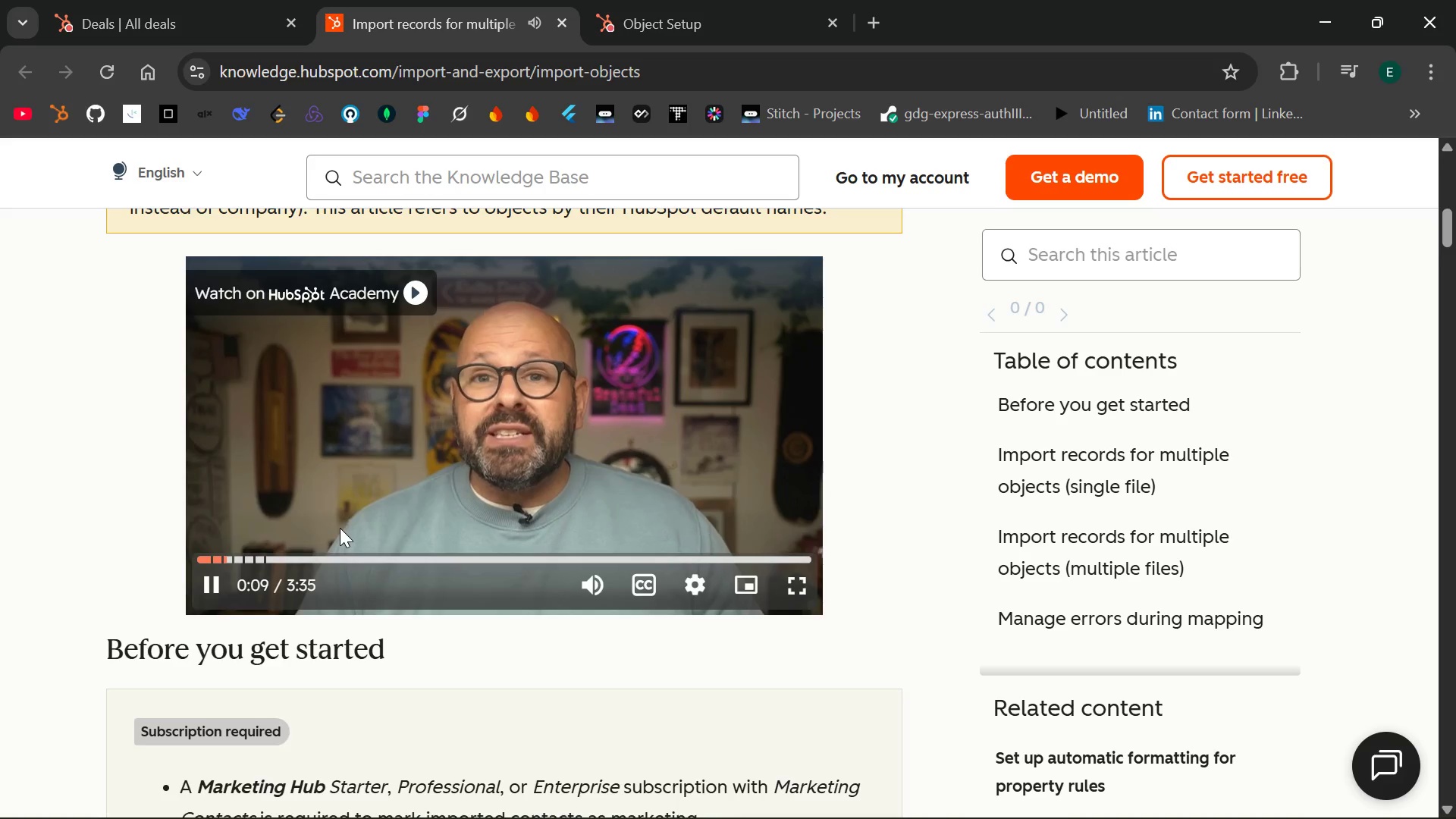 
key(ArrowRight)
 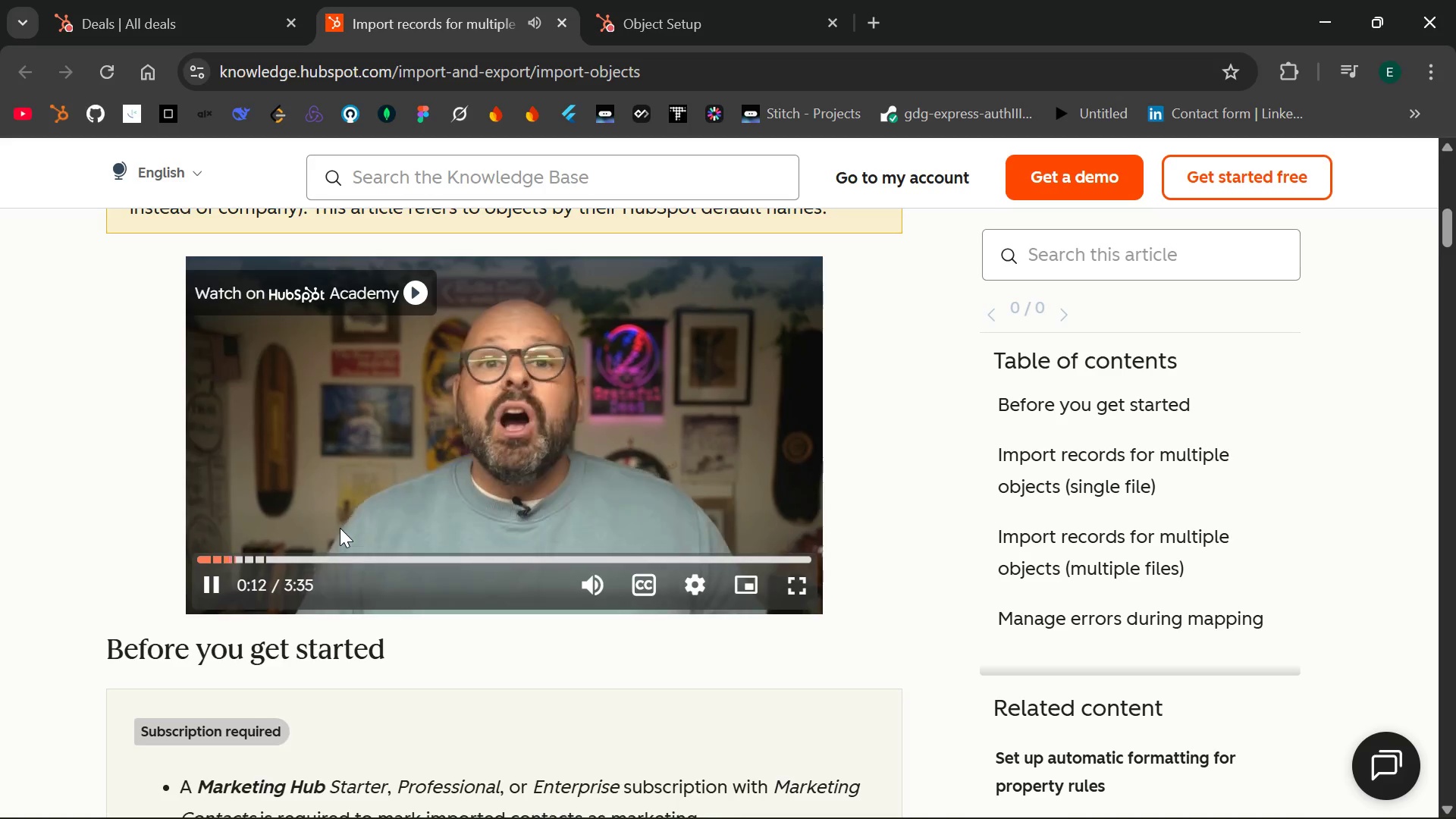 
key(ArrowRight)
 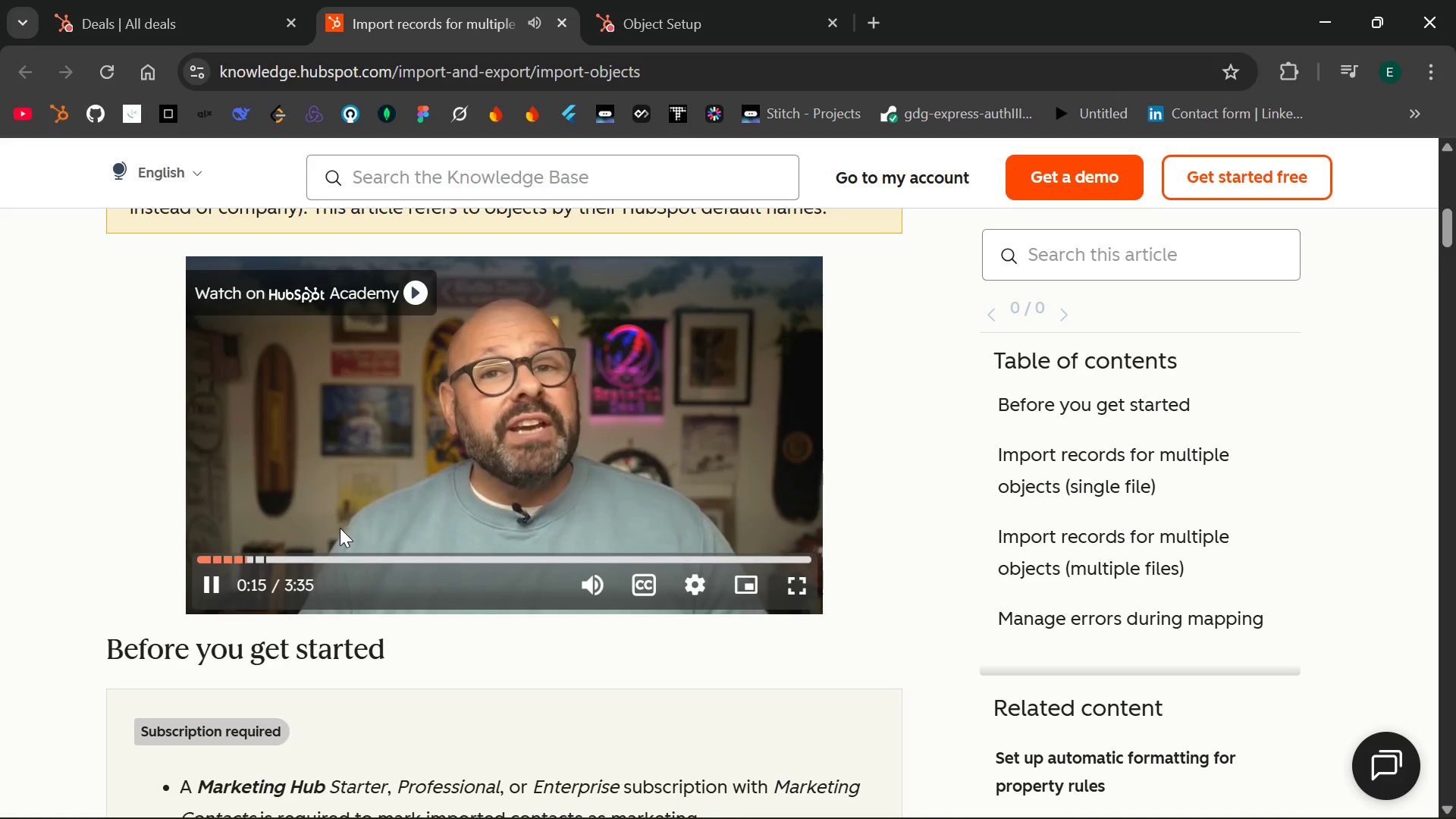 
key(ArrowRight)
 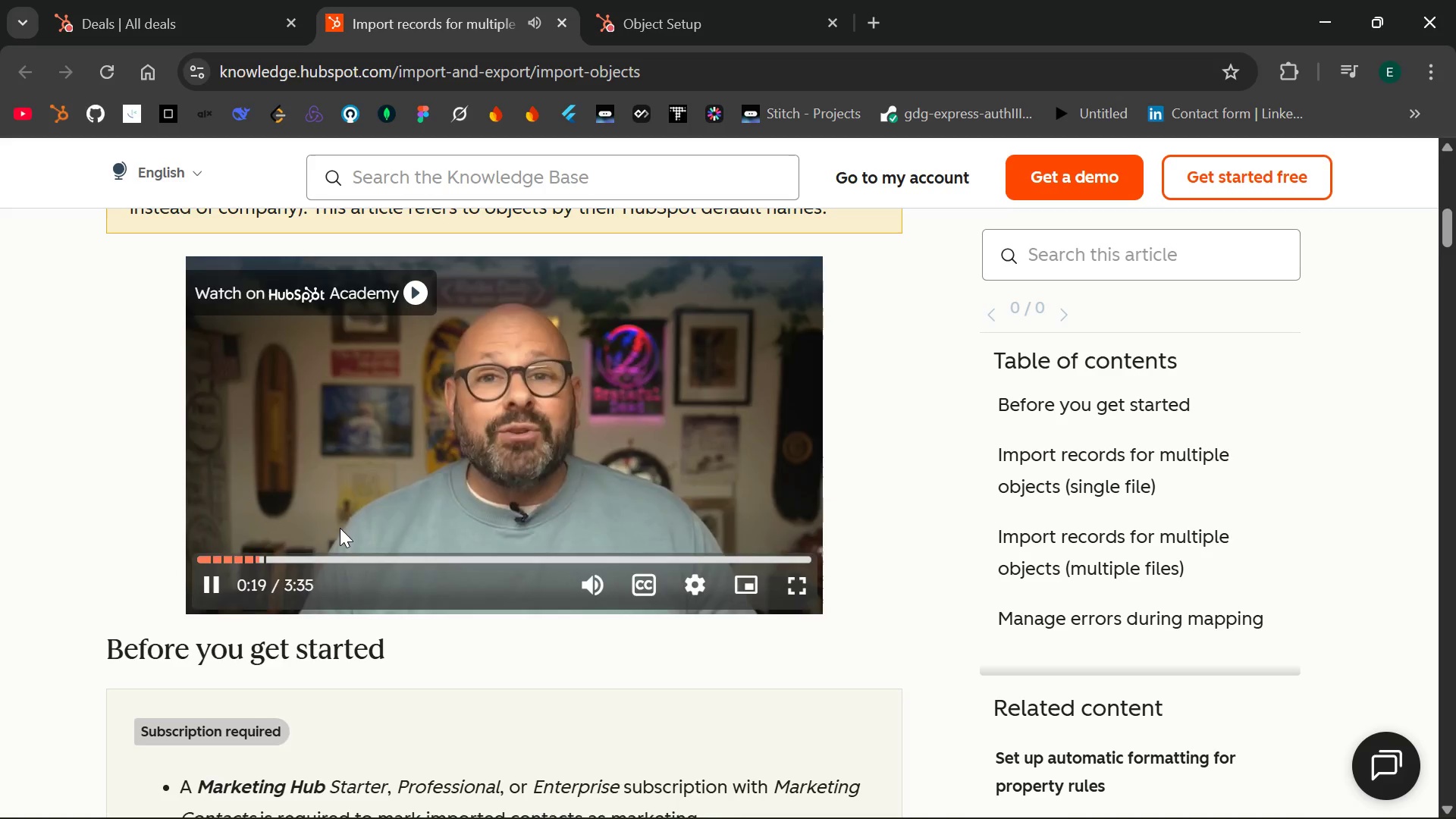 
key(ArrowRight)
 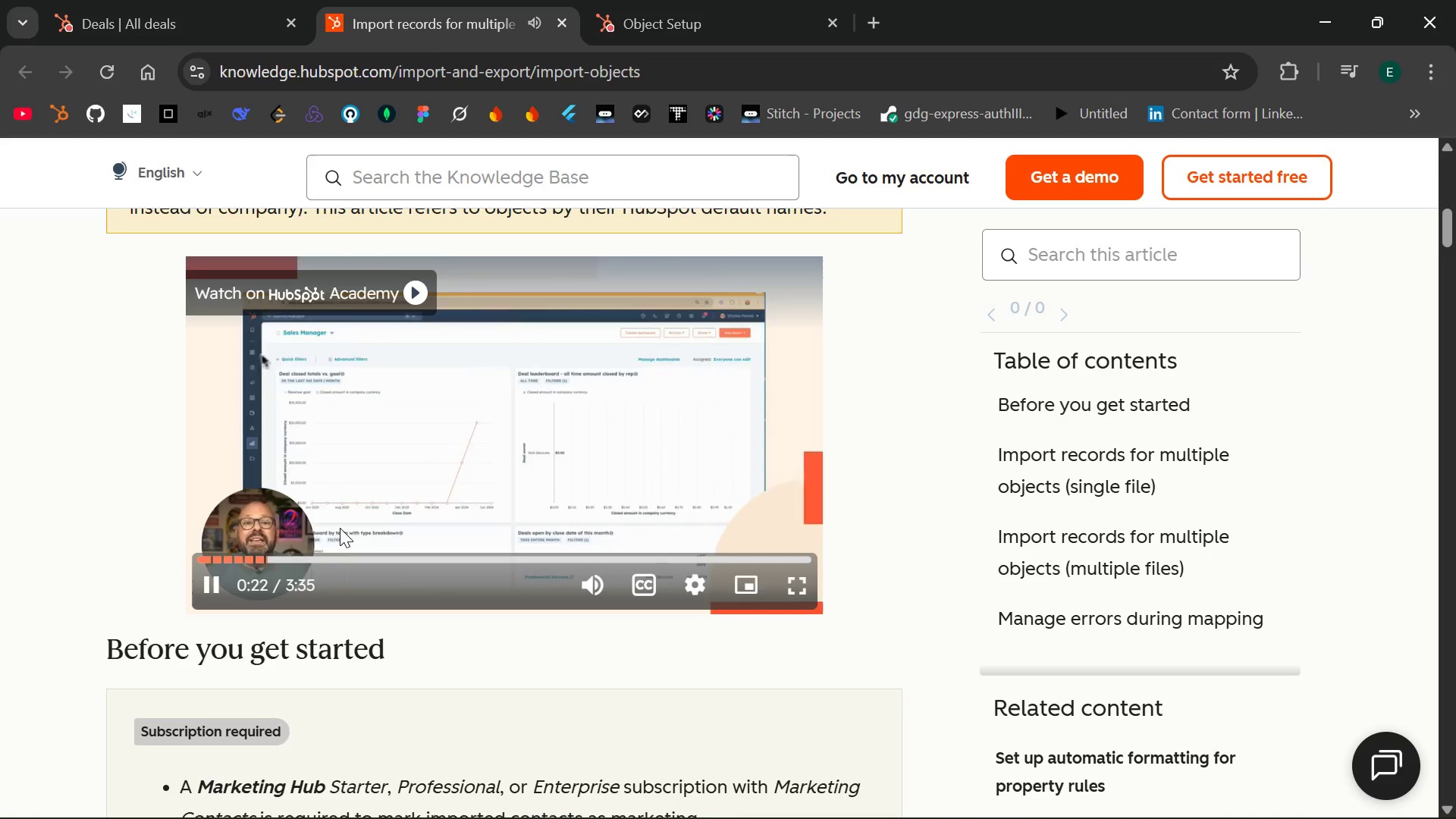 
key(ArrowRight)
 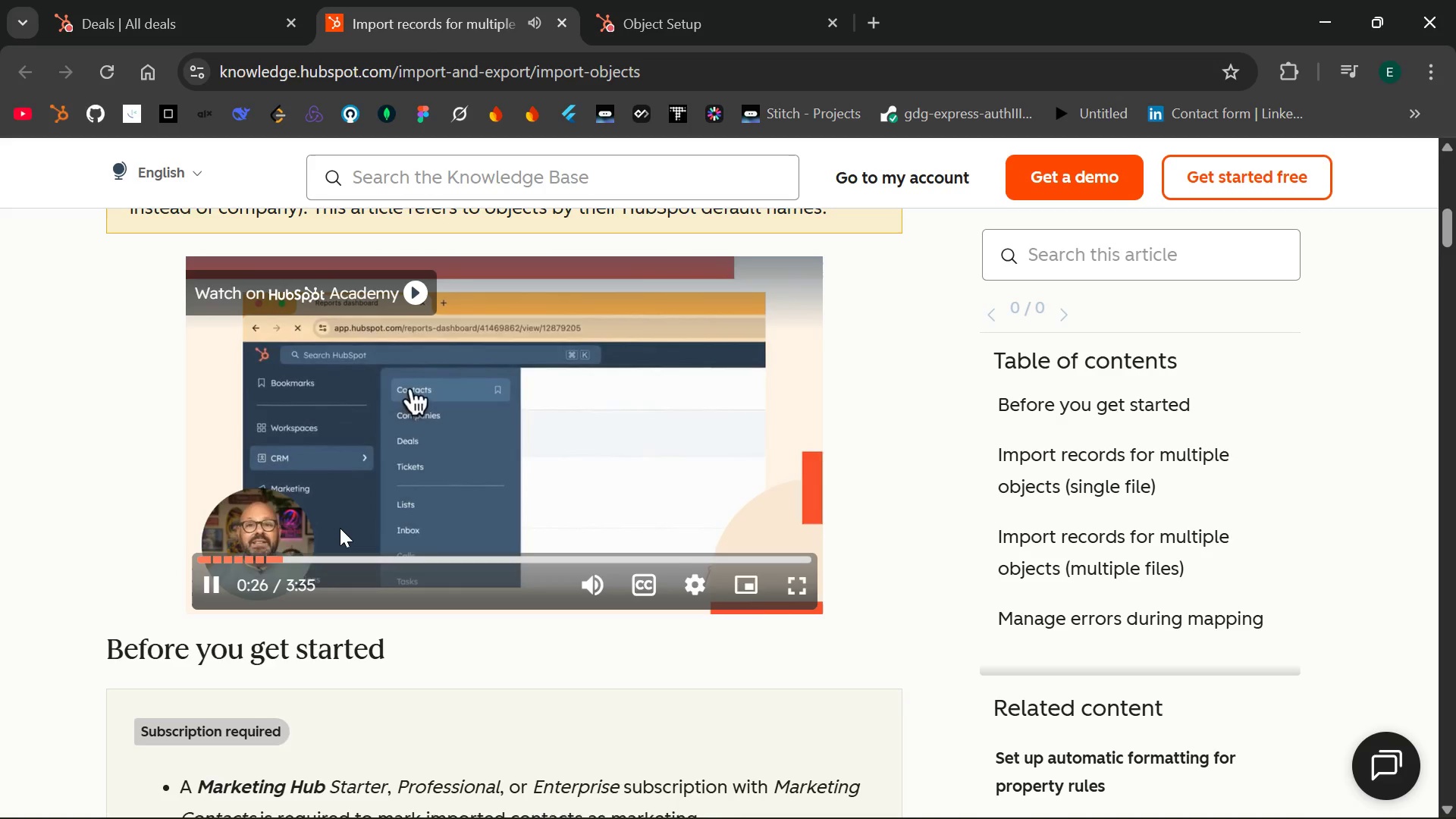 
key(ArrowRight)
 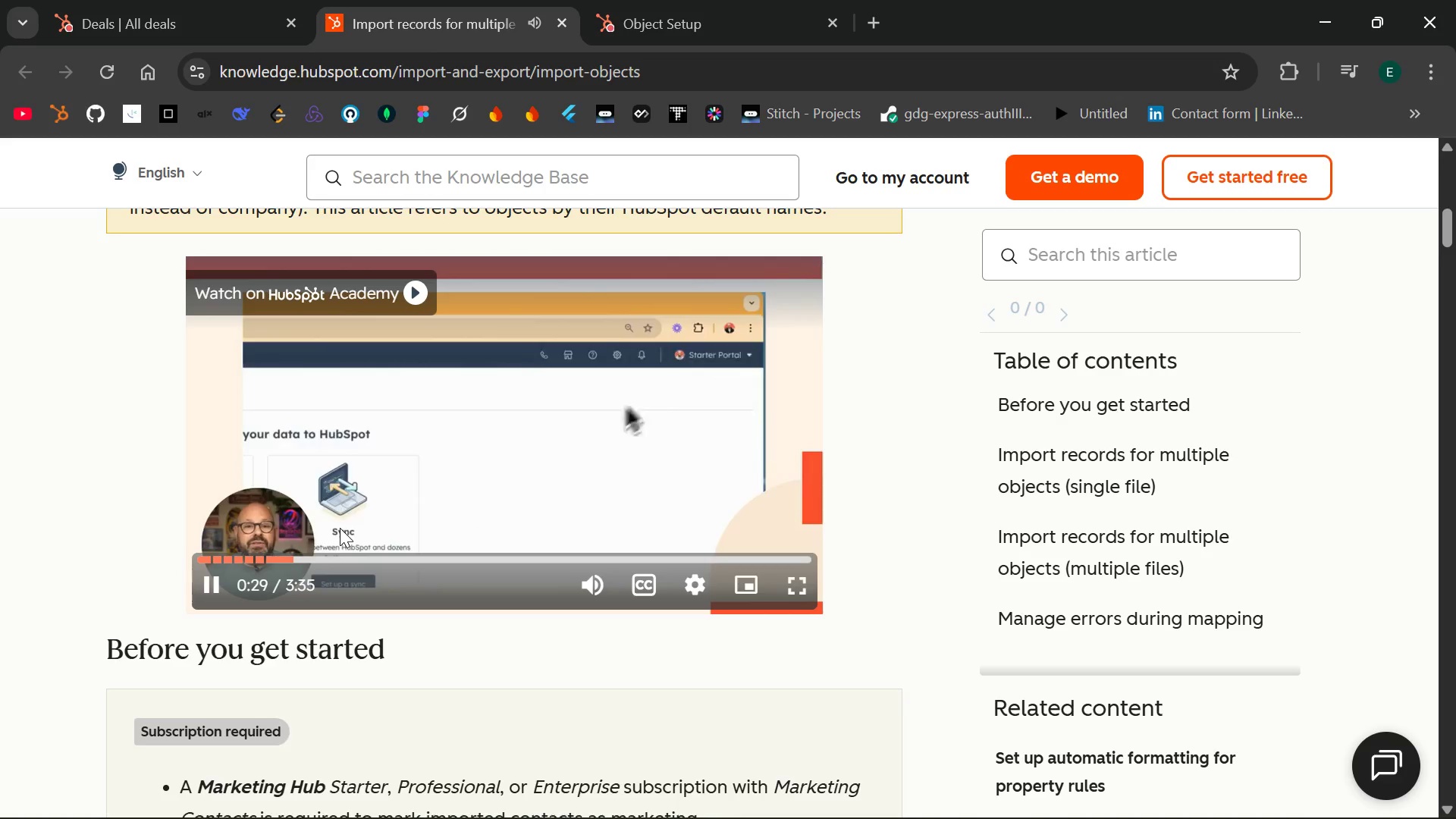 
key(ArrowRight)
 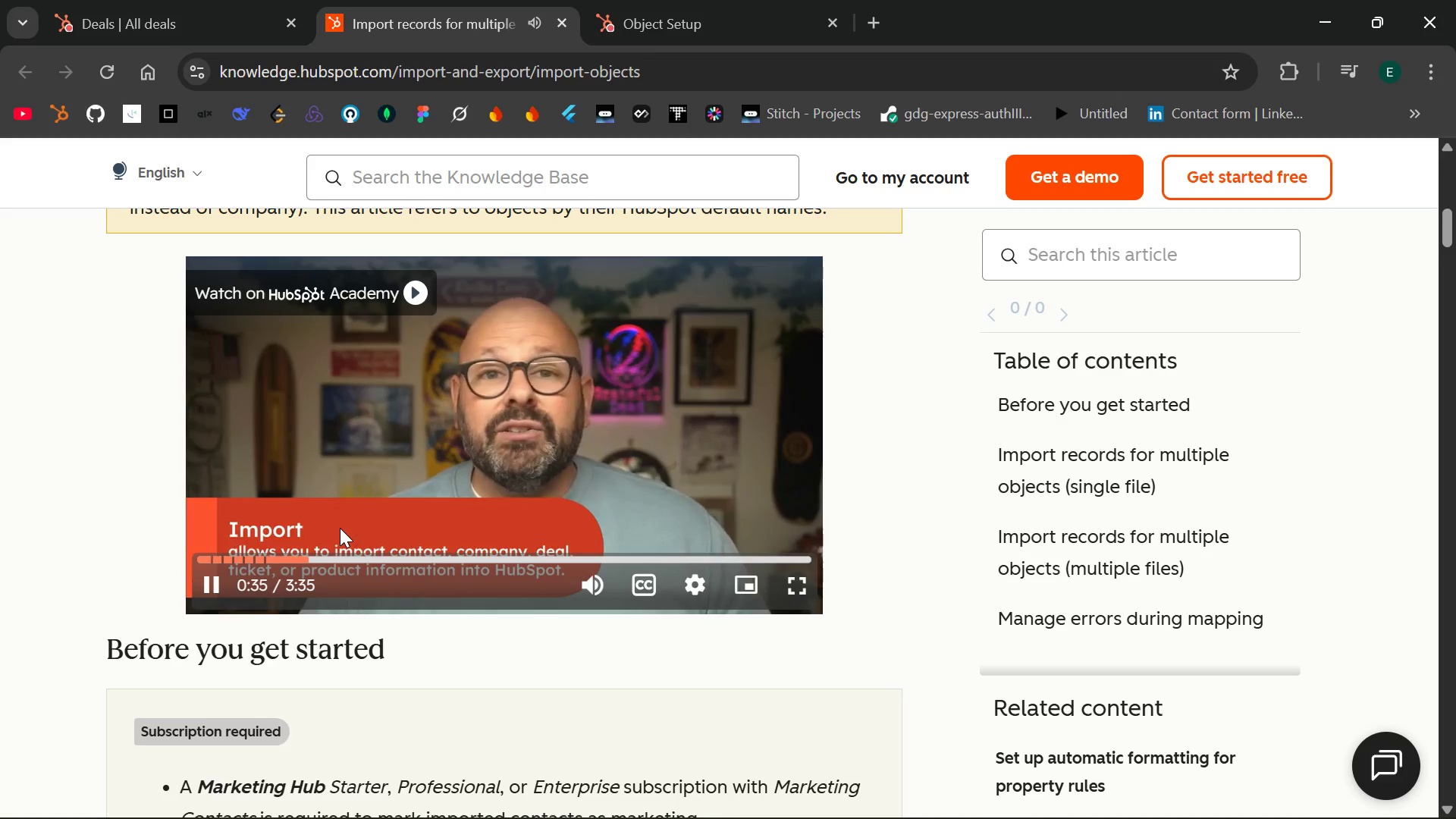 
key(ArrowRight)
 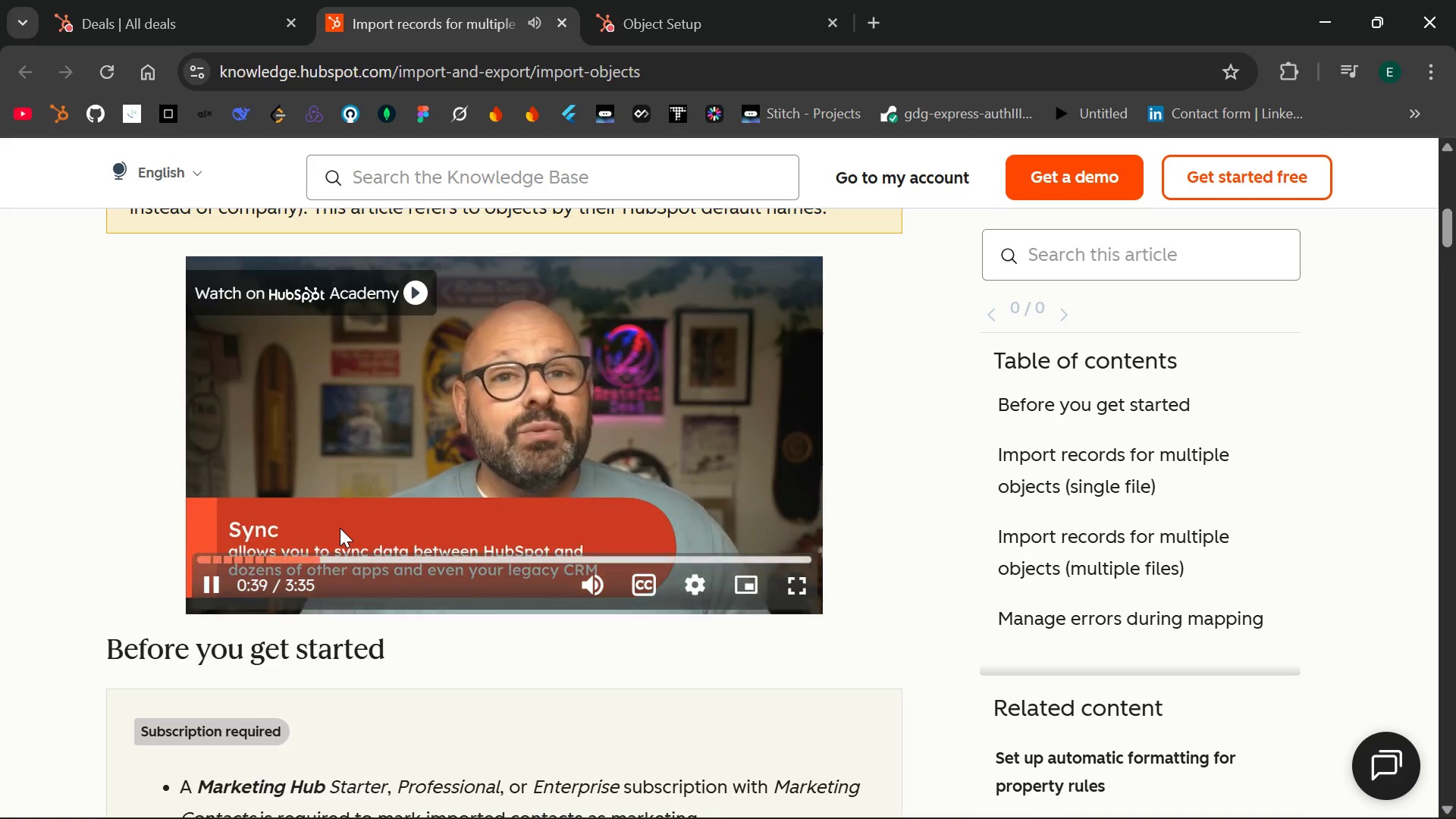 
key(ArrowRight)
 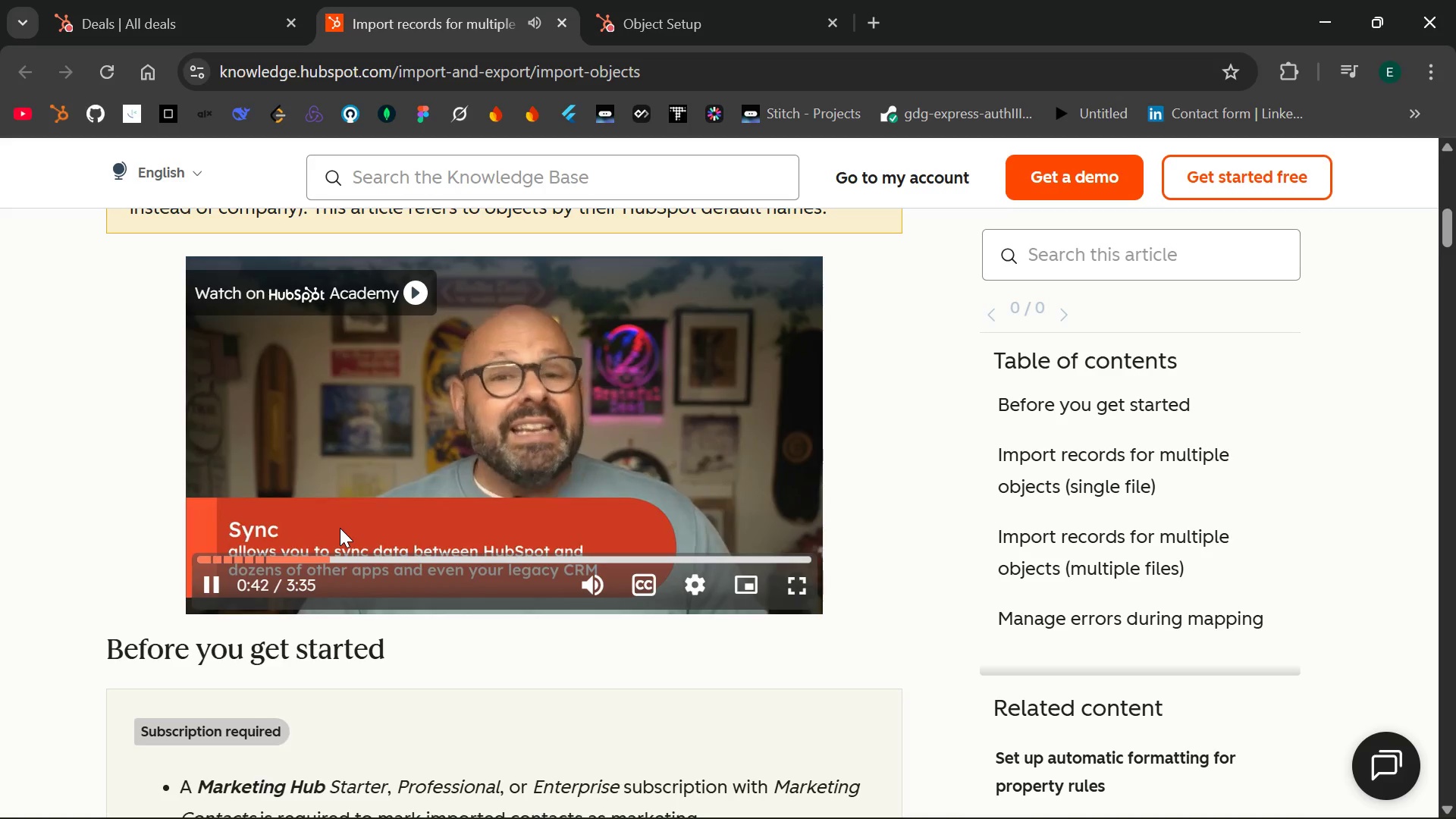 
key(ArrowRight)
 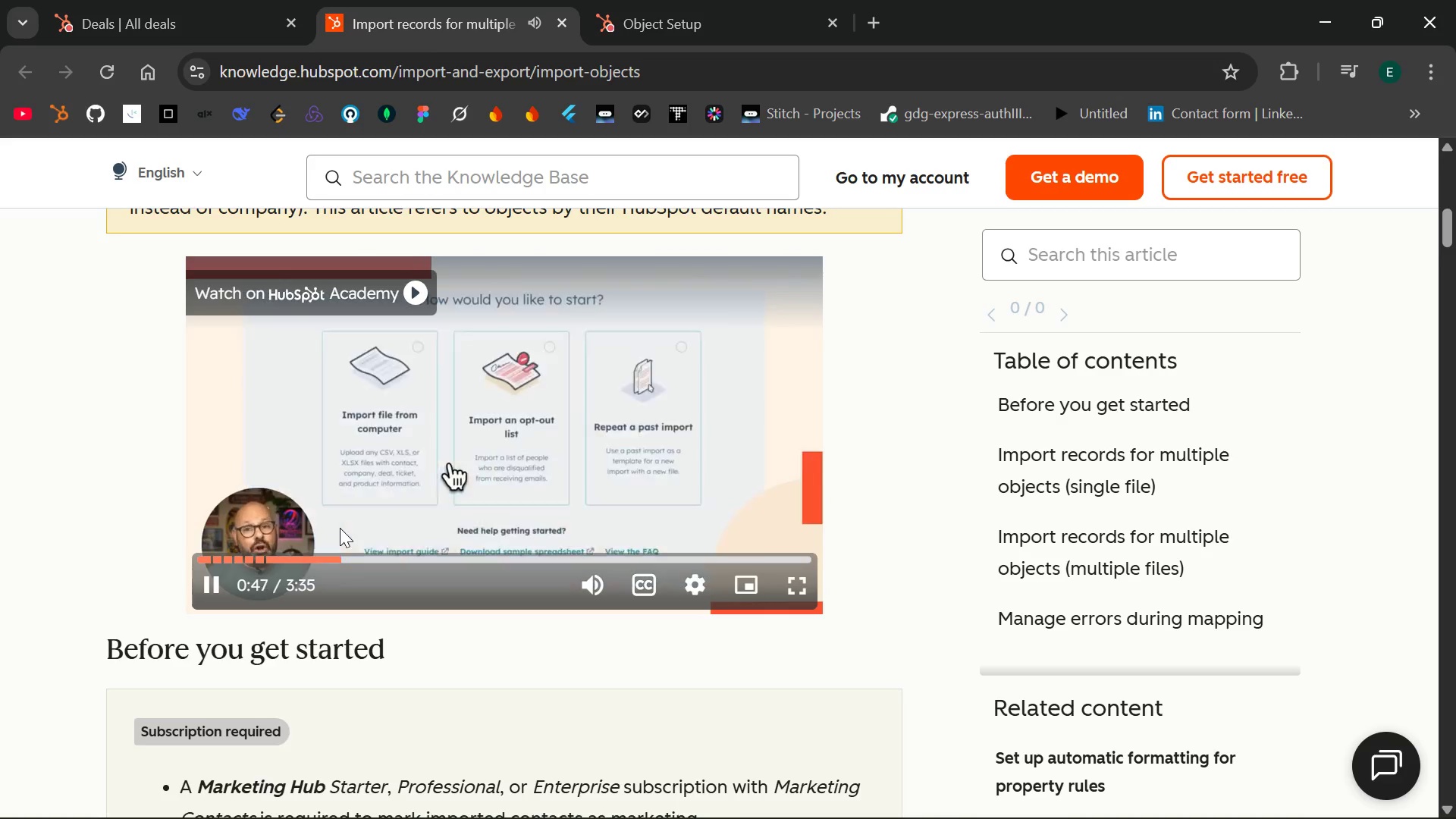 
key(ArrowLeft)
 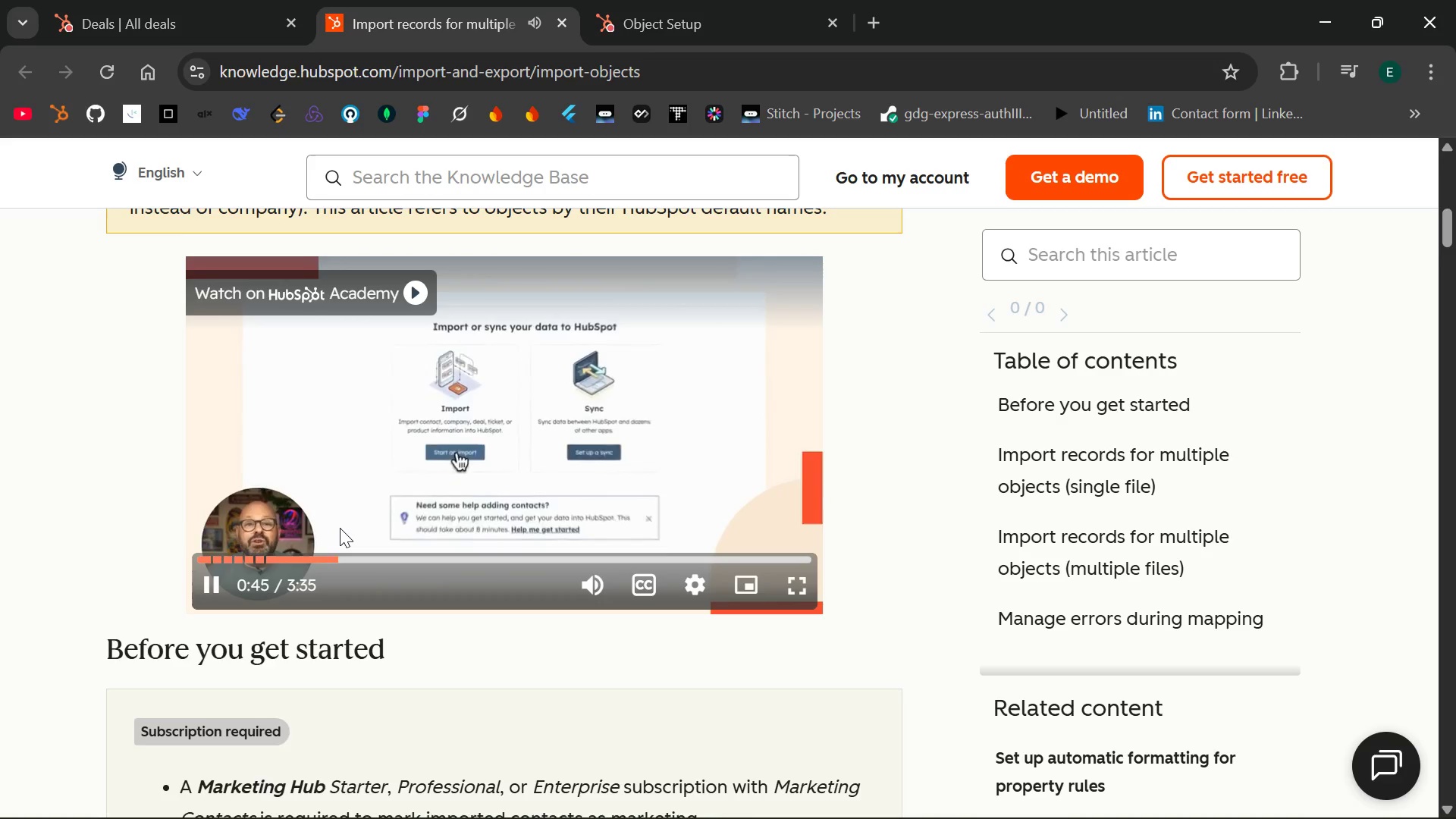 
key(ArrowLeft)
 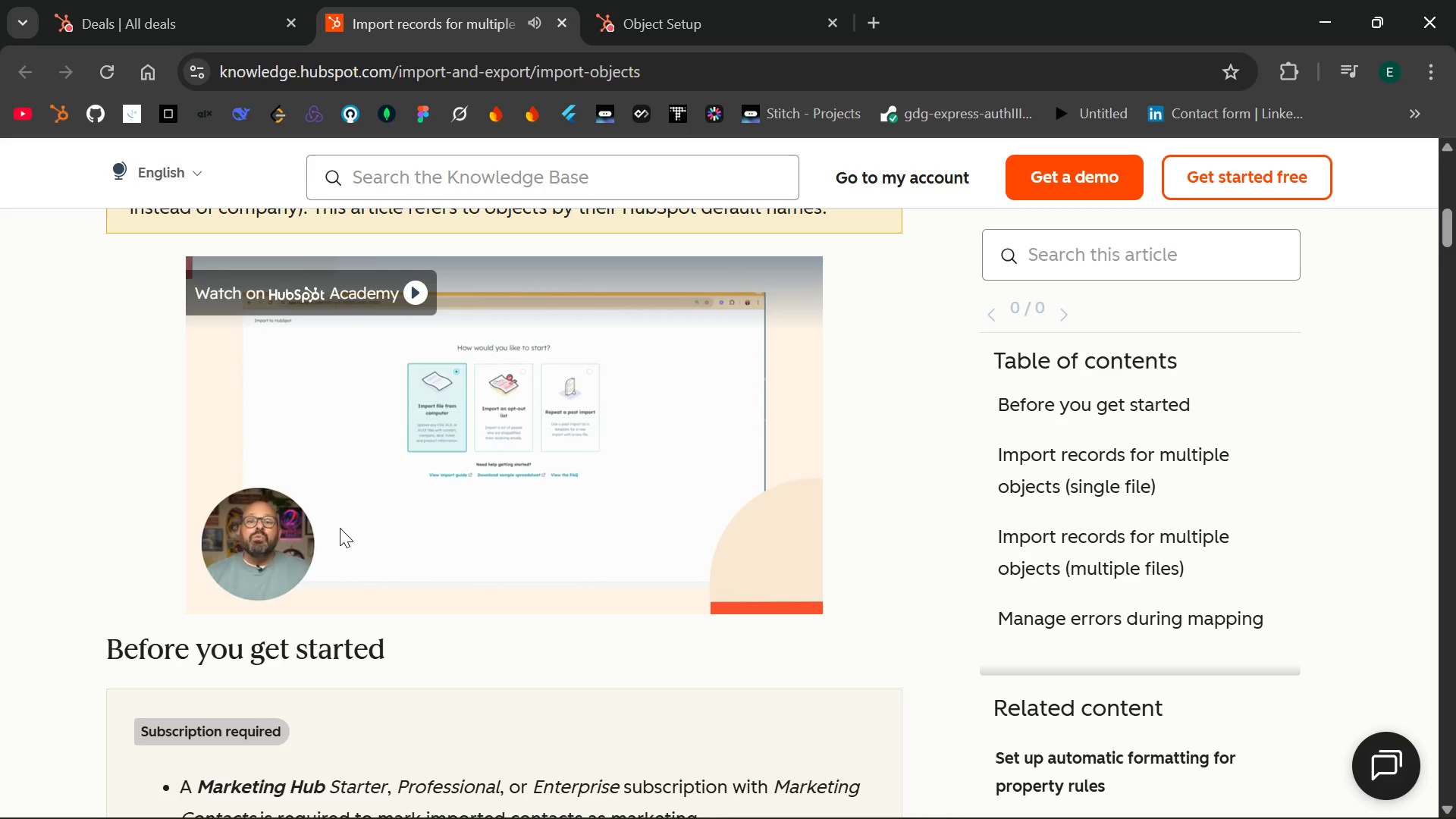 
wait(22.2)
 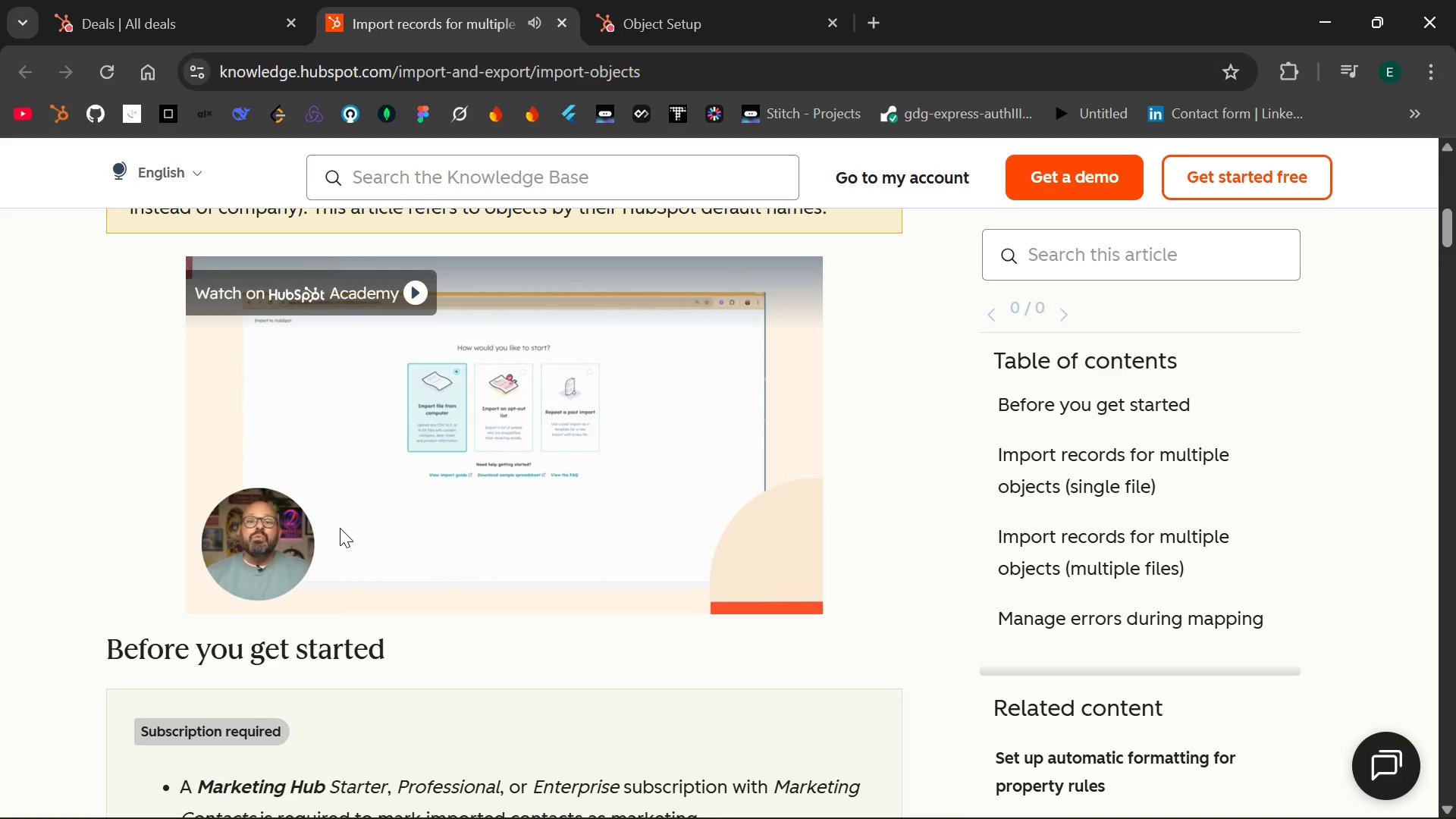 
key(ArrowRight)
 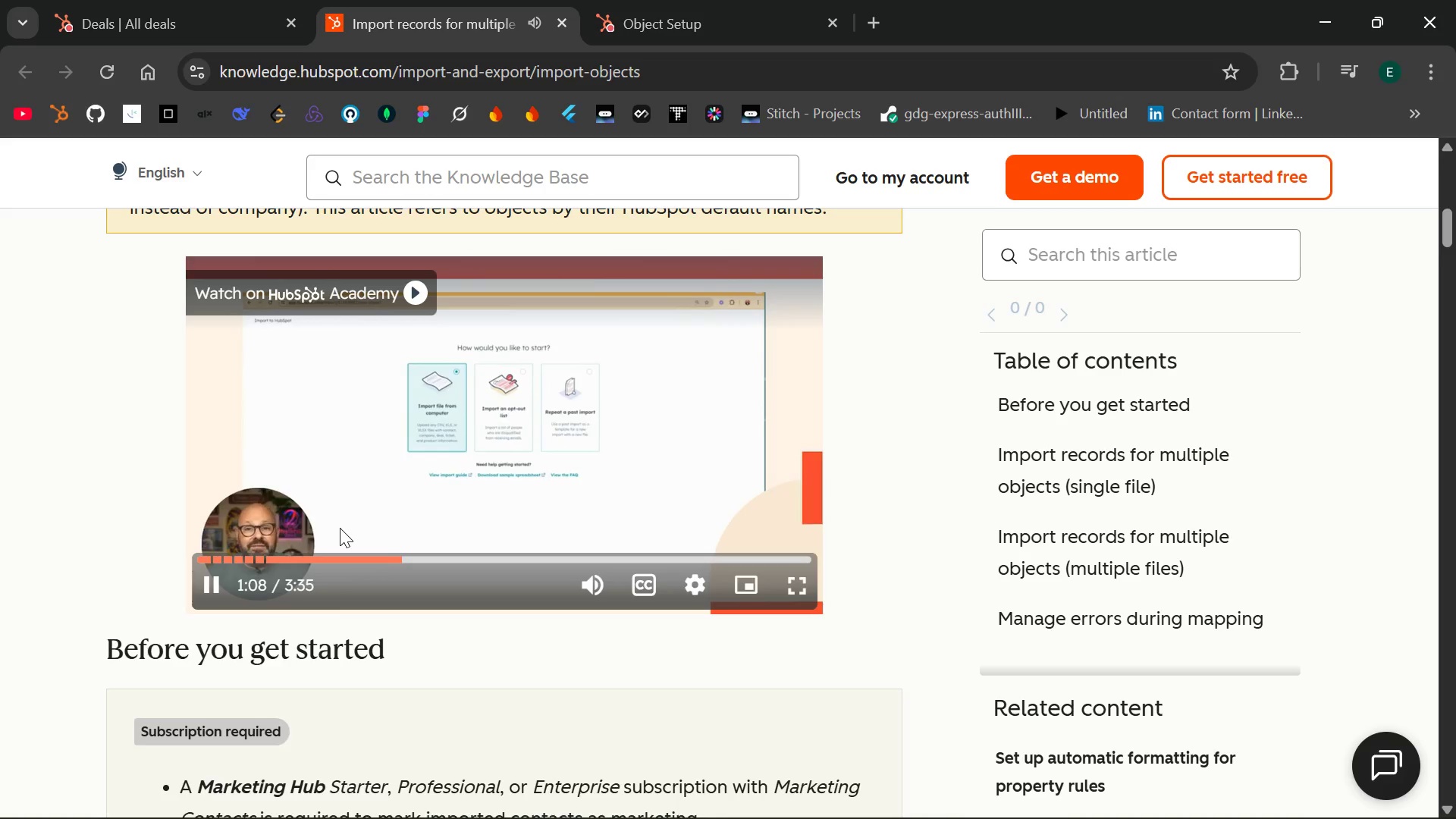 
key(ArrowRight)
 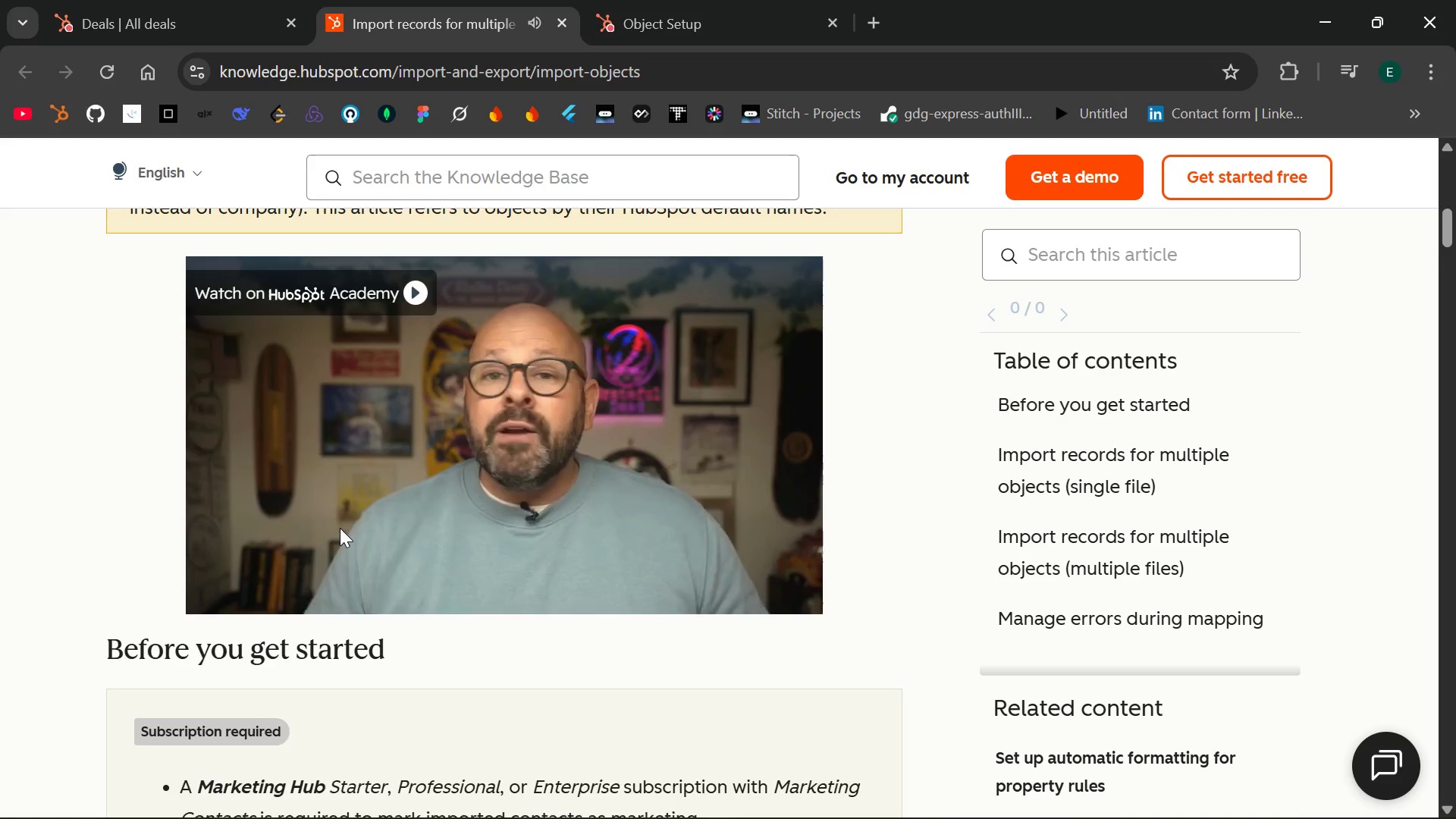 
wait(6.33)
 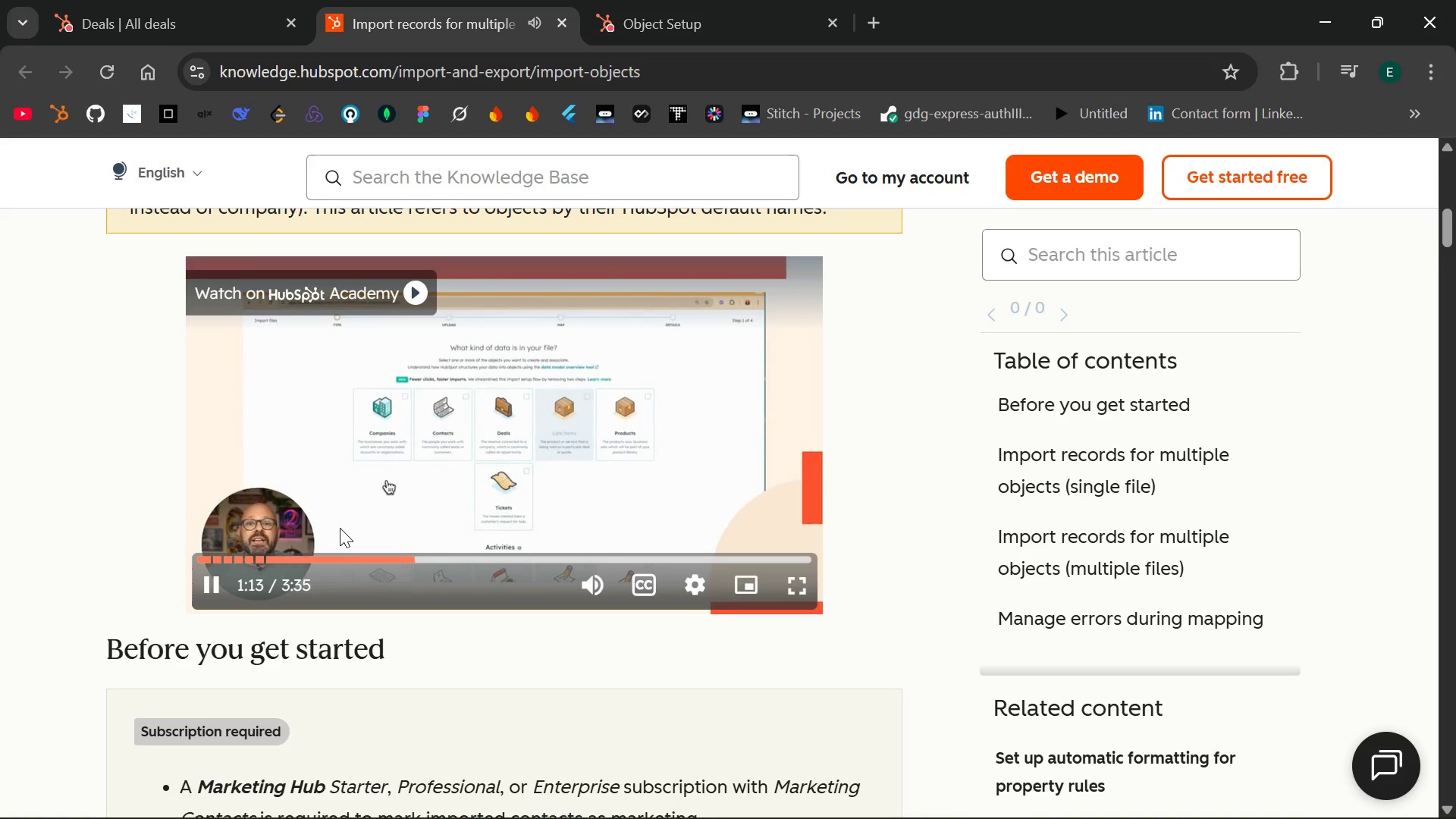 
key(ArrowRight)
 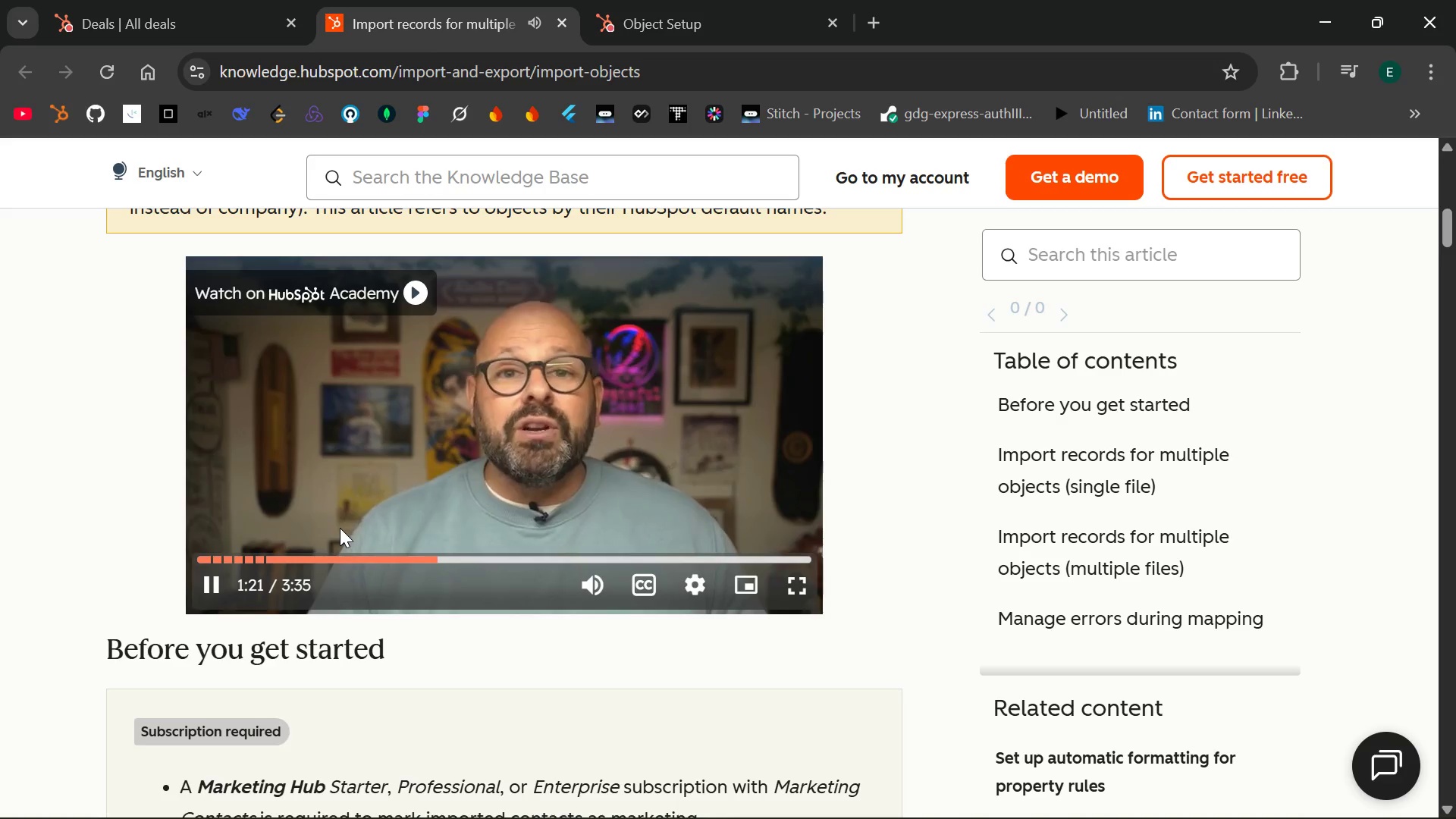 
key(ArrowRight)
 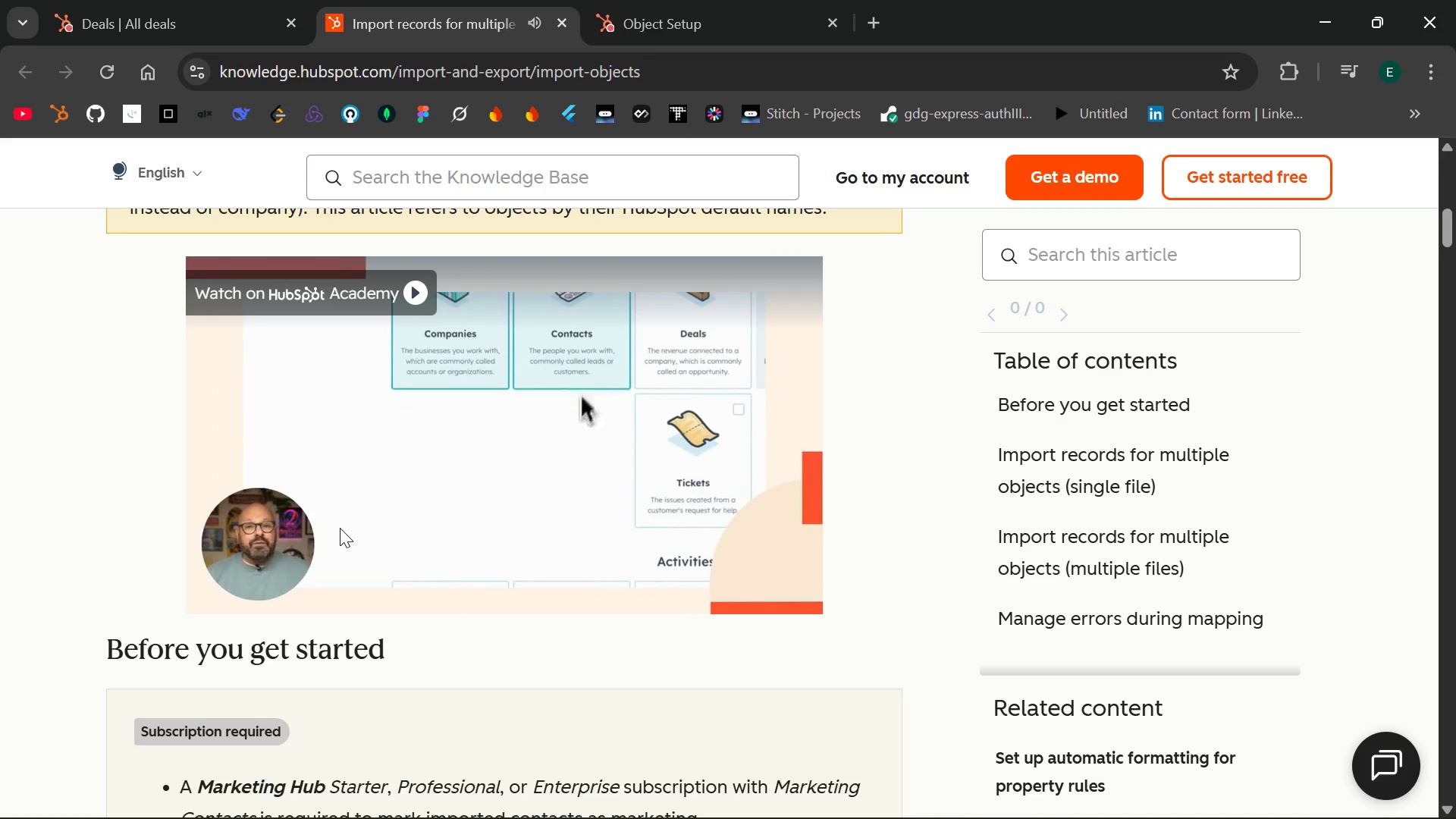 
key(ArrowLeft)
 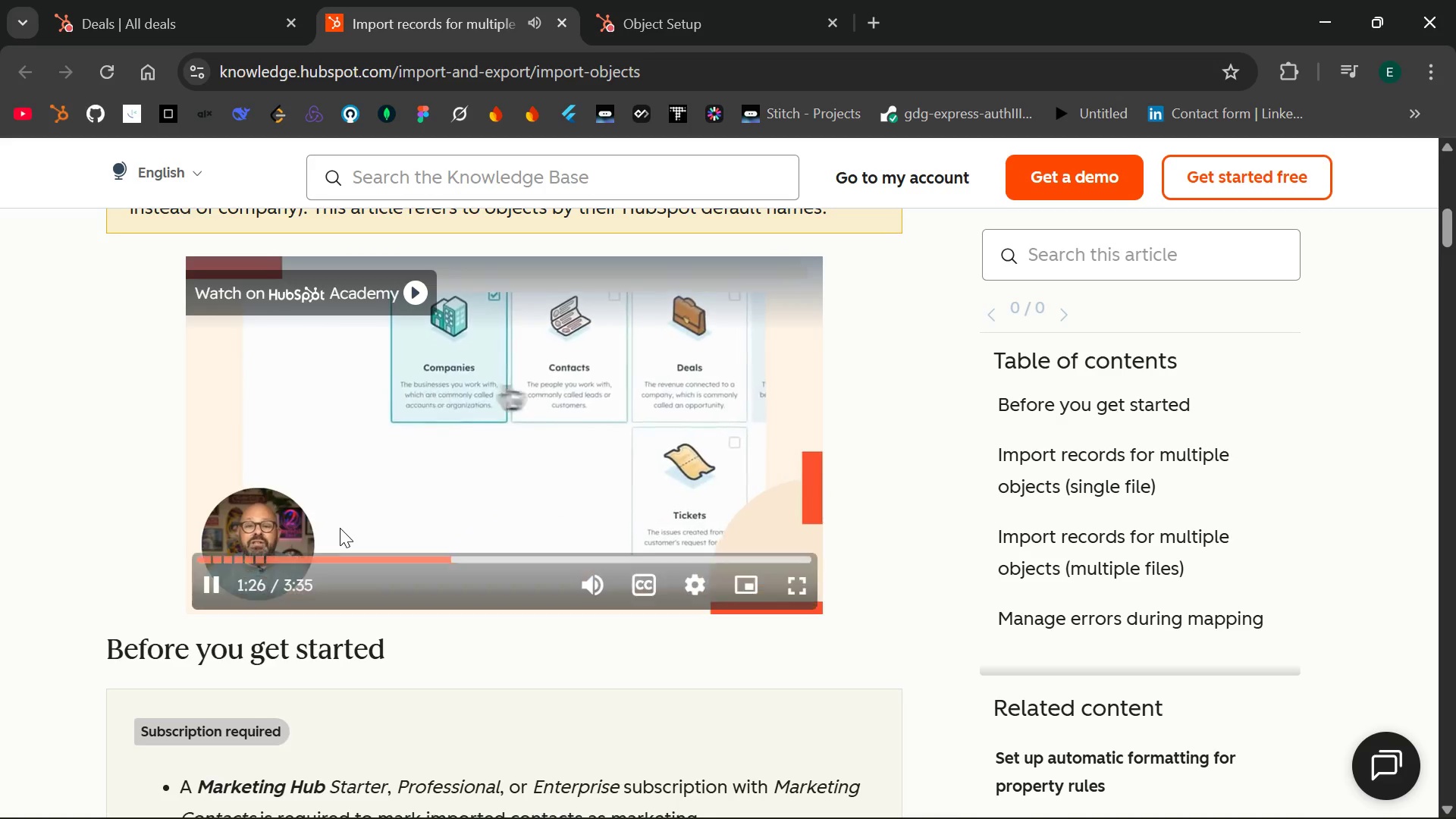 
key(ArrowLeft)
 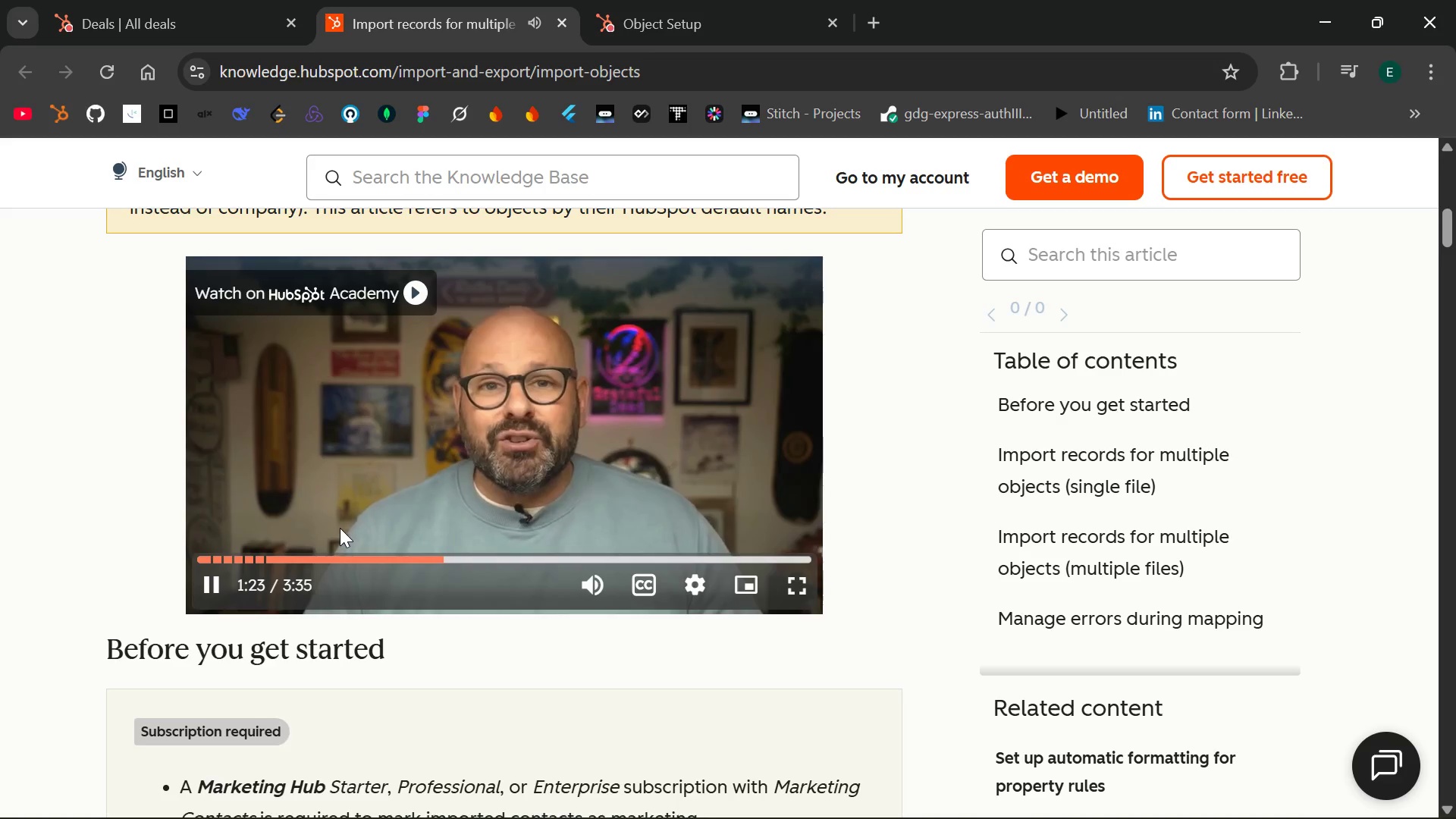 
key(ArrowLeft)
 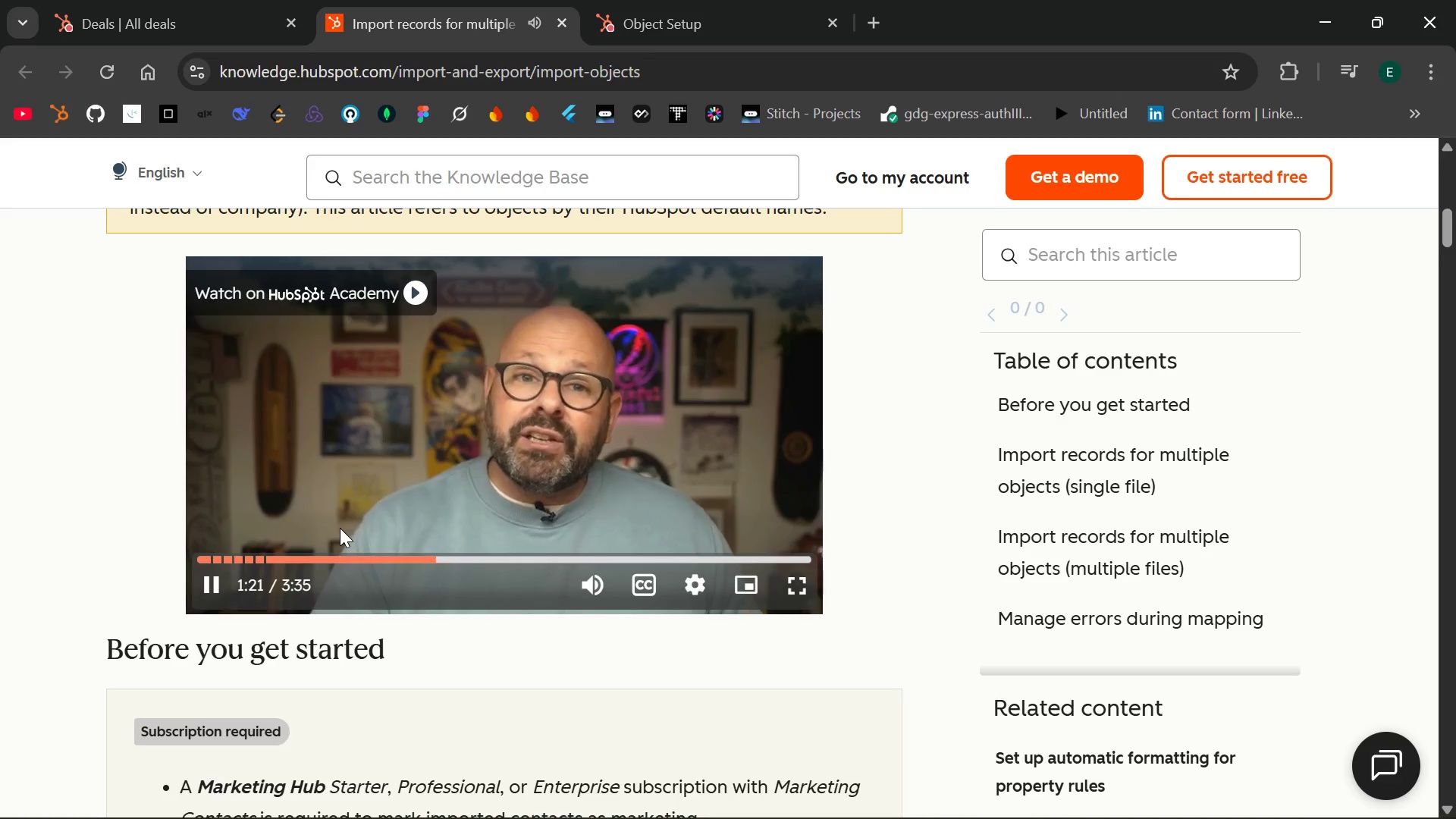 
key(ArrowLeft)
 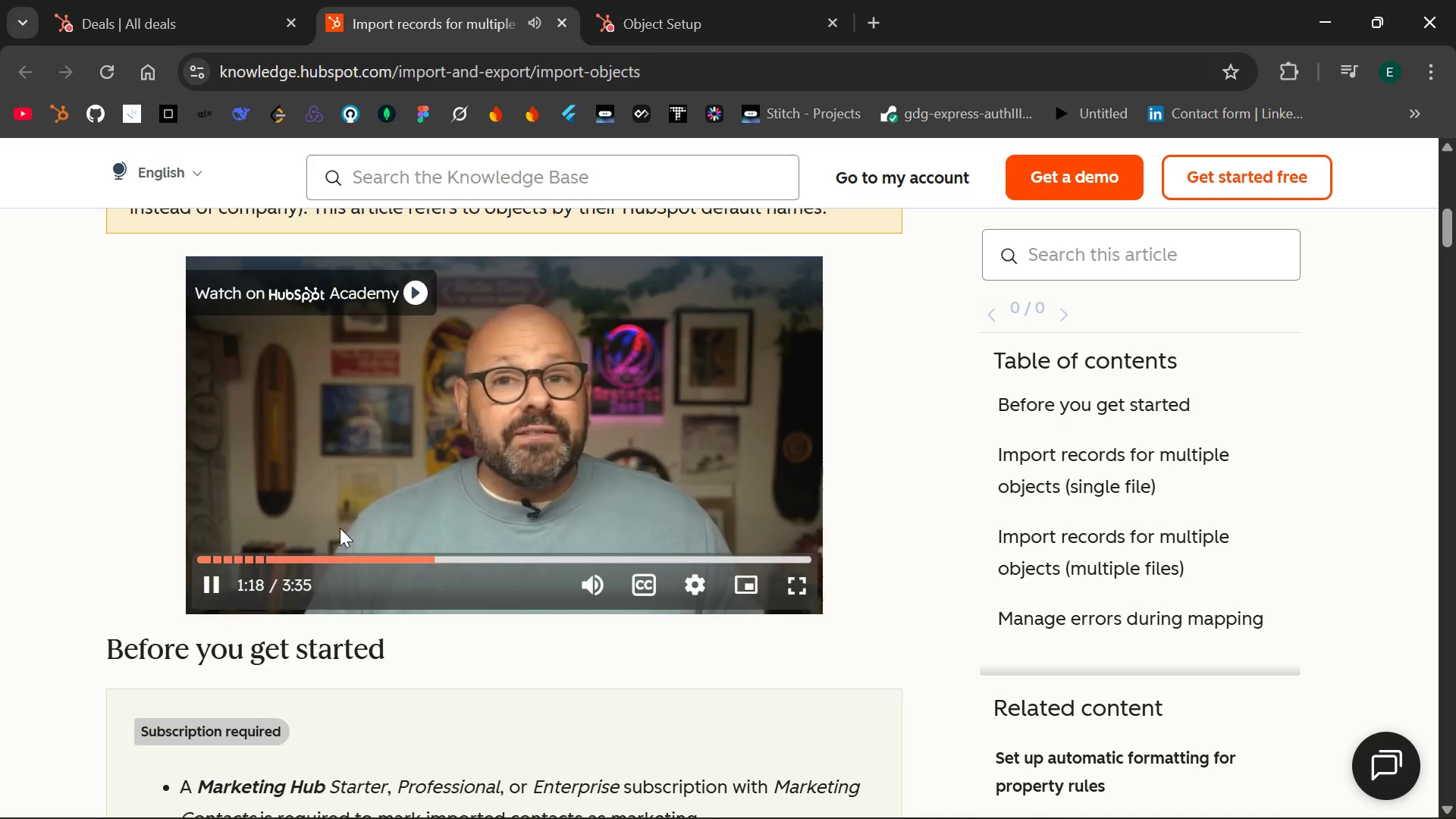 
key(ArrowLeft)
 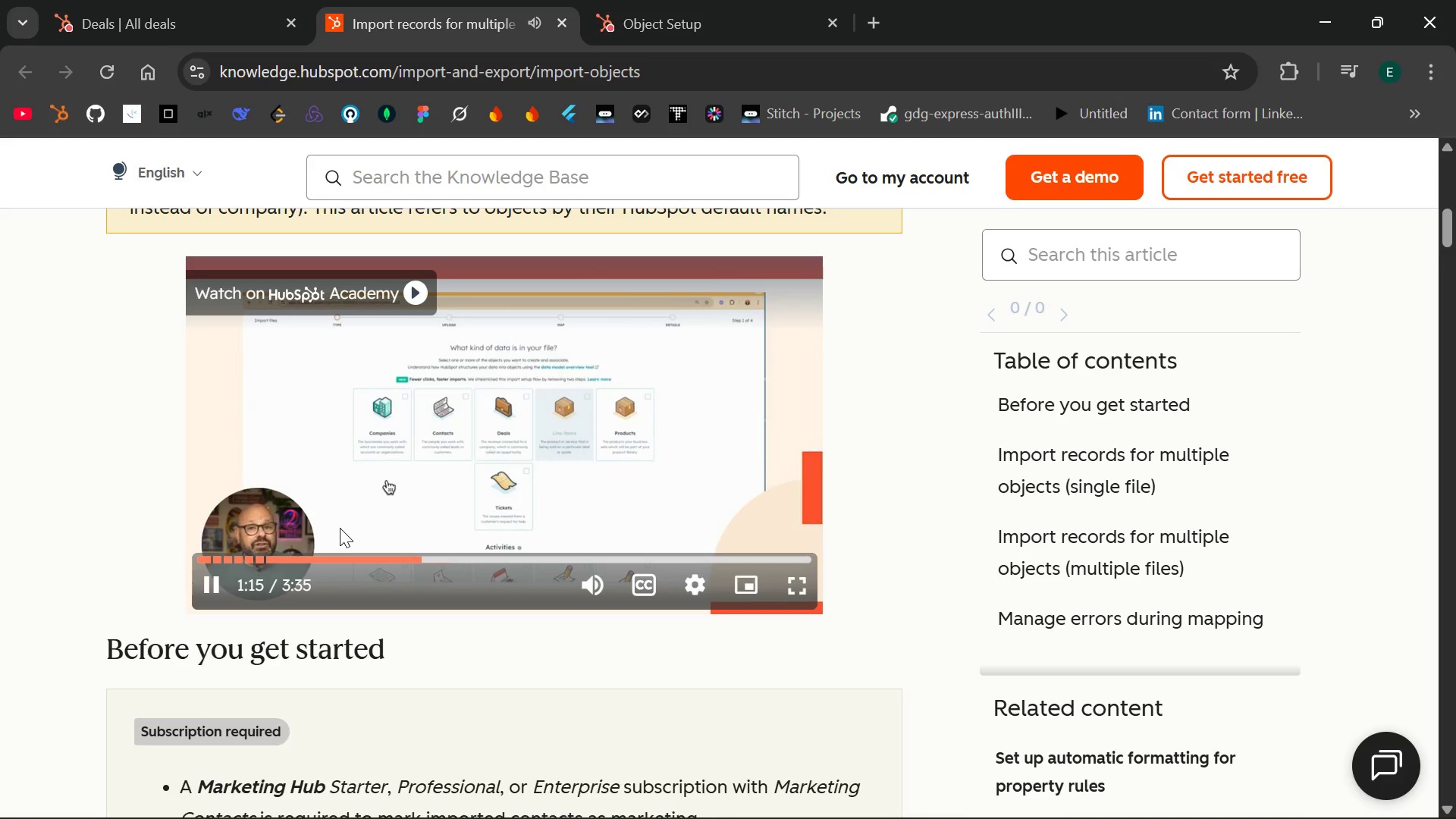 
key(ArrowLeft)
 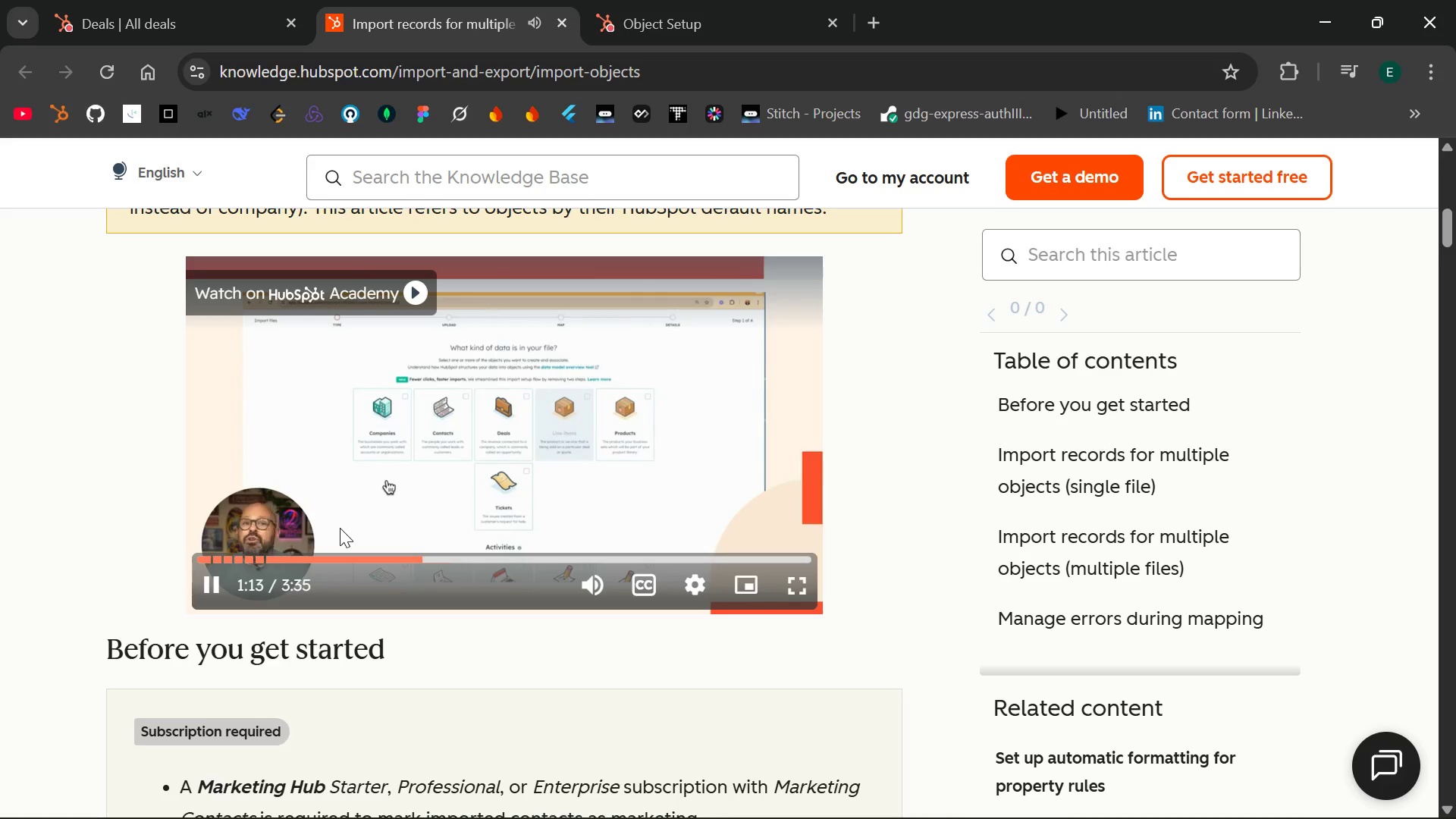 
key(ArrowLeft)
 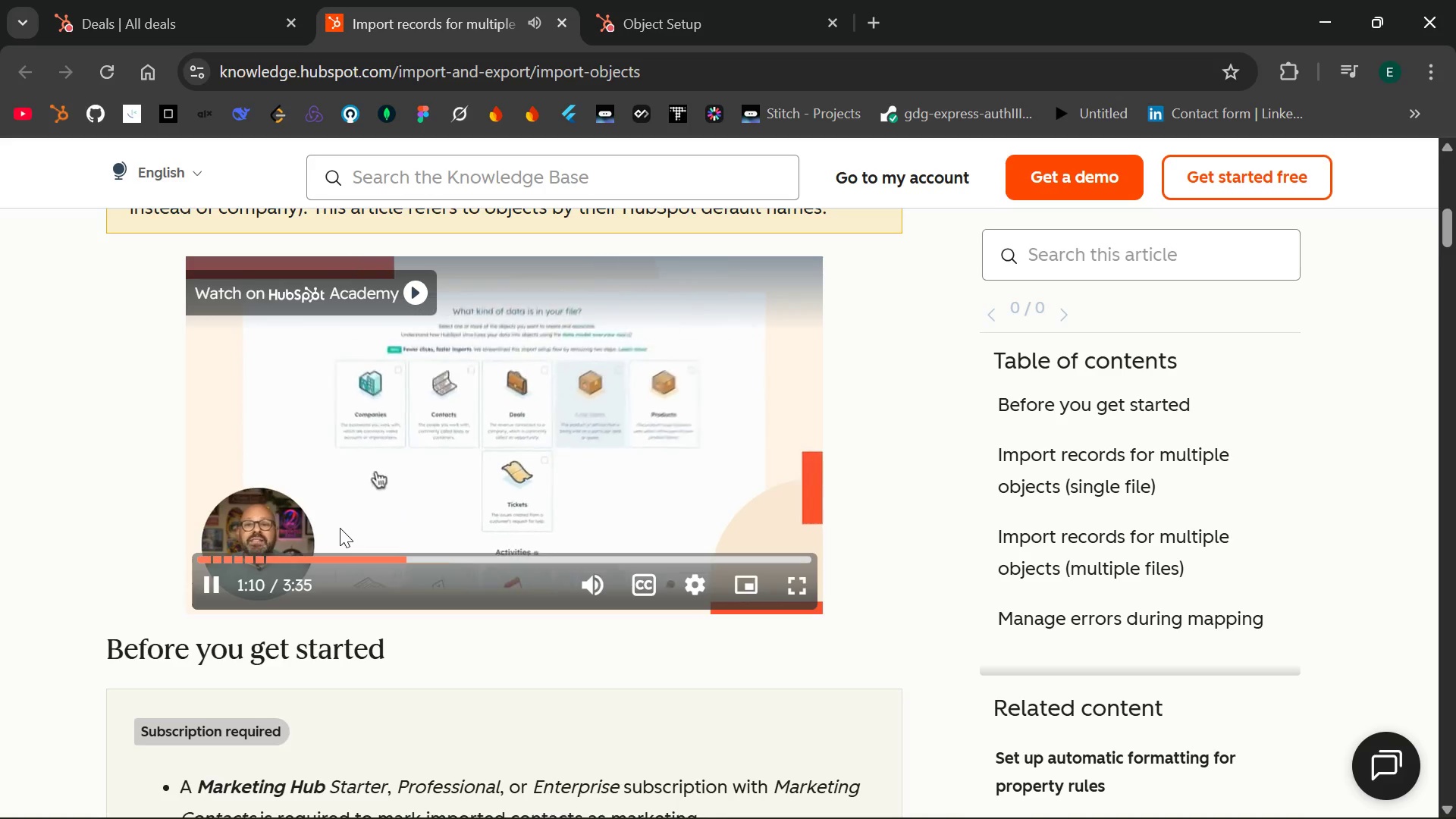 
key(ArrowLeft)
 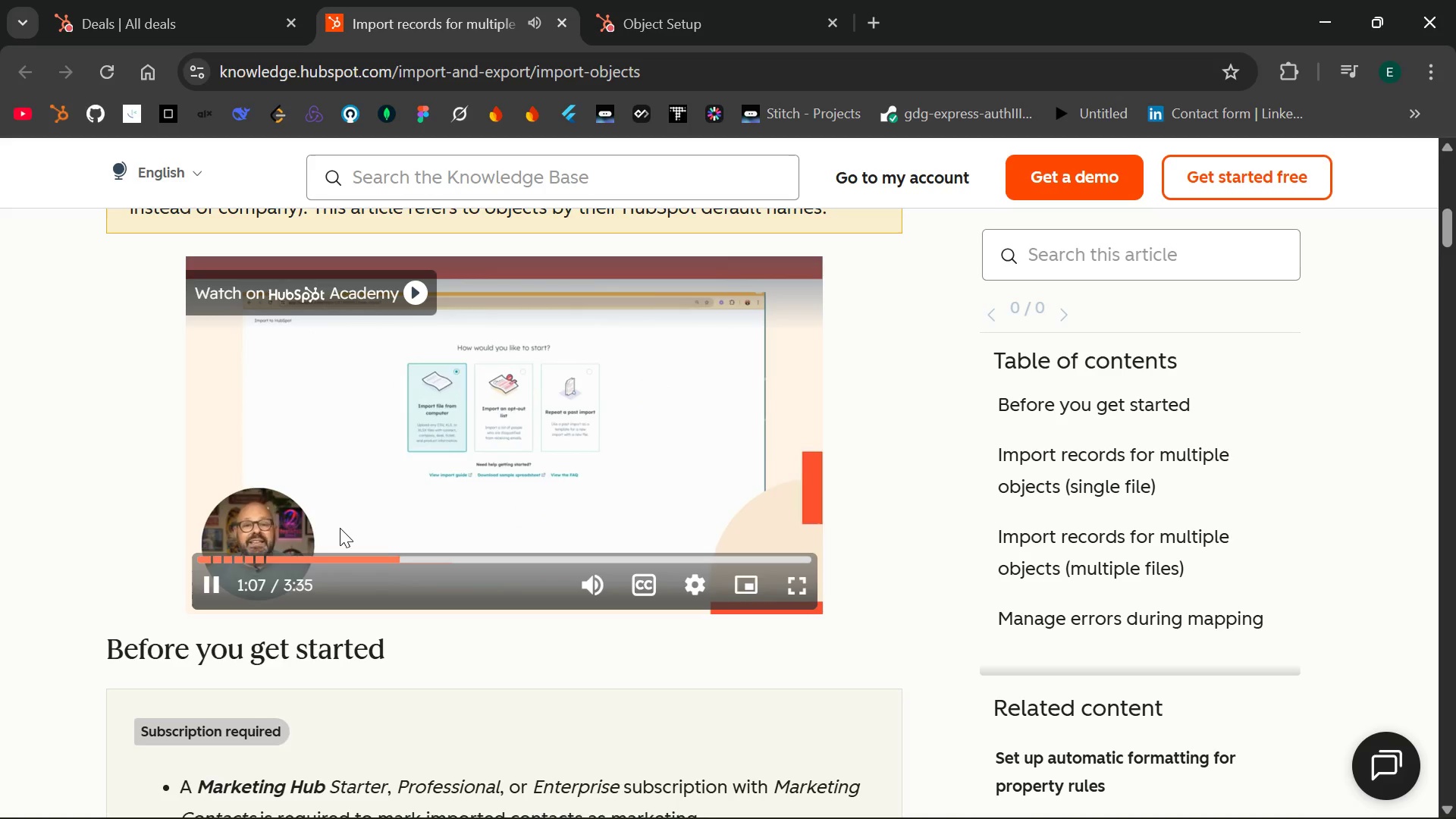 
key(ArrowLeft)
 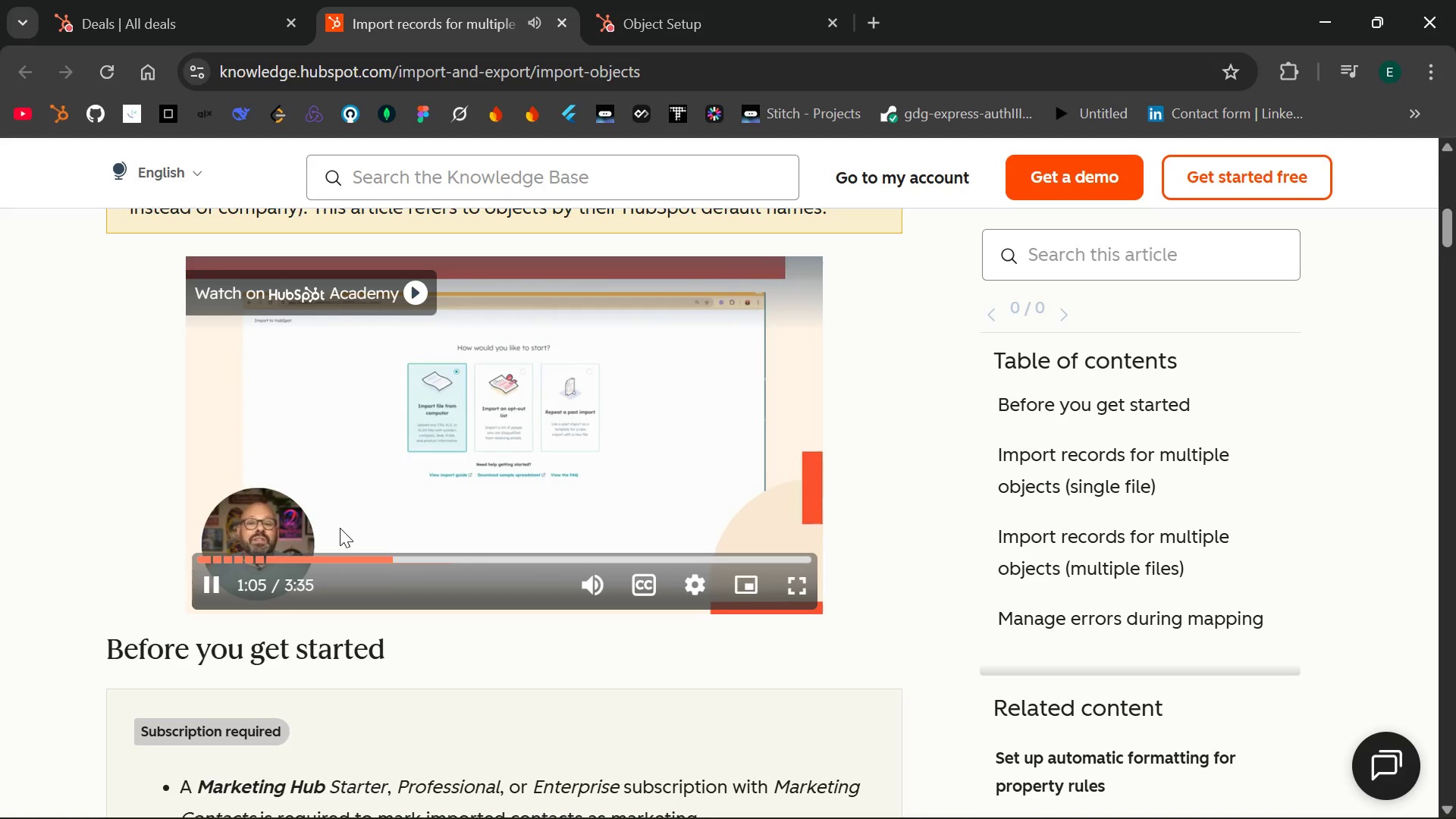 
key(ArrowLeft)
 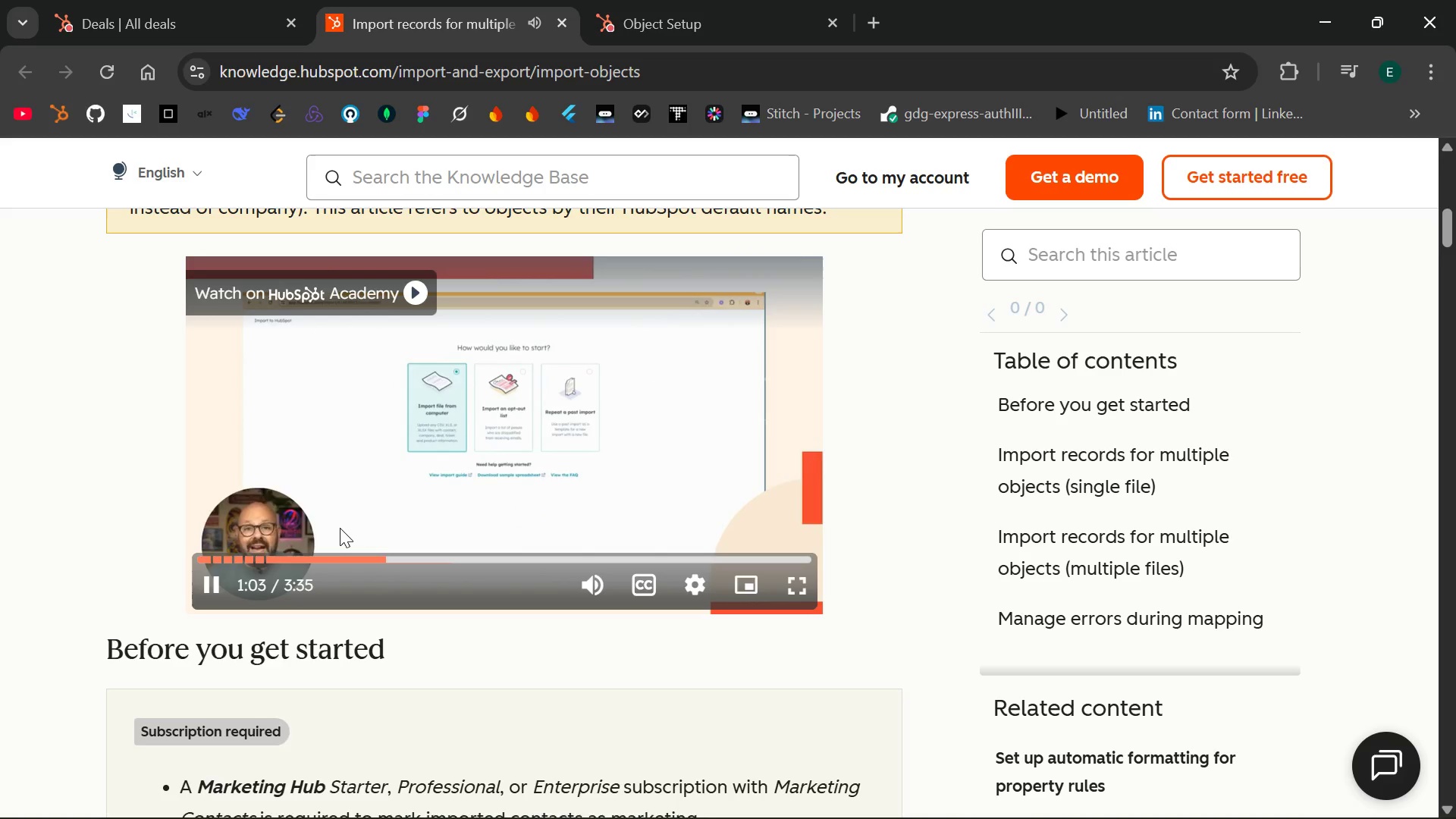 
key(ArrowLeft)
 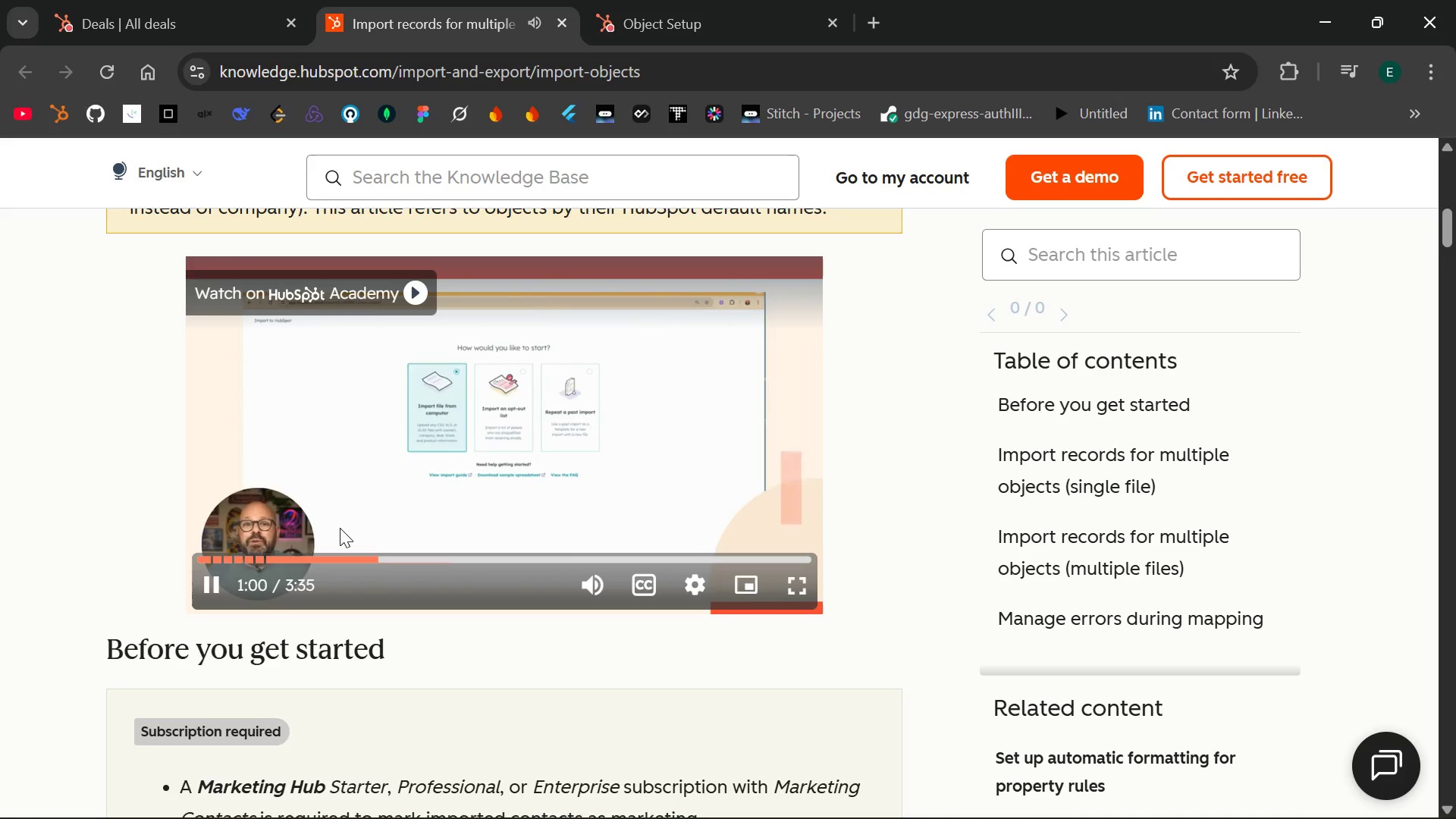 
key(ArrowLeft)
 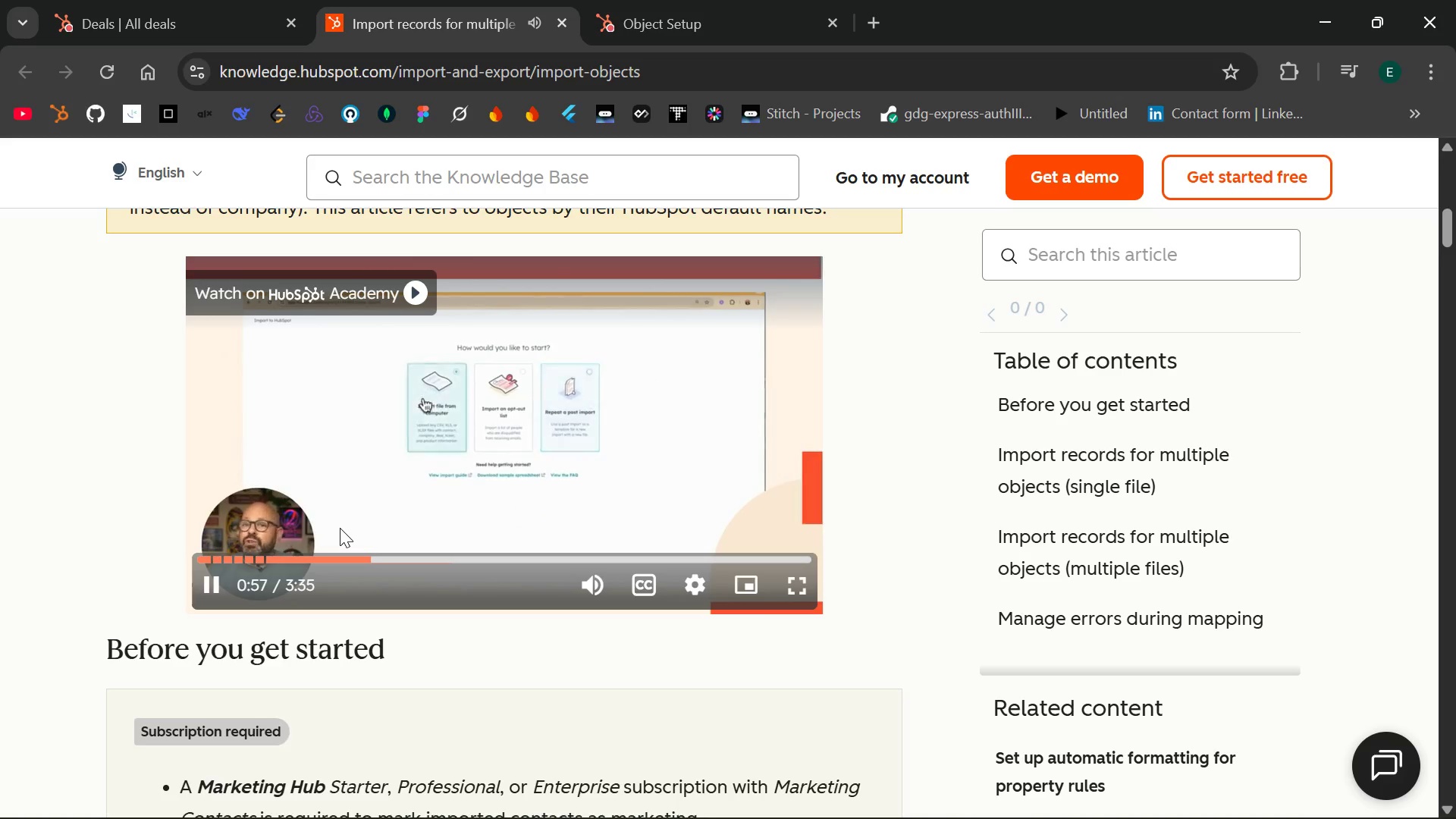 
key(ArrowLeft)
 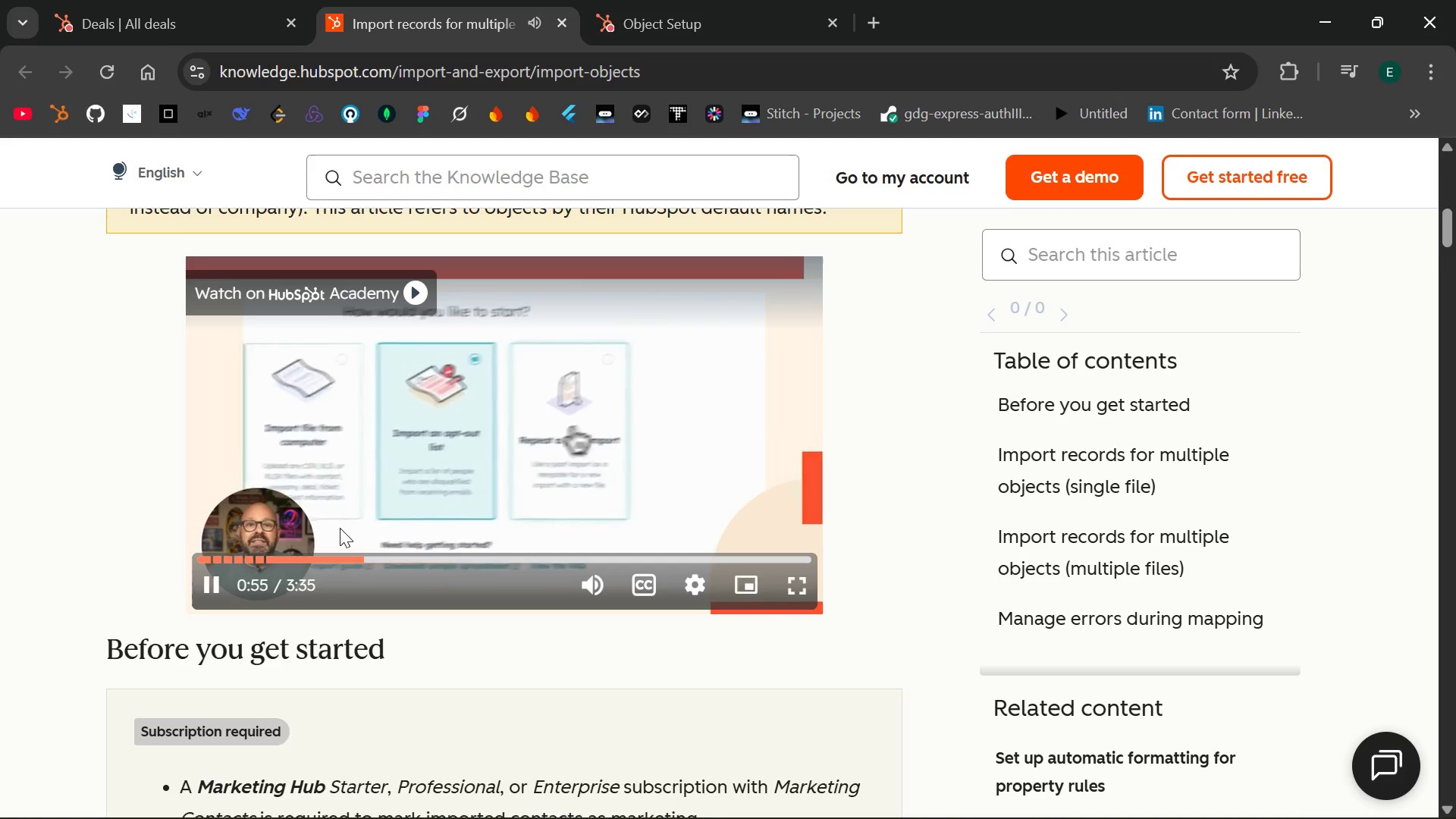 
key(ArrowLeft)
 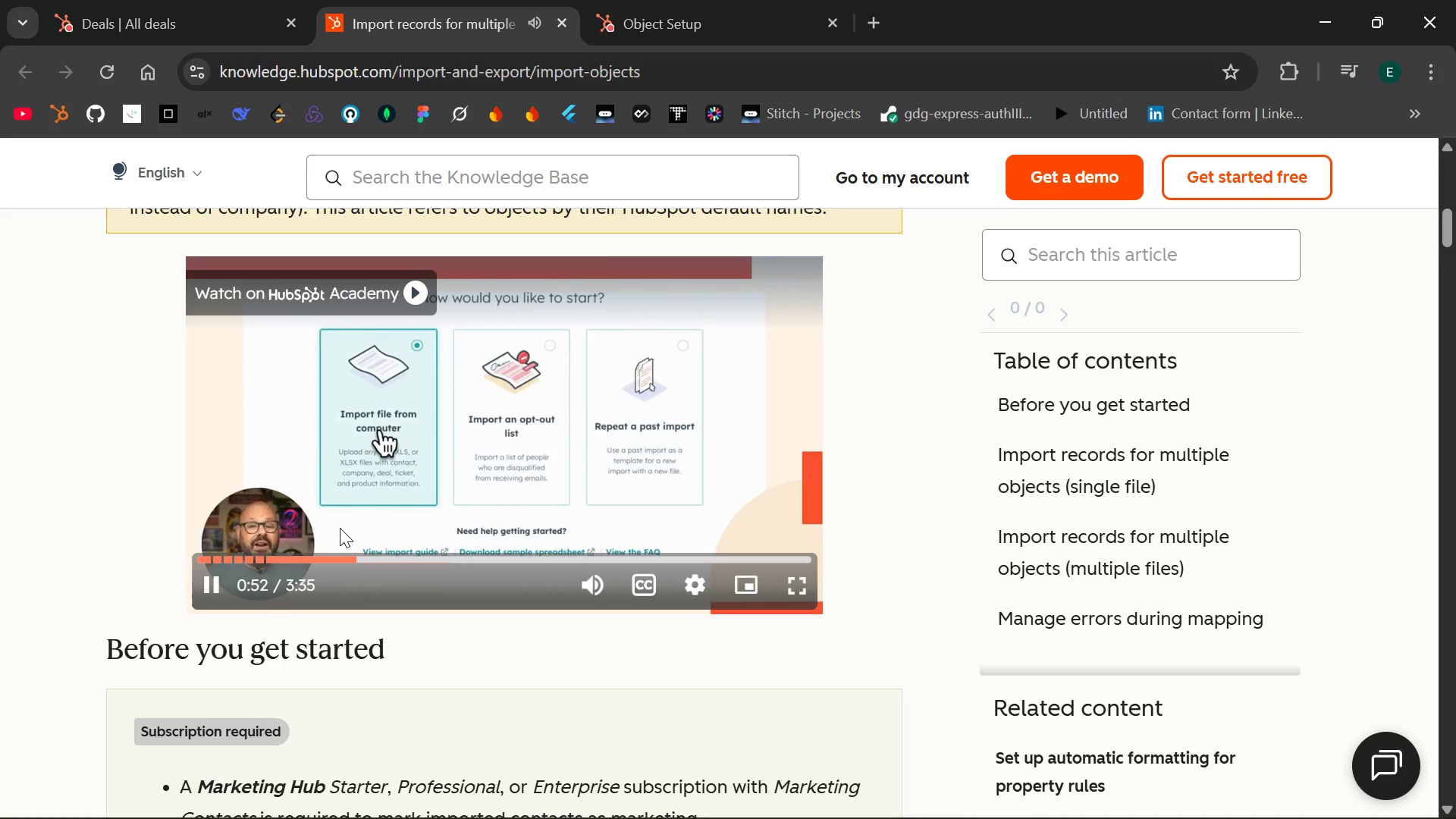 
key(ArrowLeft)
 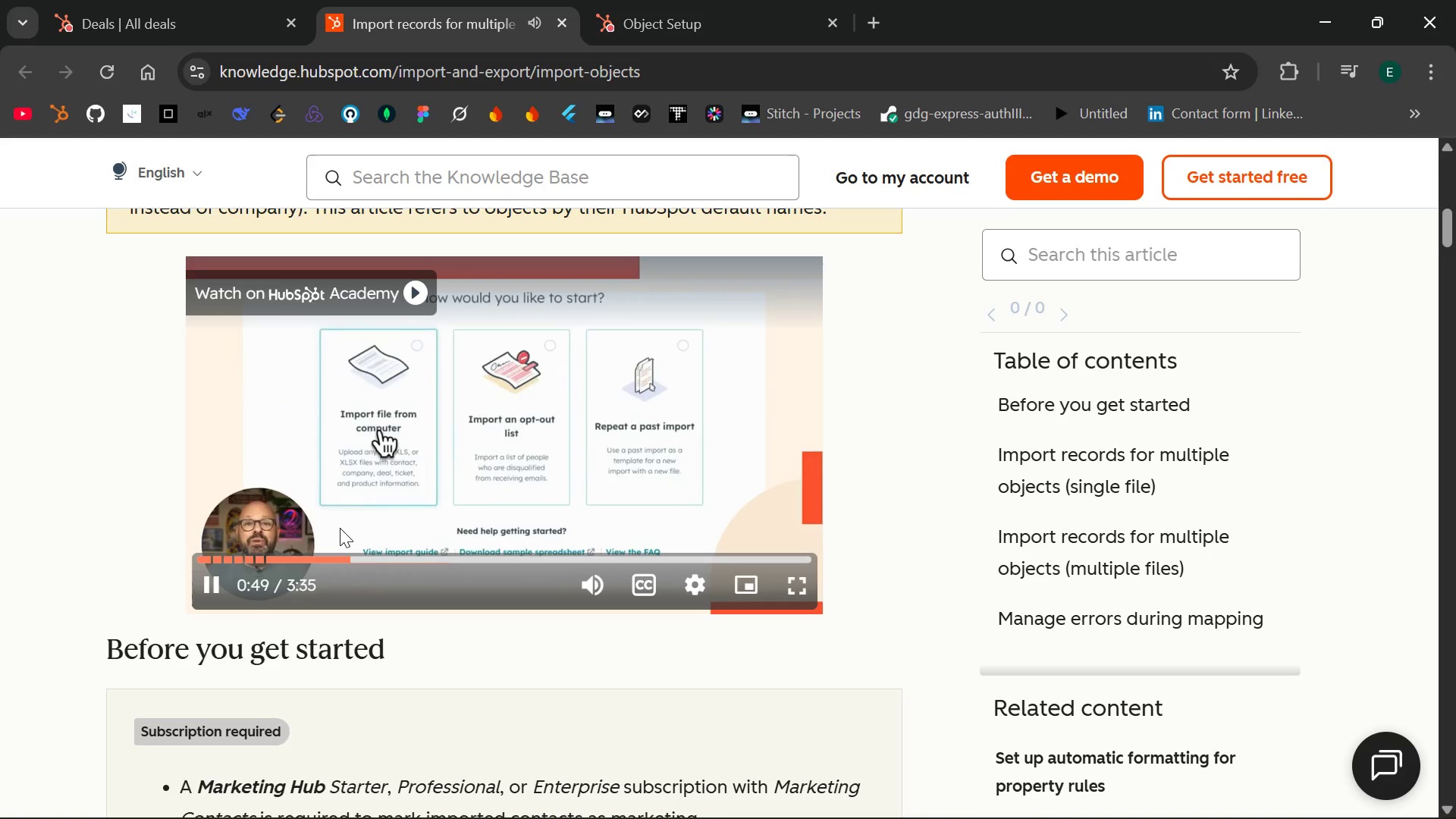 
key(ArrowLeft)
 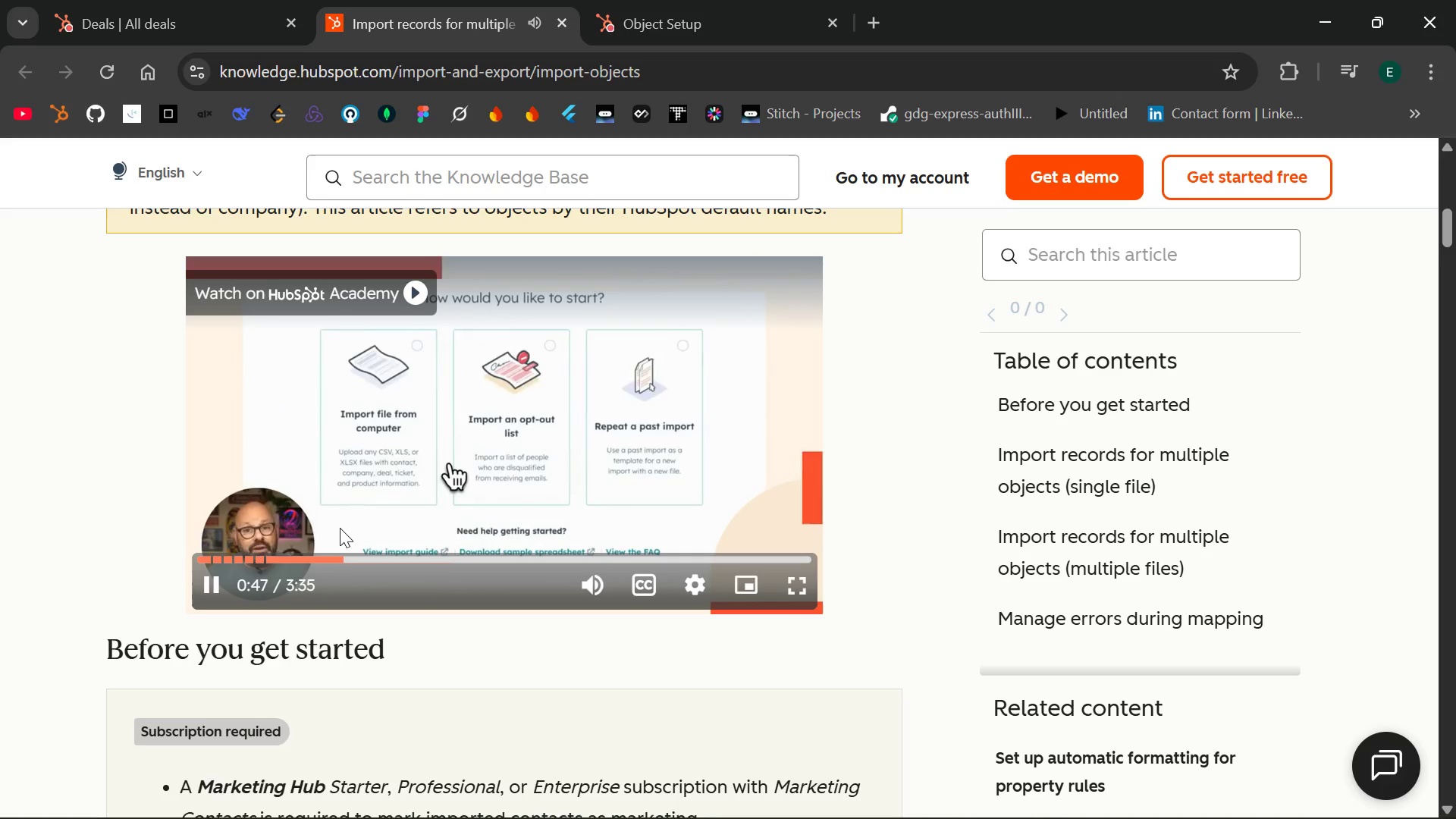 
key(ArrowLeft)
 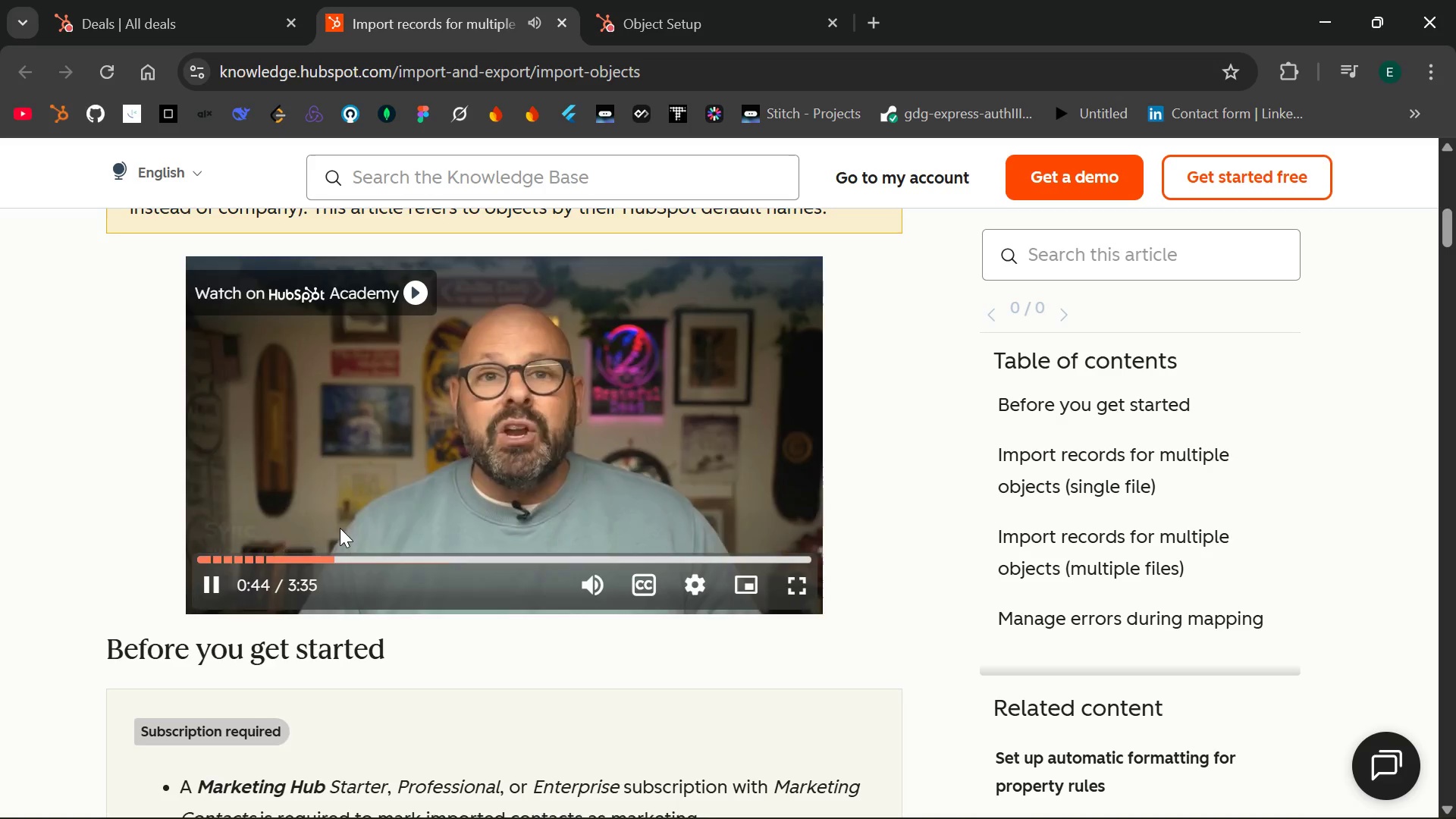 
key(ArrowLeft)
 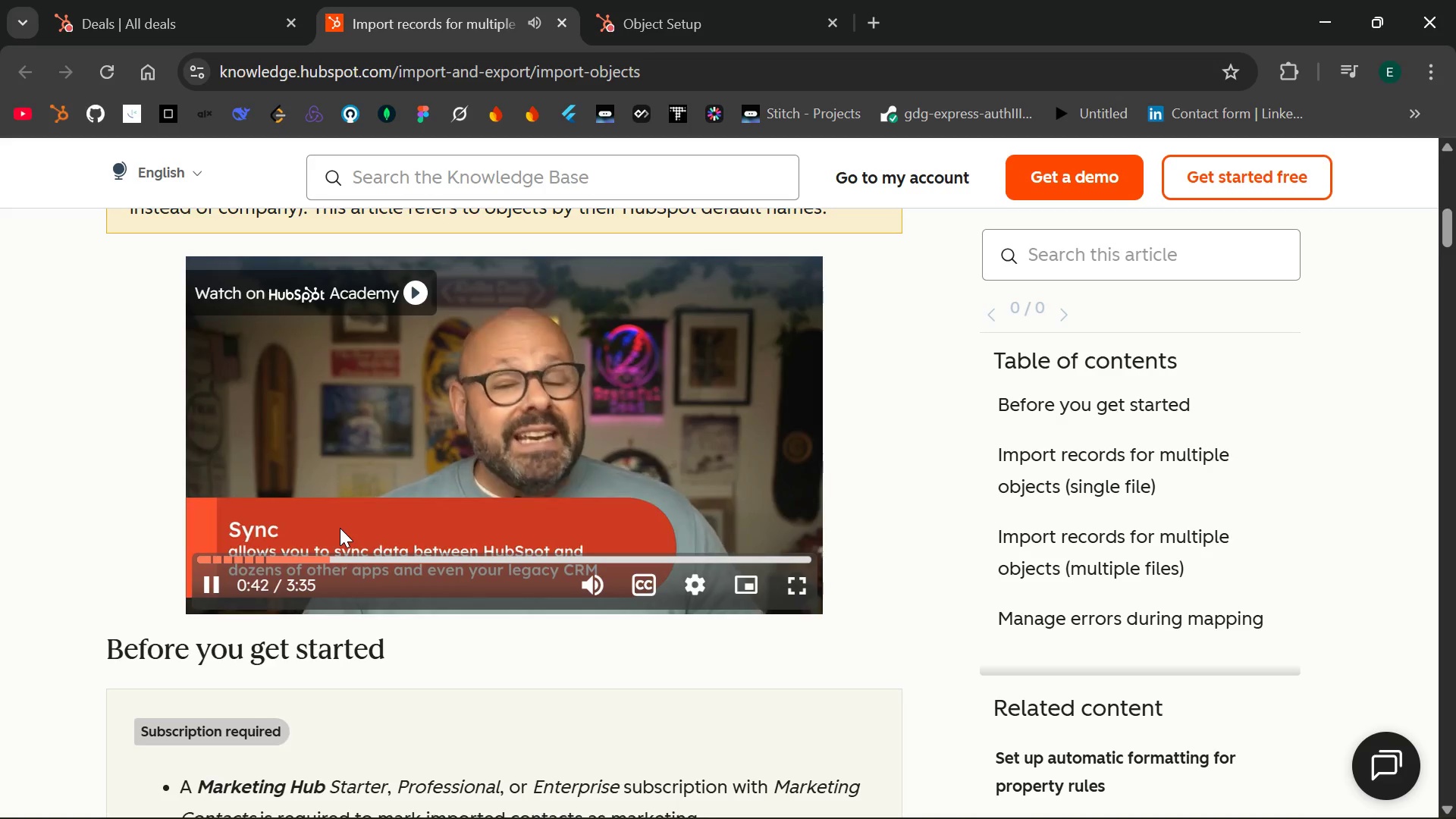 
key(ArrowLeft)
 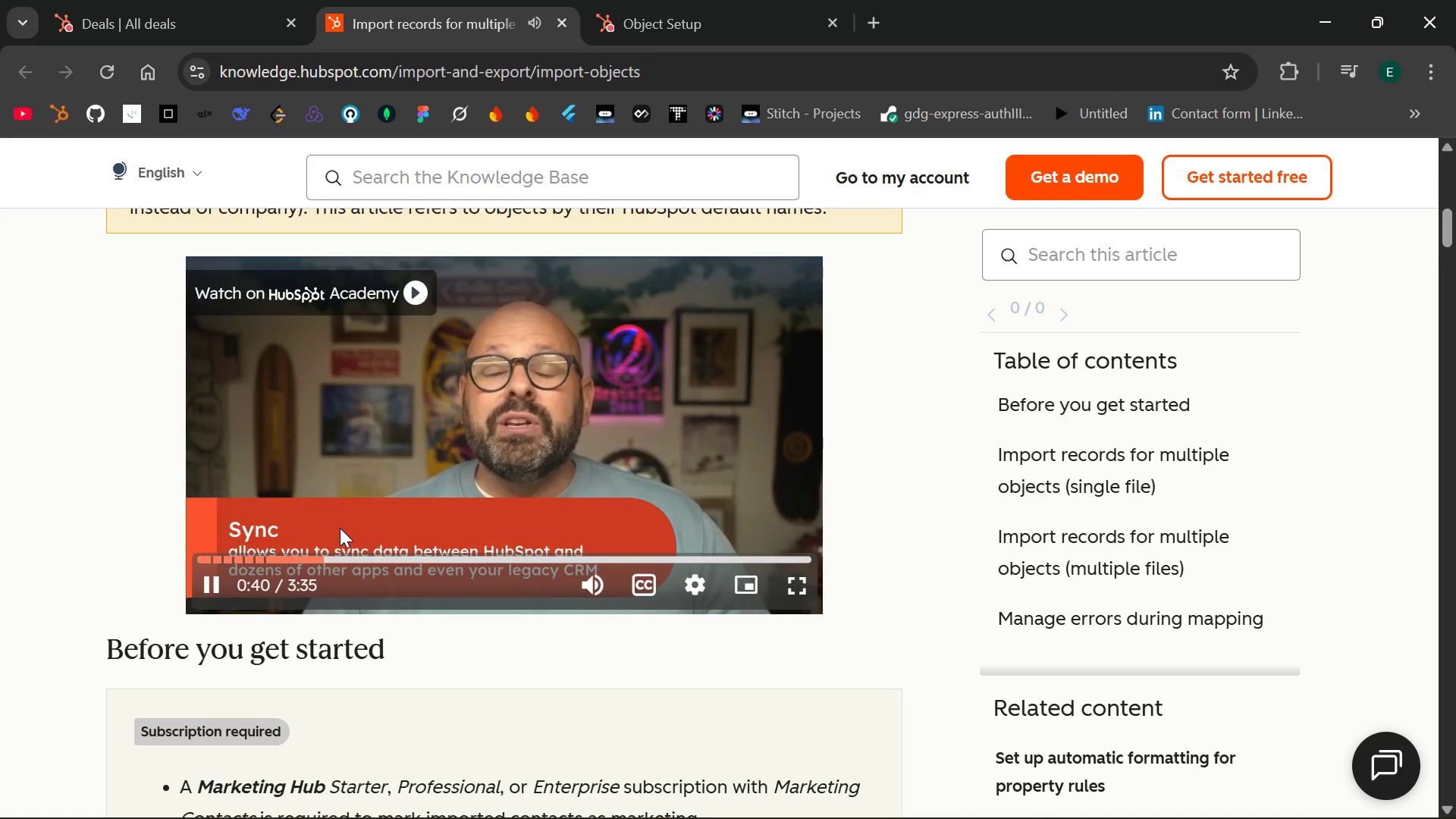 
key(ArrowLeft)
 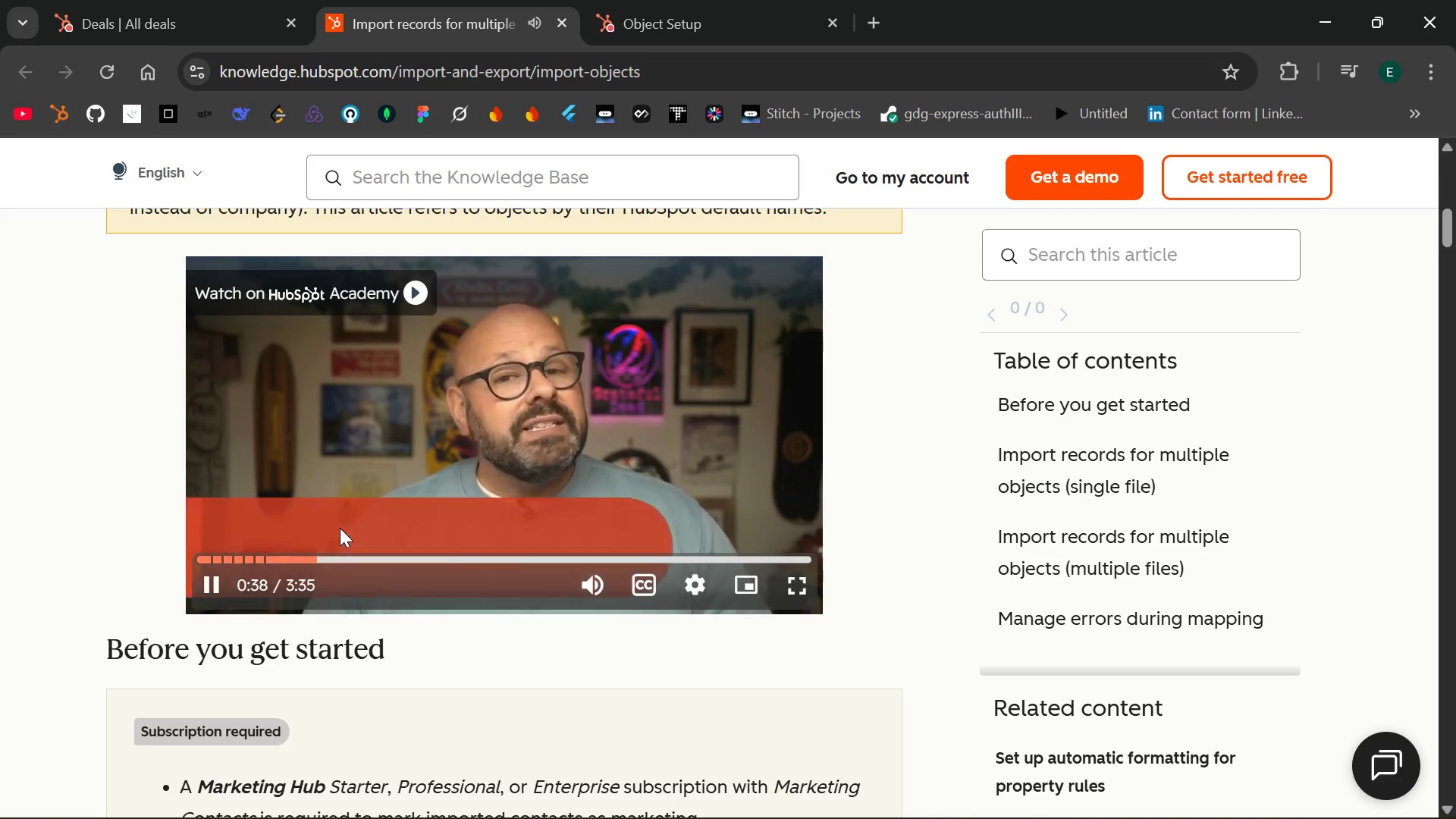 
key(ArrowLeft)
 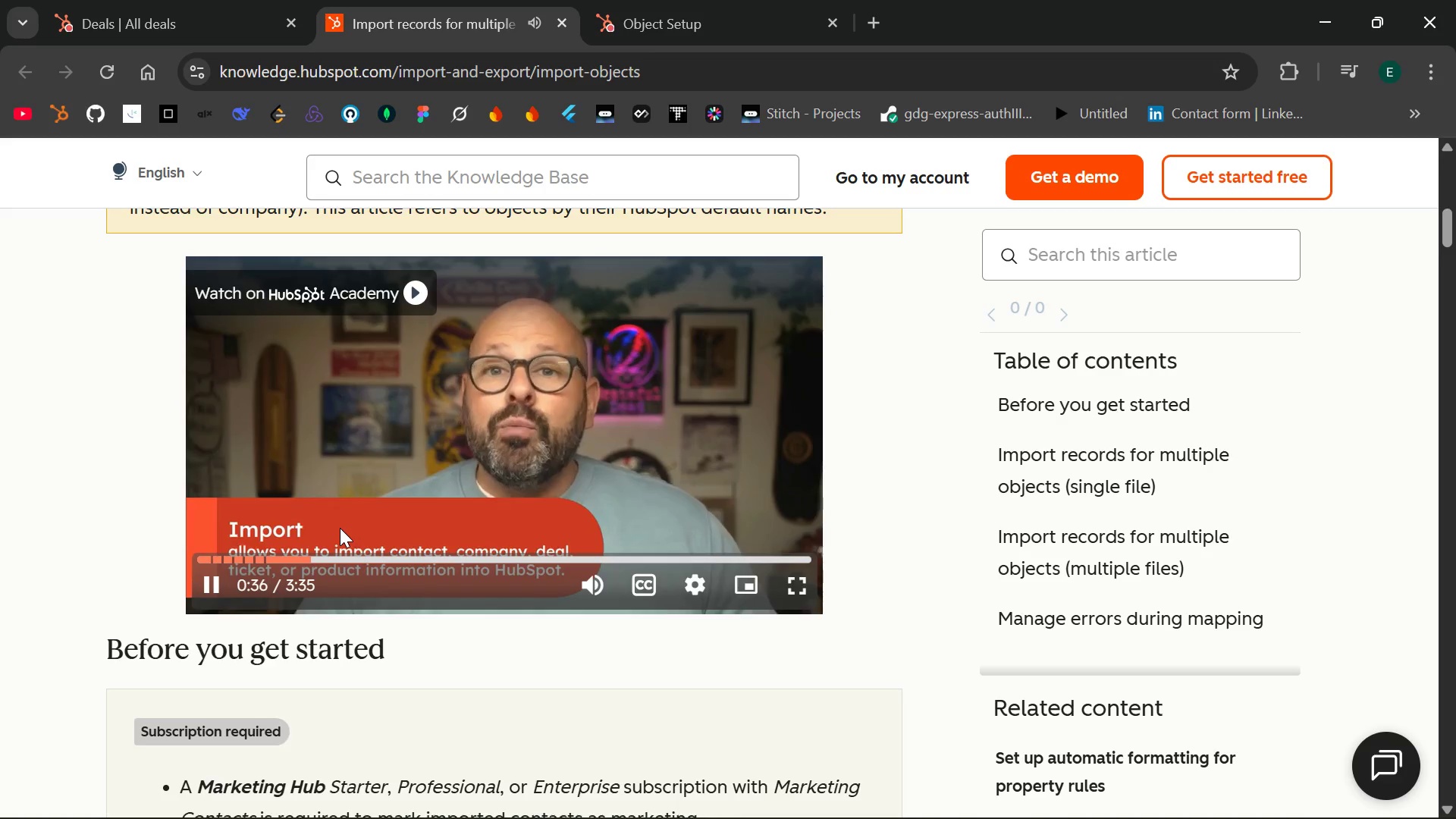 
key(ArrowLeft)
 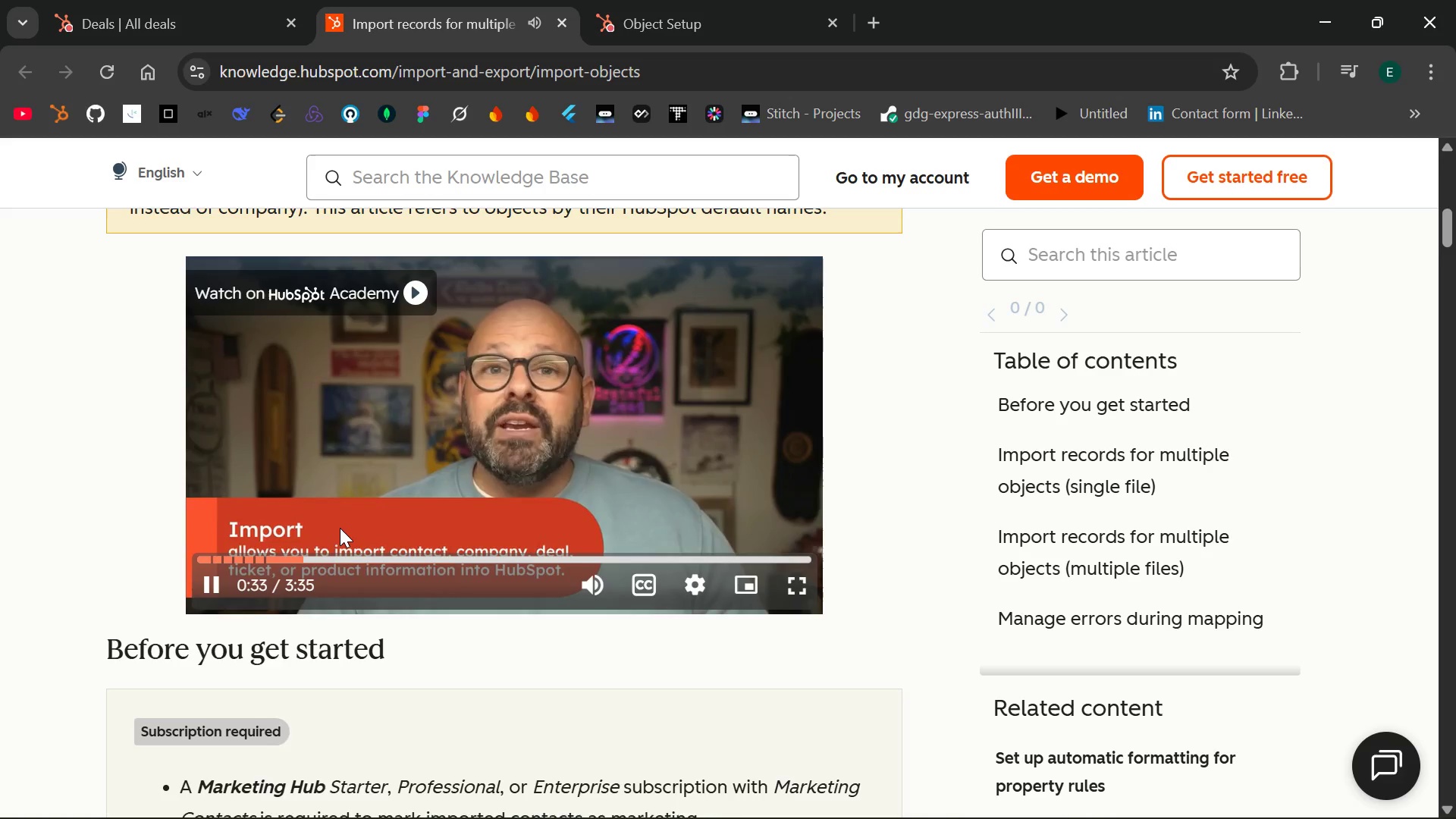 
key(ArrowLeft)
 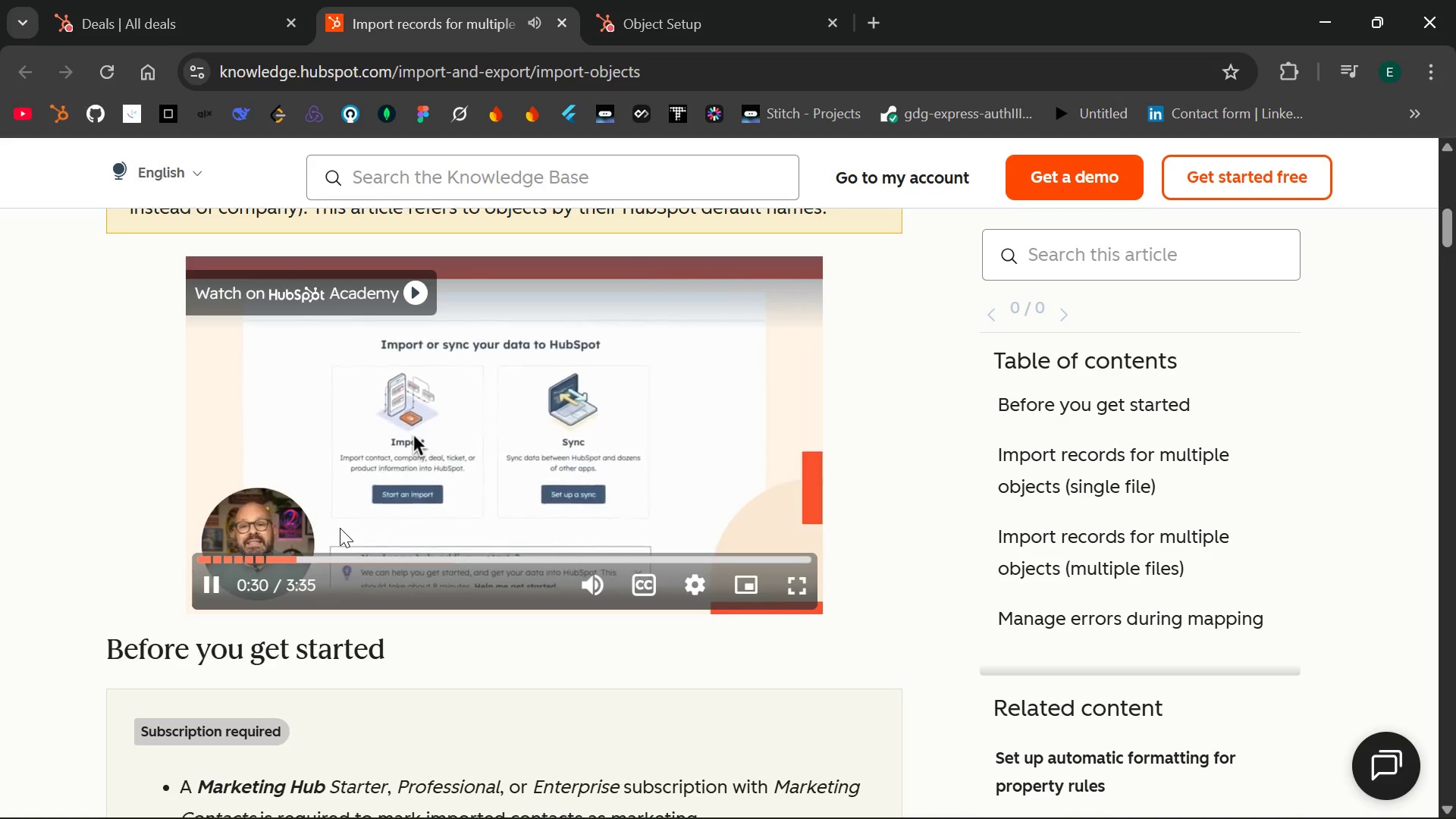 
key(ArrowLeft)
 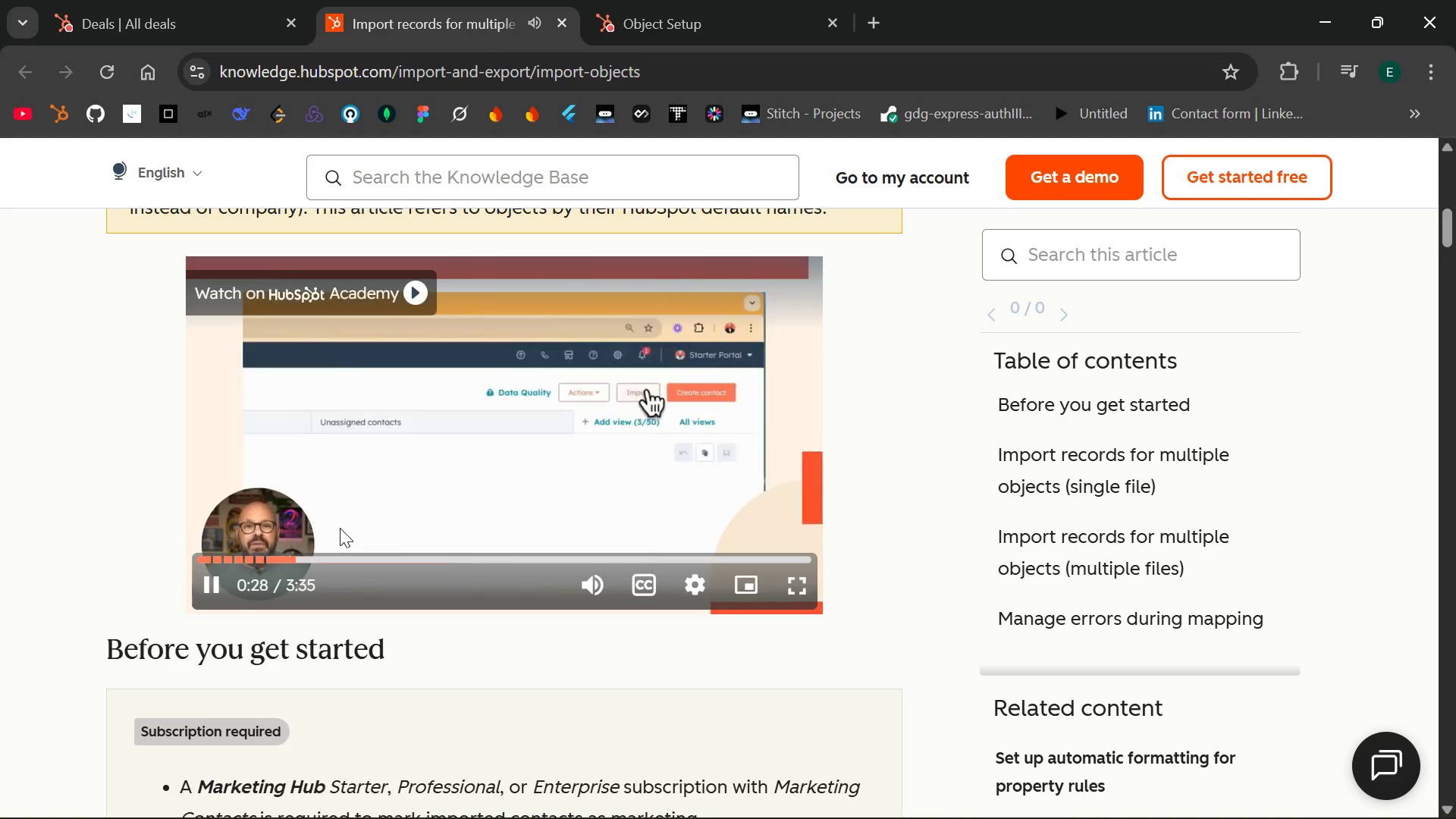 
key(ArrowLeft)
 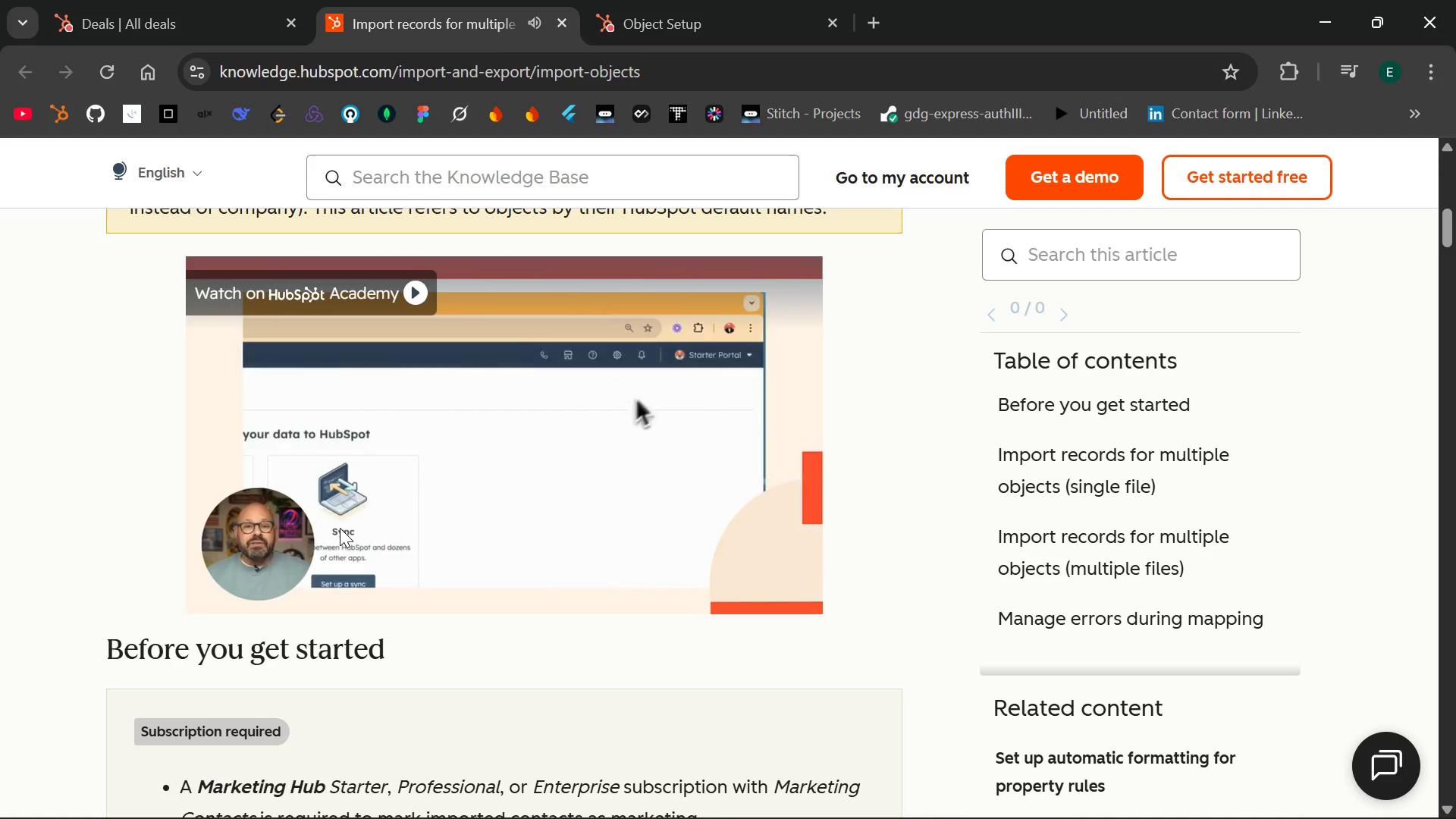 
wait(9.64)
 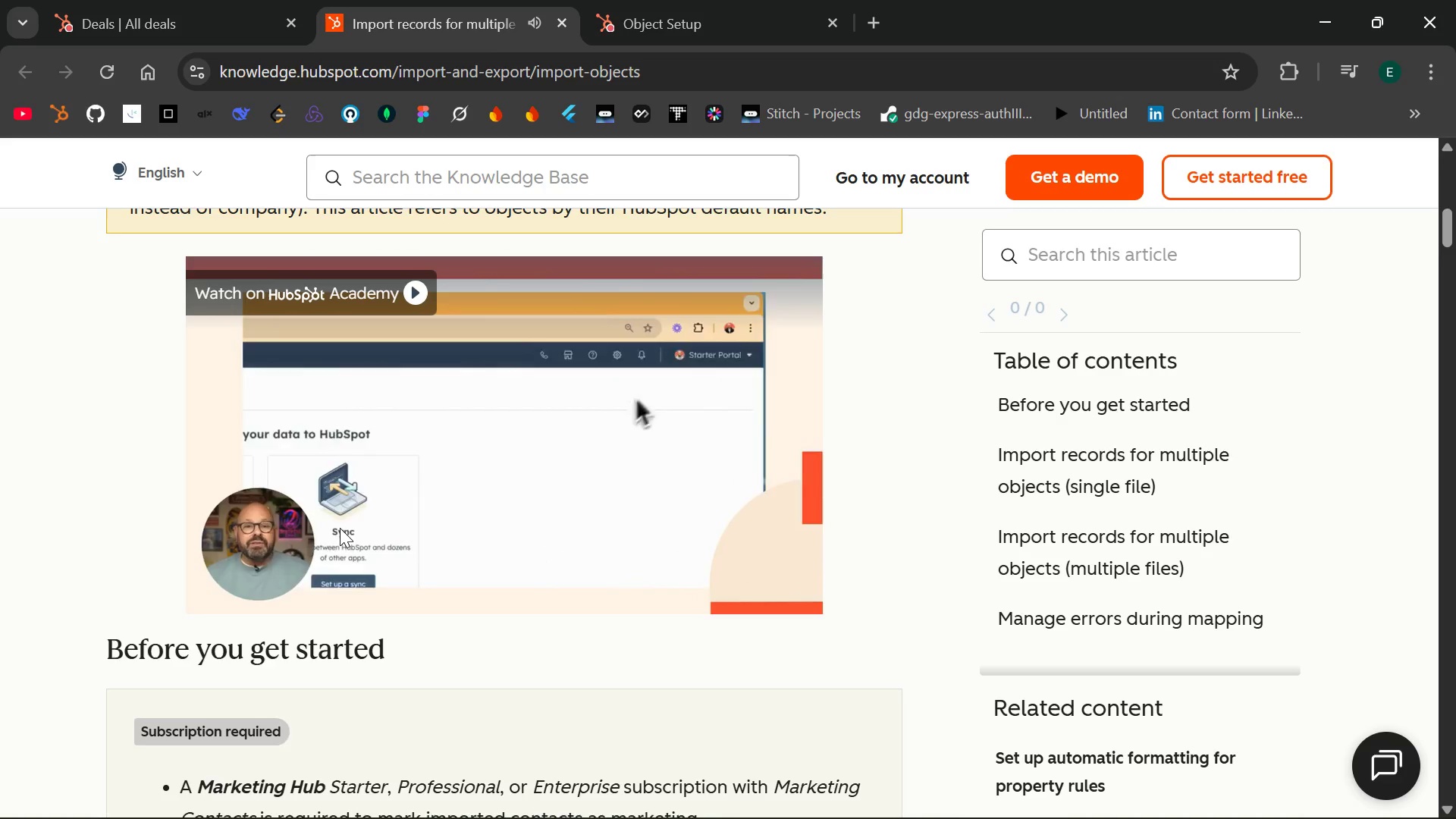 
key(Space)
 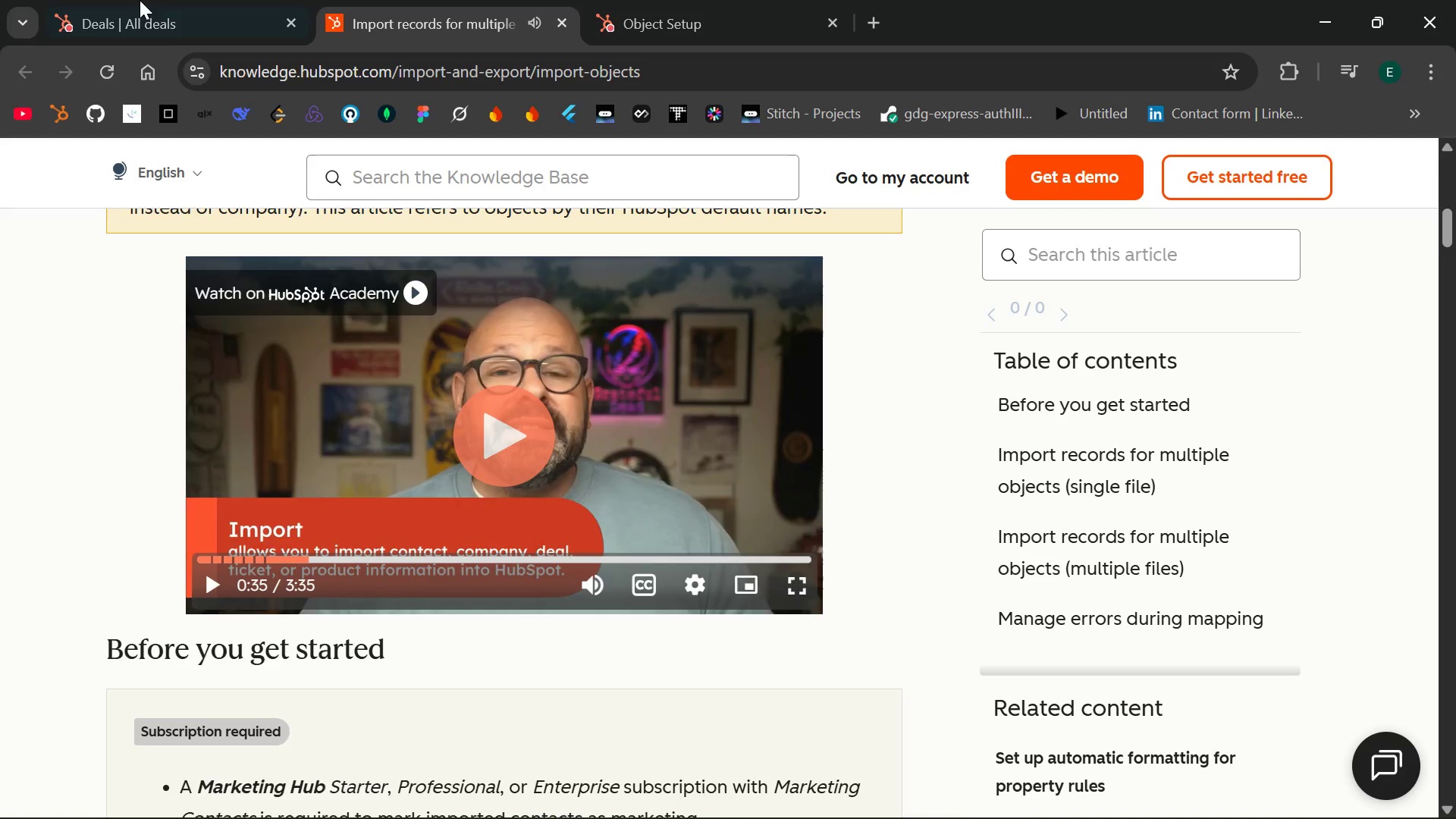 
left_click([167, 0])
 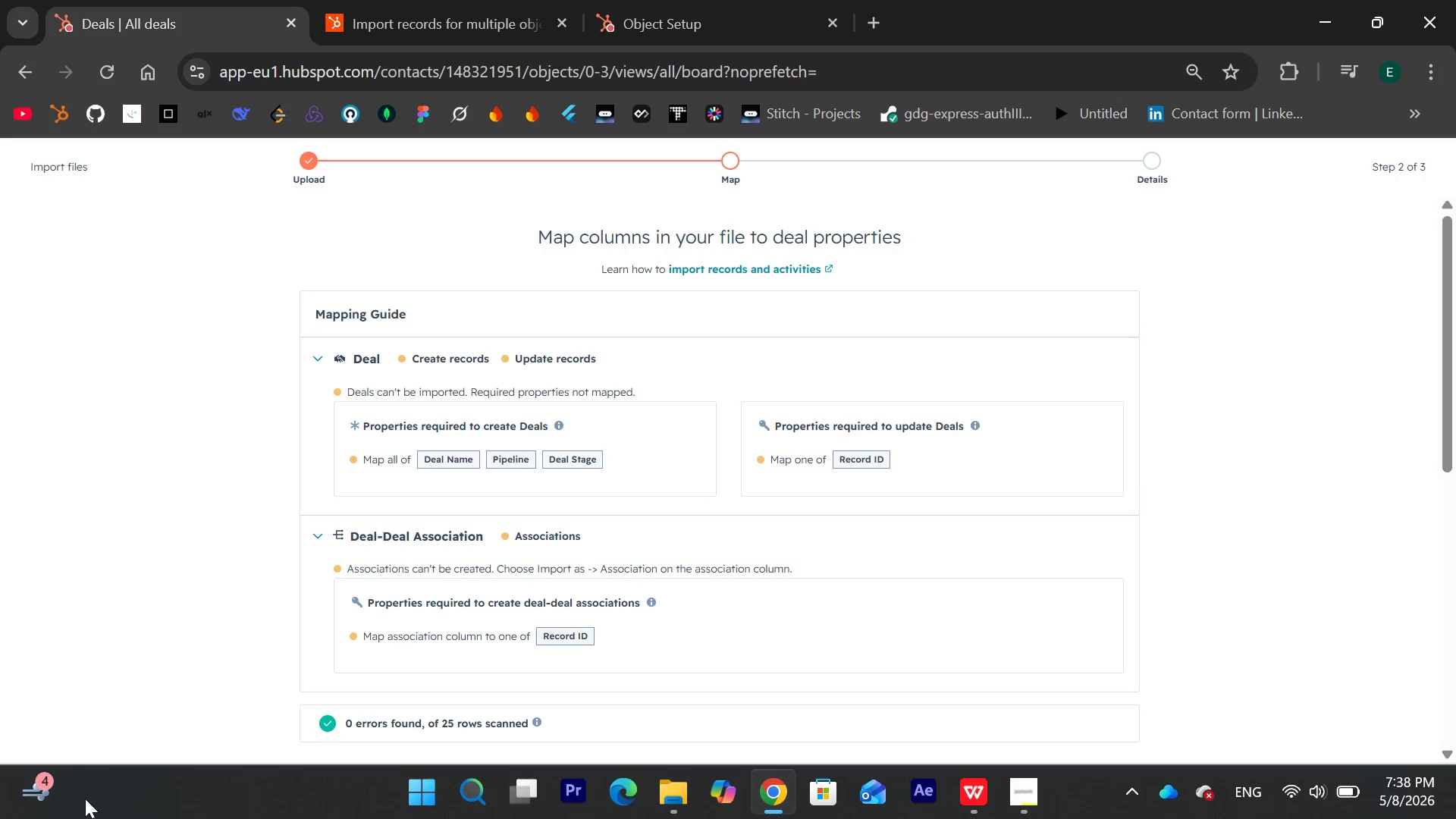 
wait(5.62)
 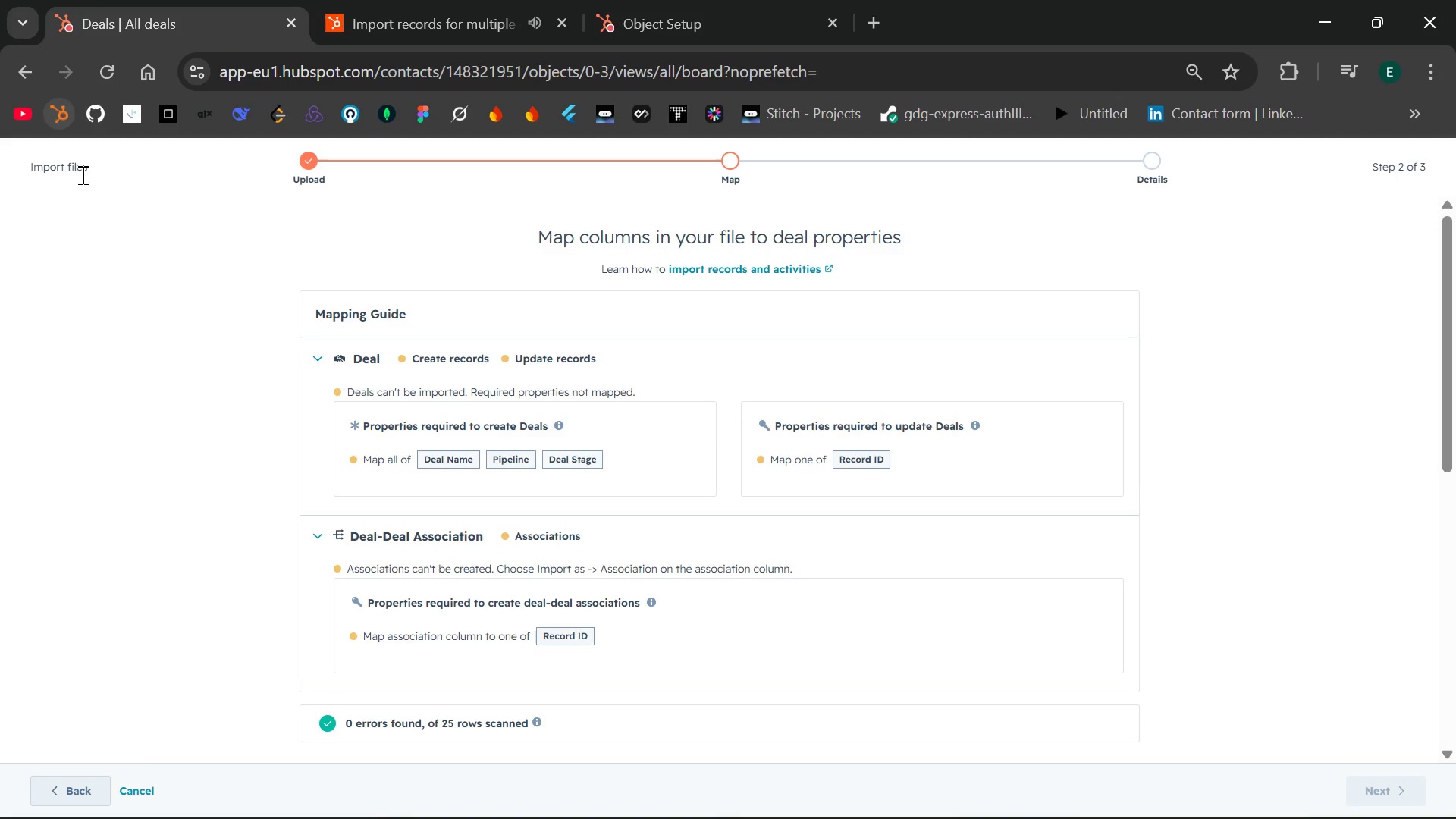 
left_click([69, 790])
 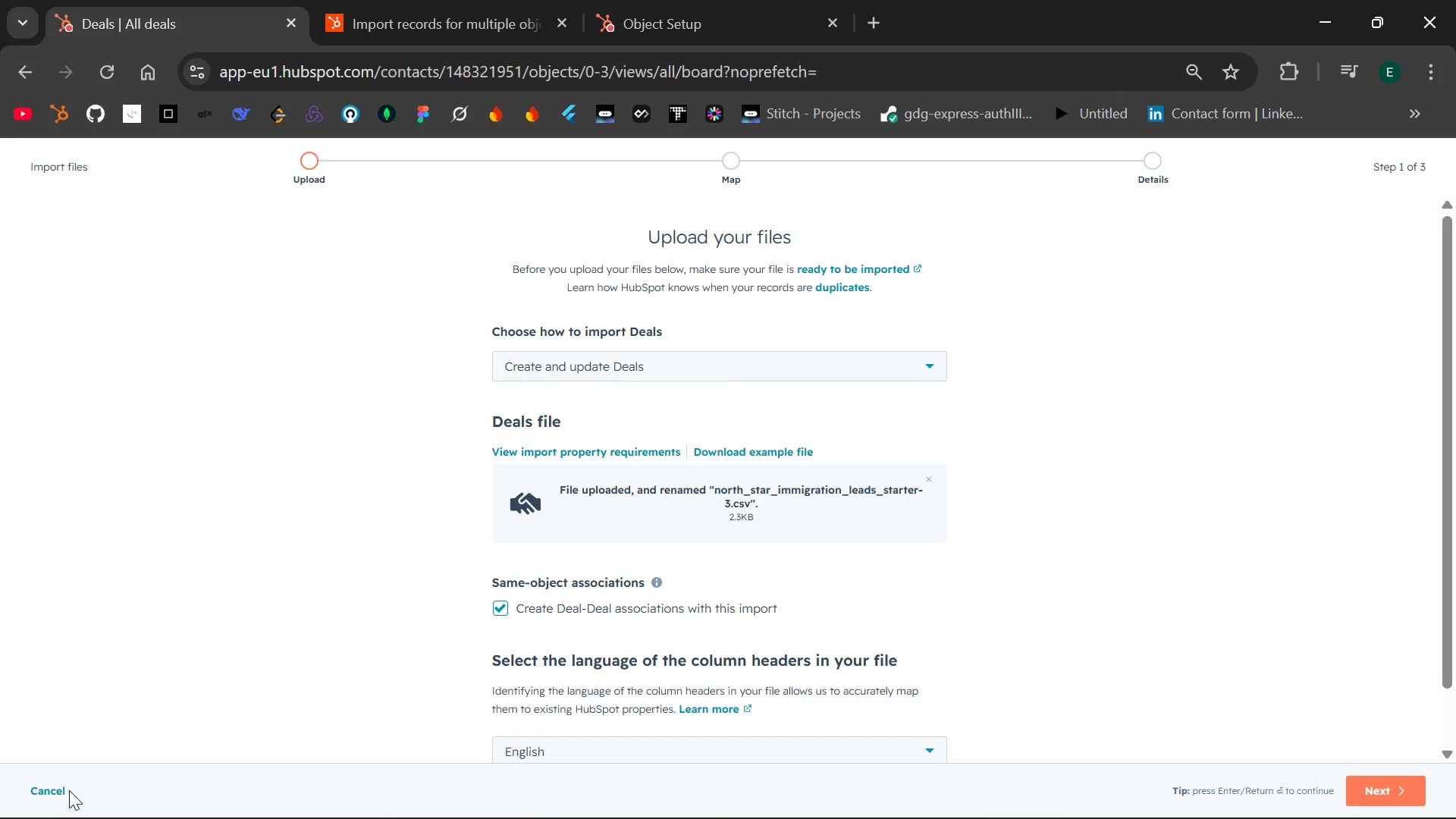 
left_click([60, 789])
 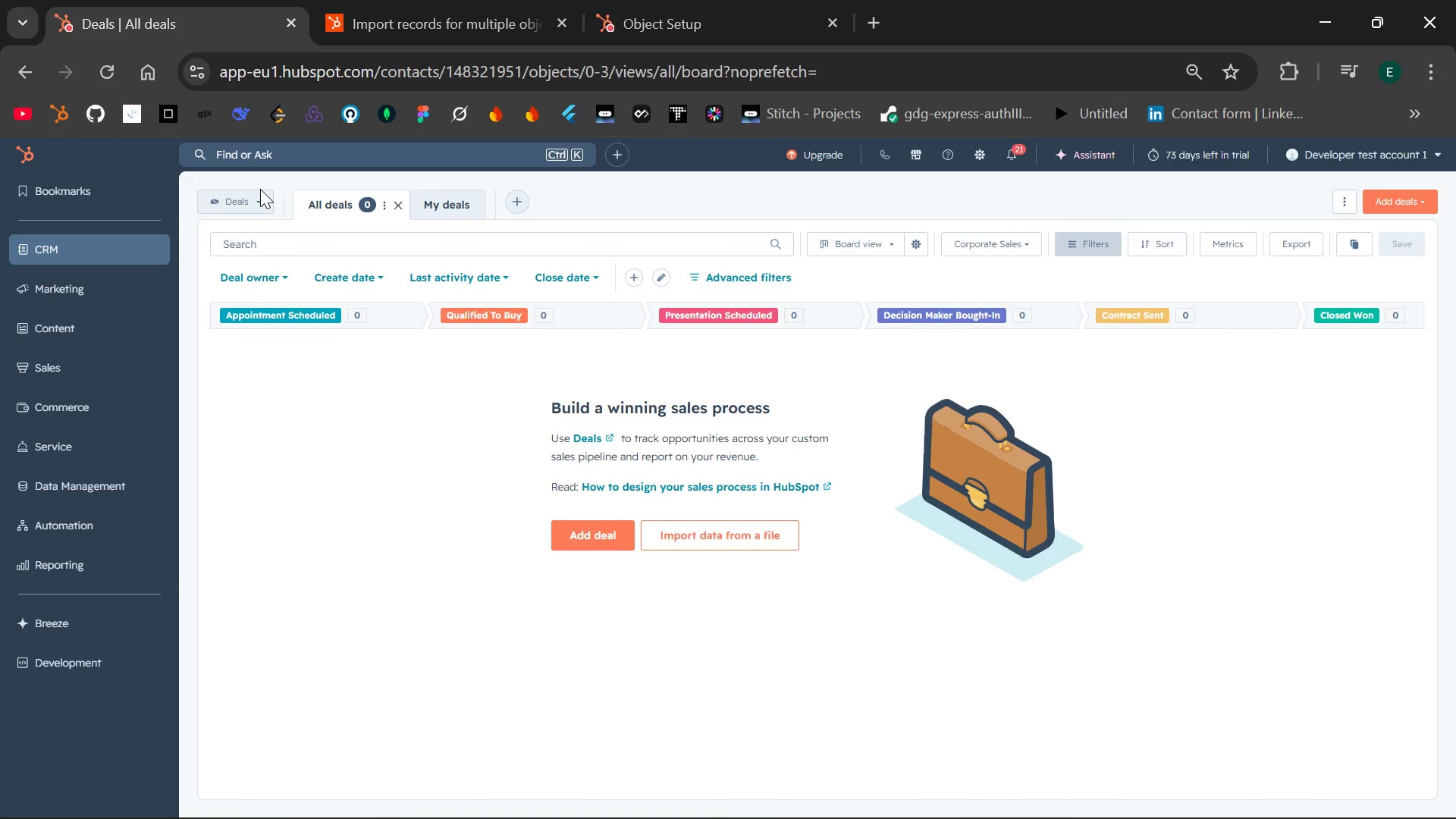 
left_click([232, 206])
 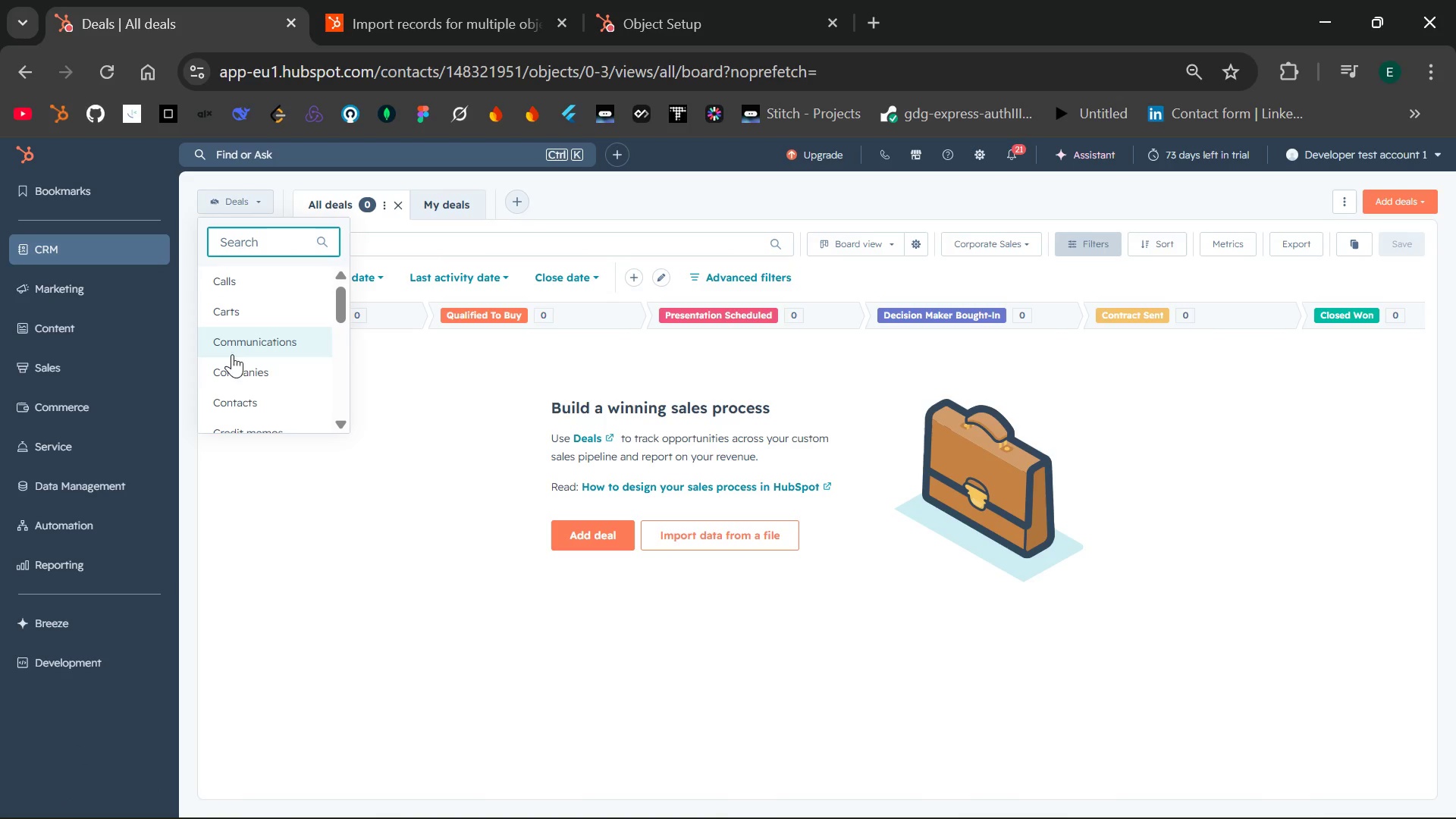 
left_click([237, 391])
 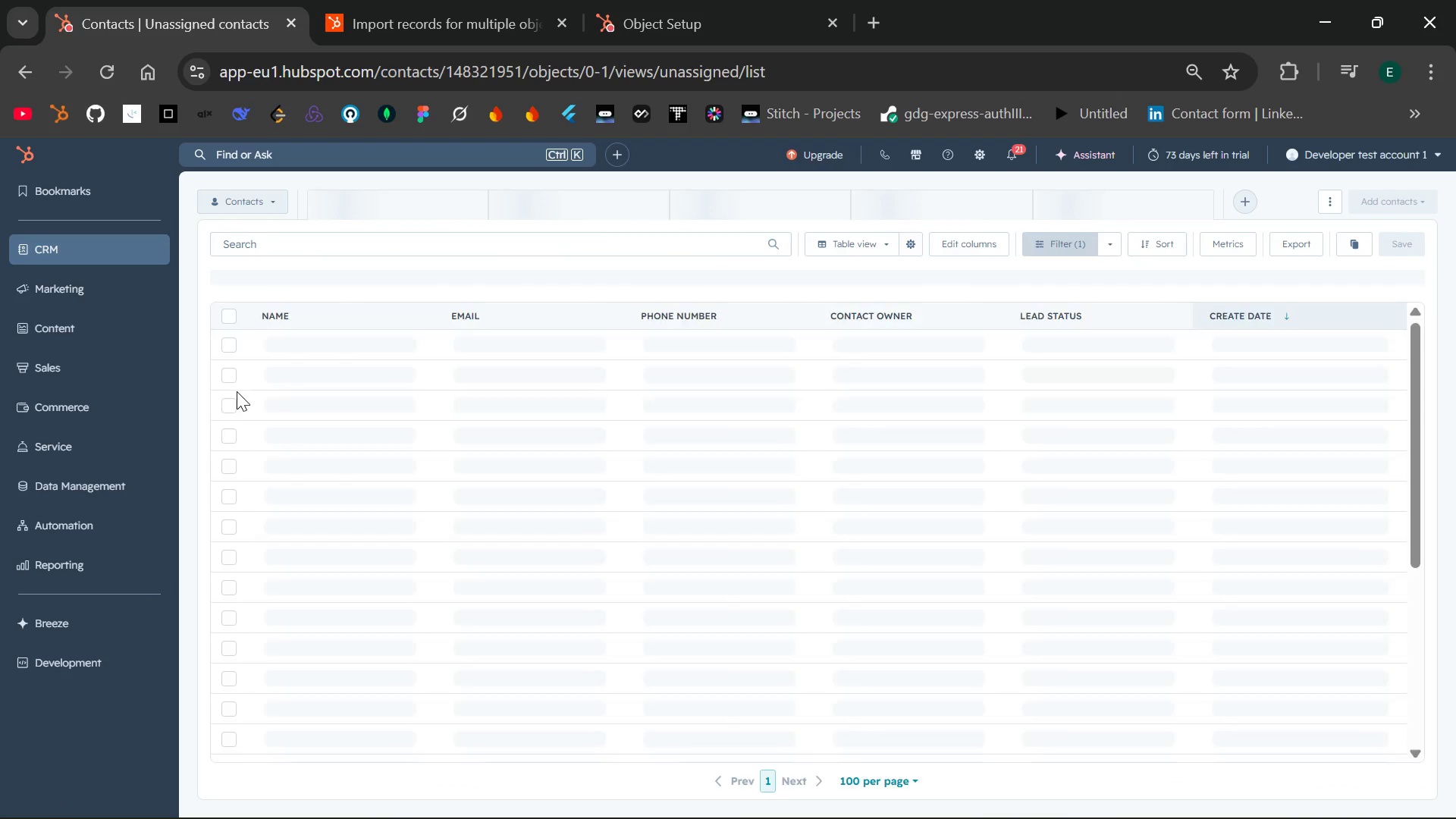 
mouse_move([657, 259])
 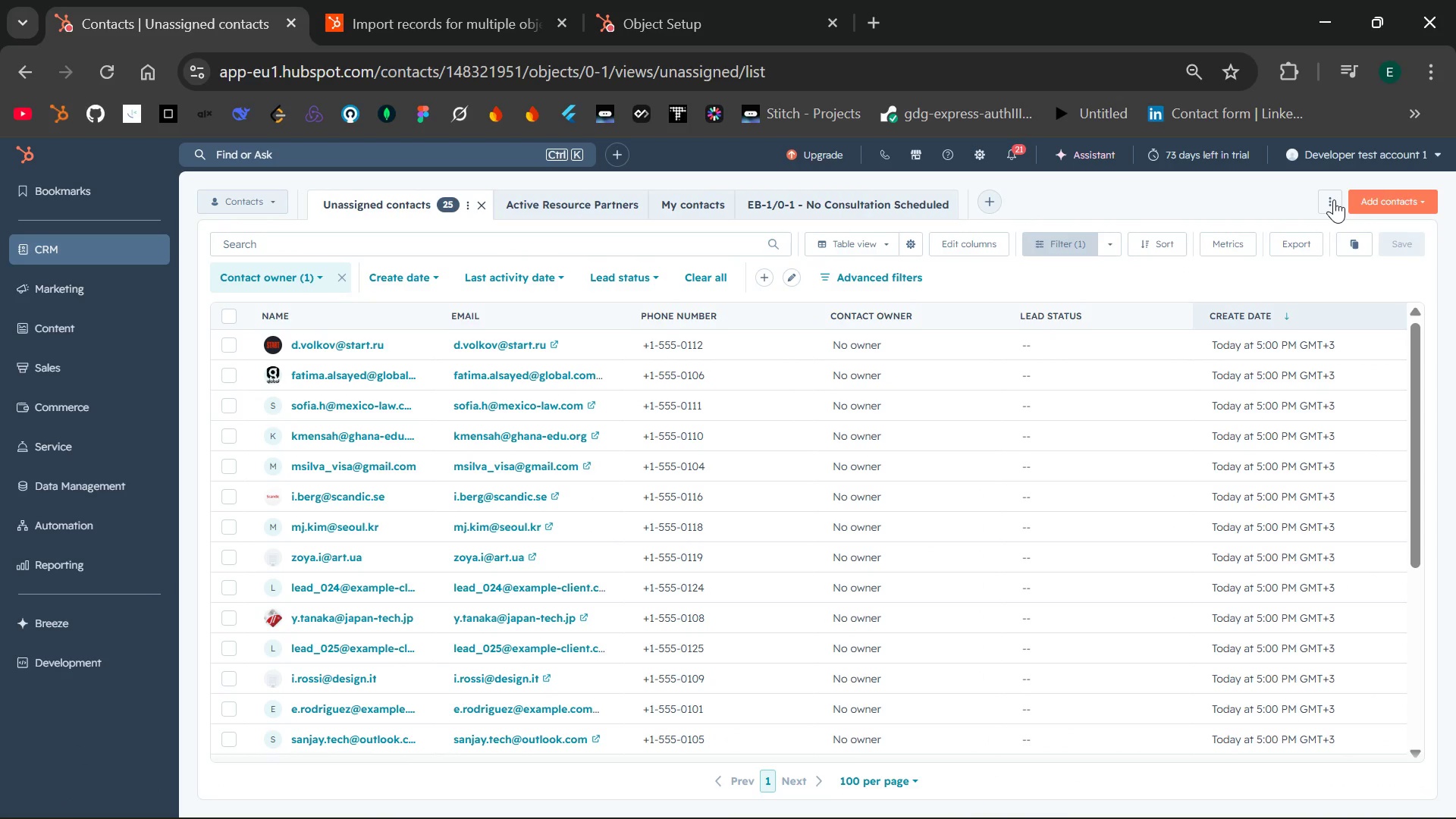 
left_click([1334, 199])
 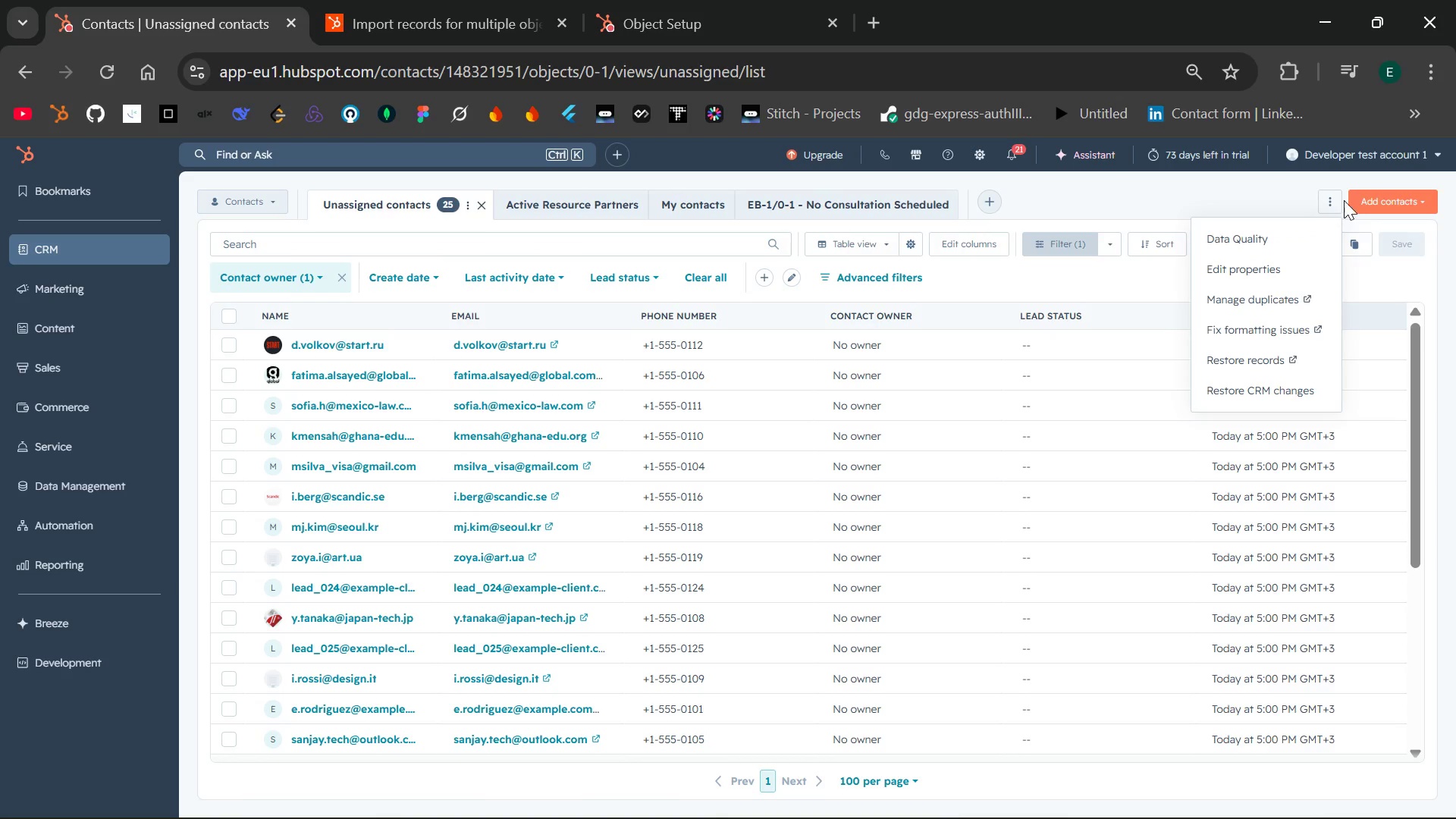 
left_click([1384, 195])
 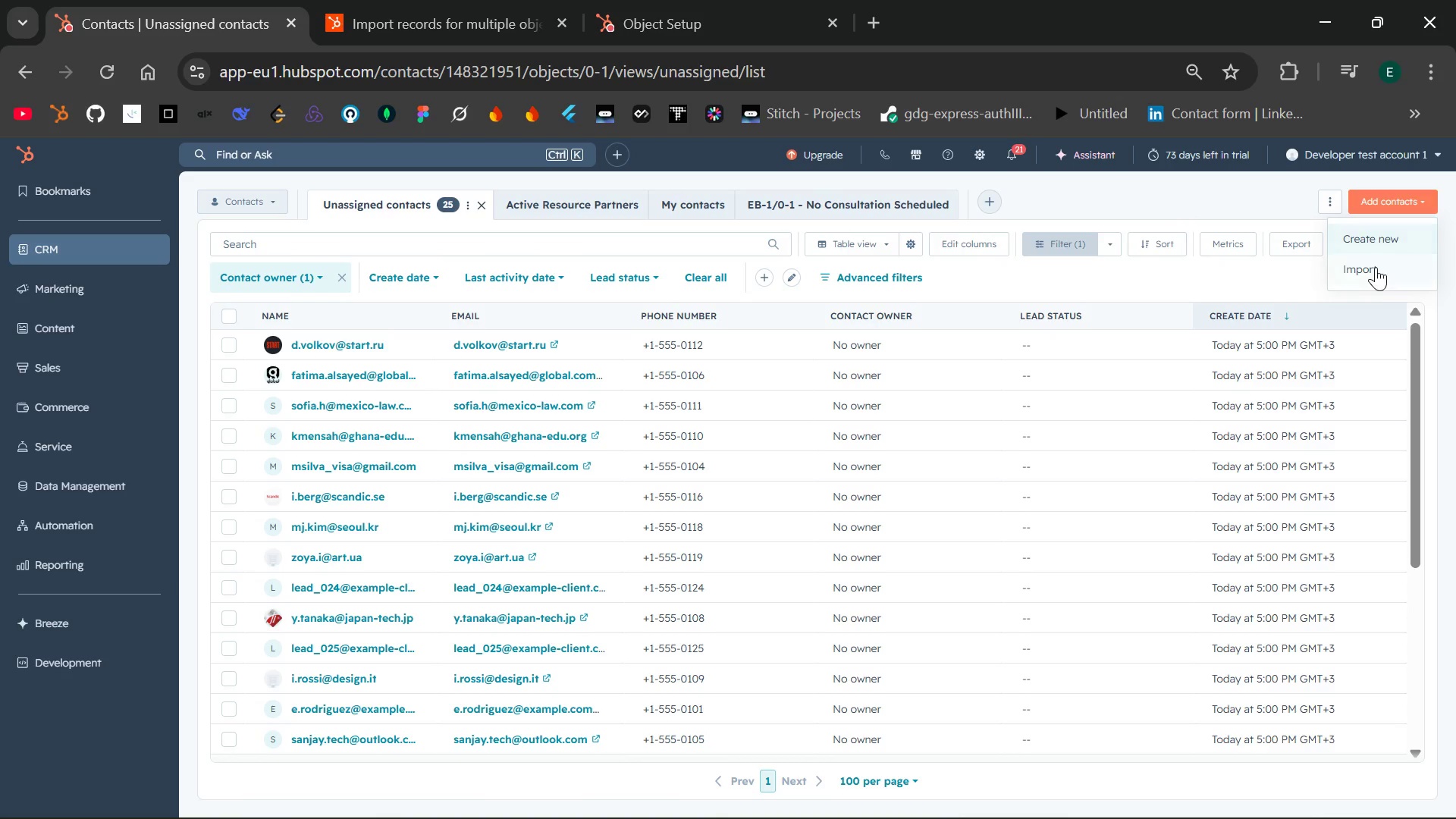 
left_click([1375, 271])
 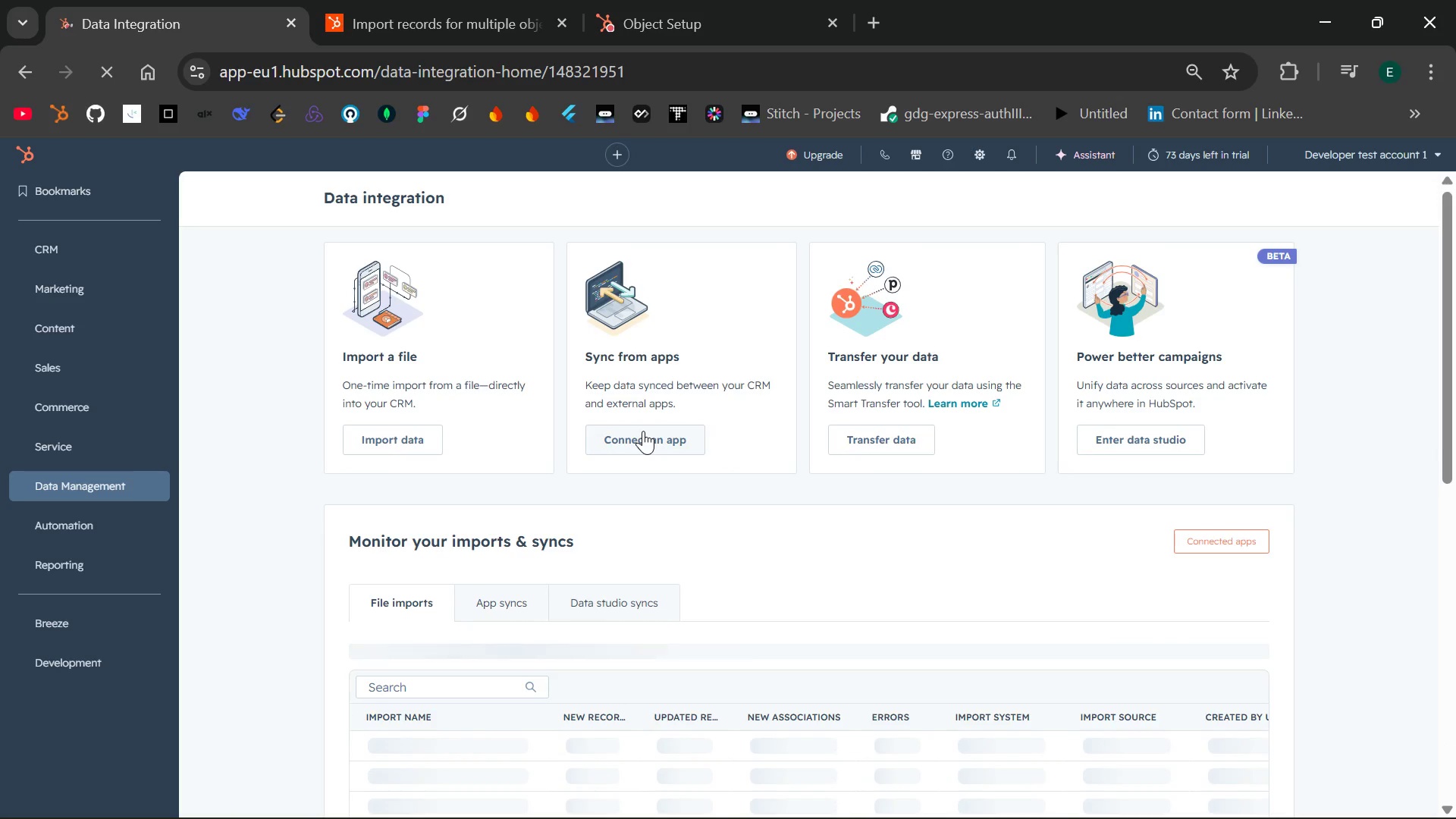 
wait(7.41)
 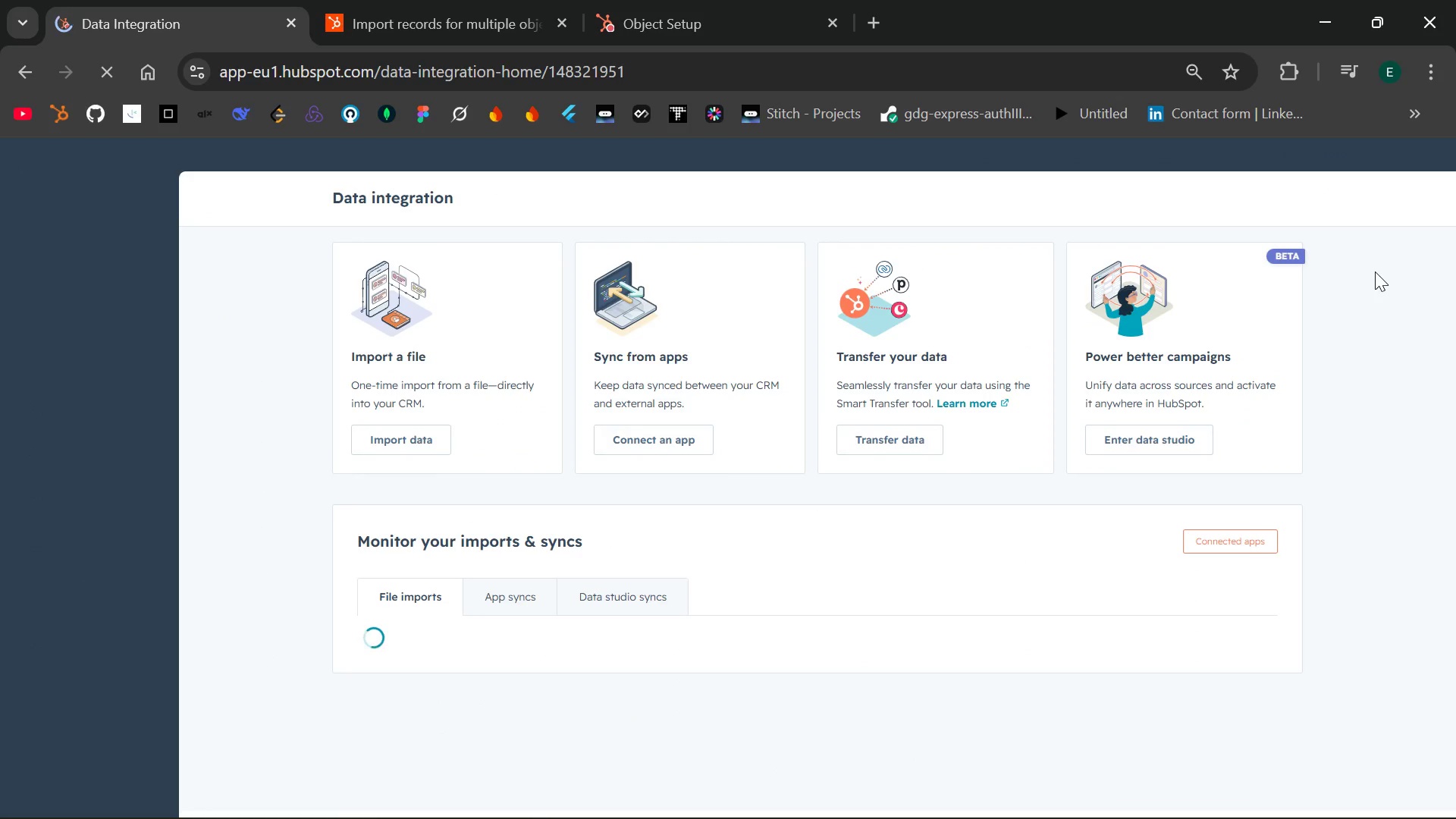 
left_click([632, 445])
 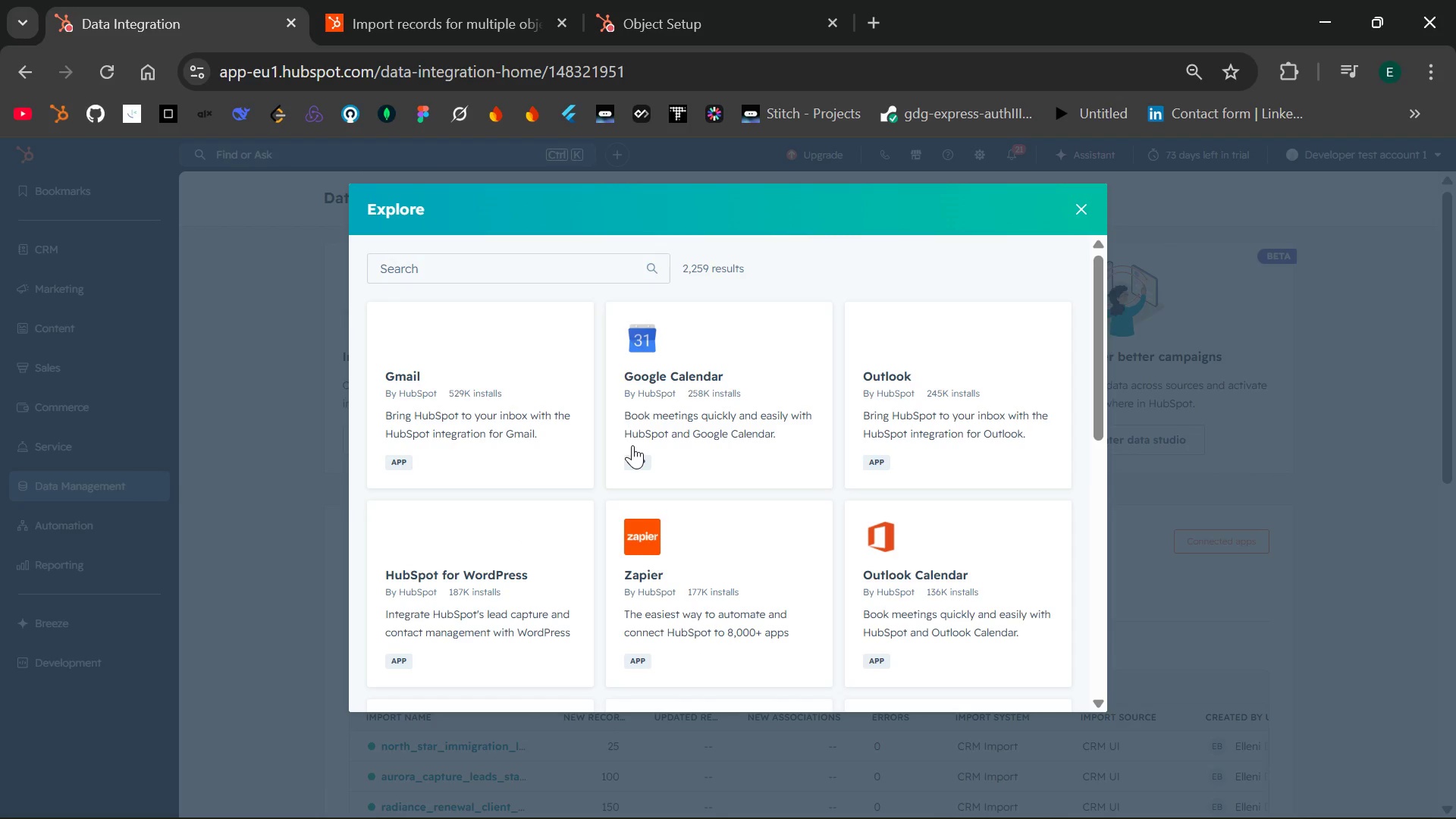 
wait(8.27)
 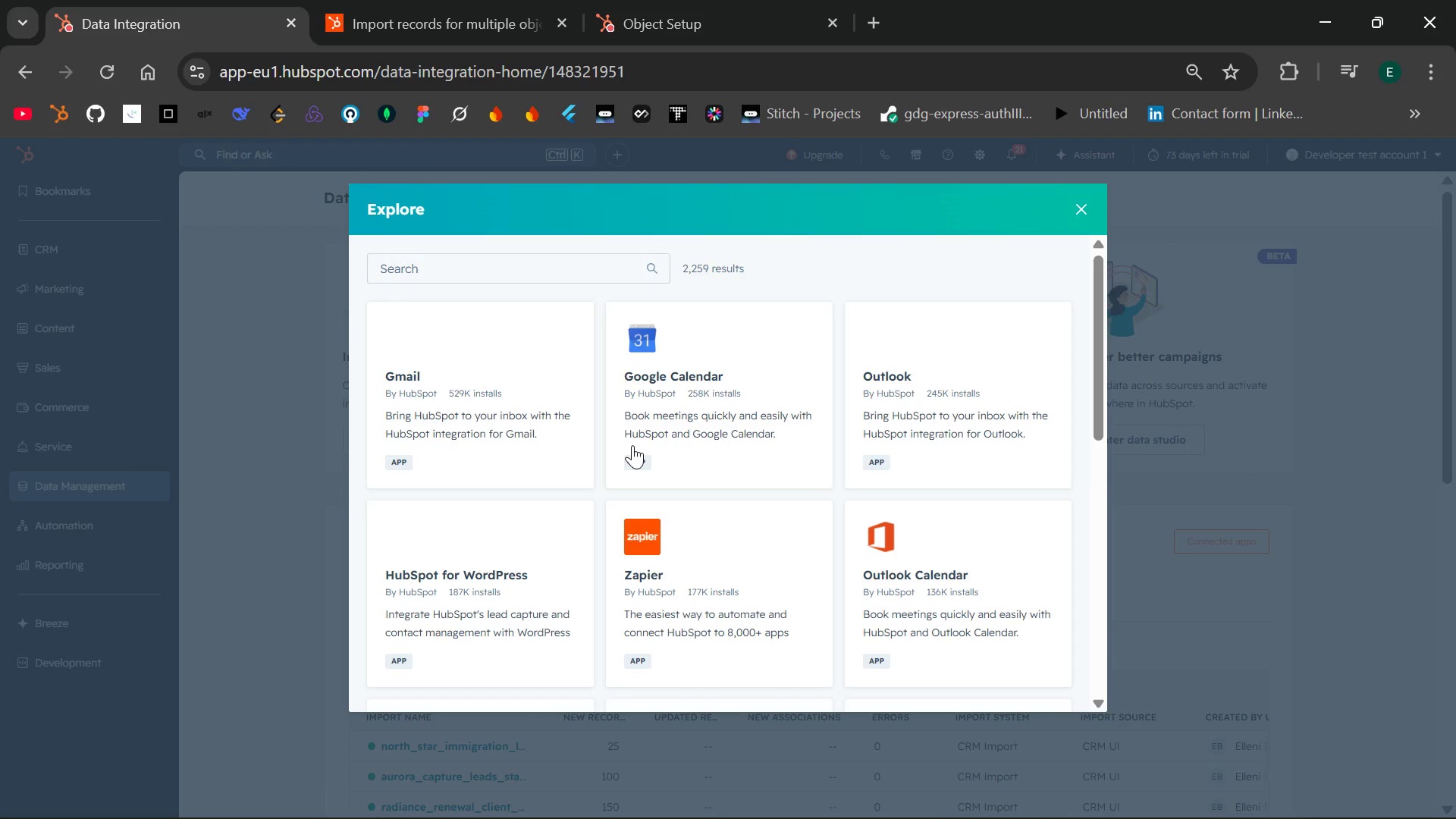 
left_click([1086, 204])
 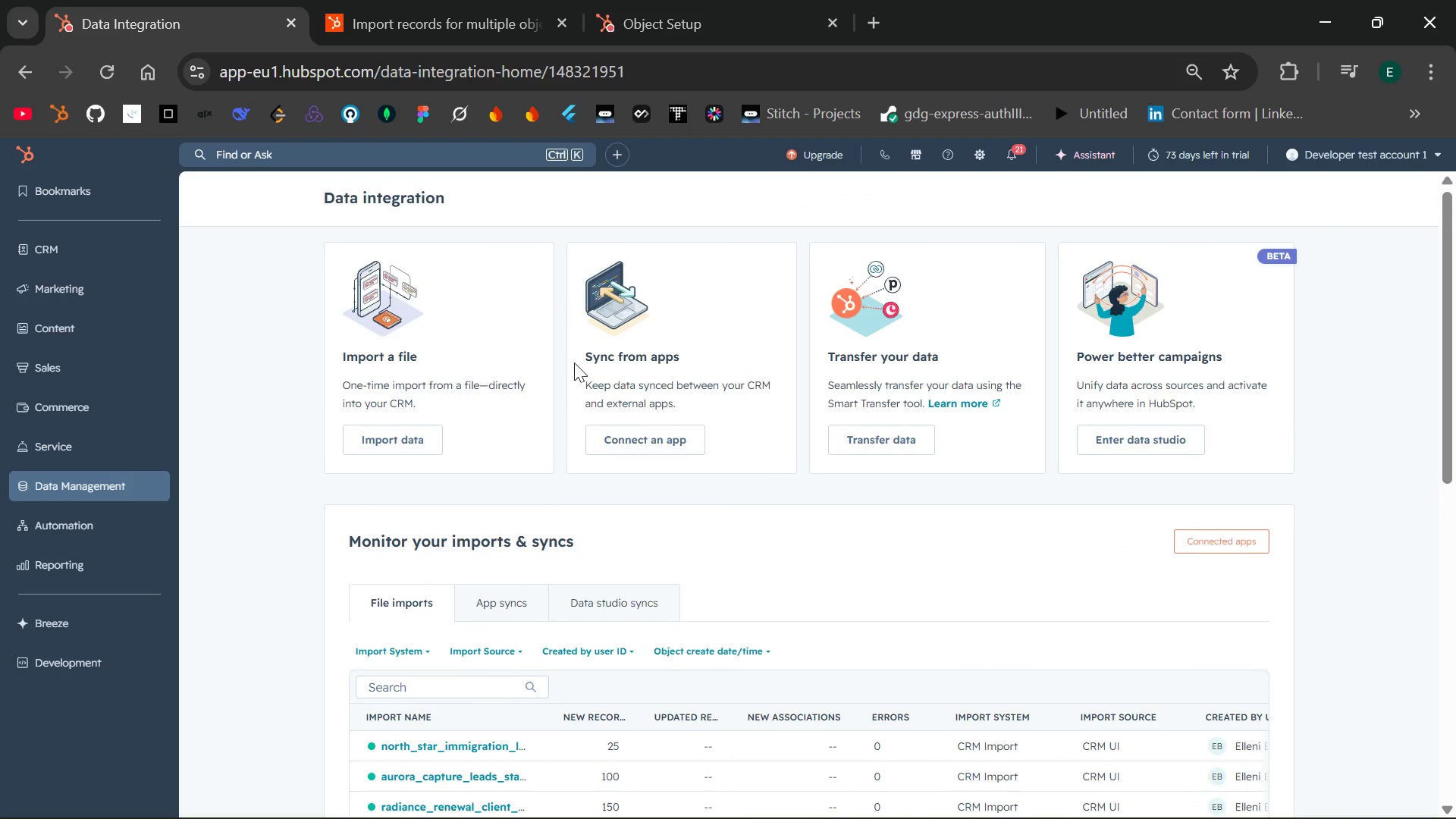 
wait(7.36)
 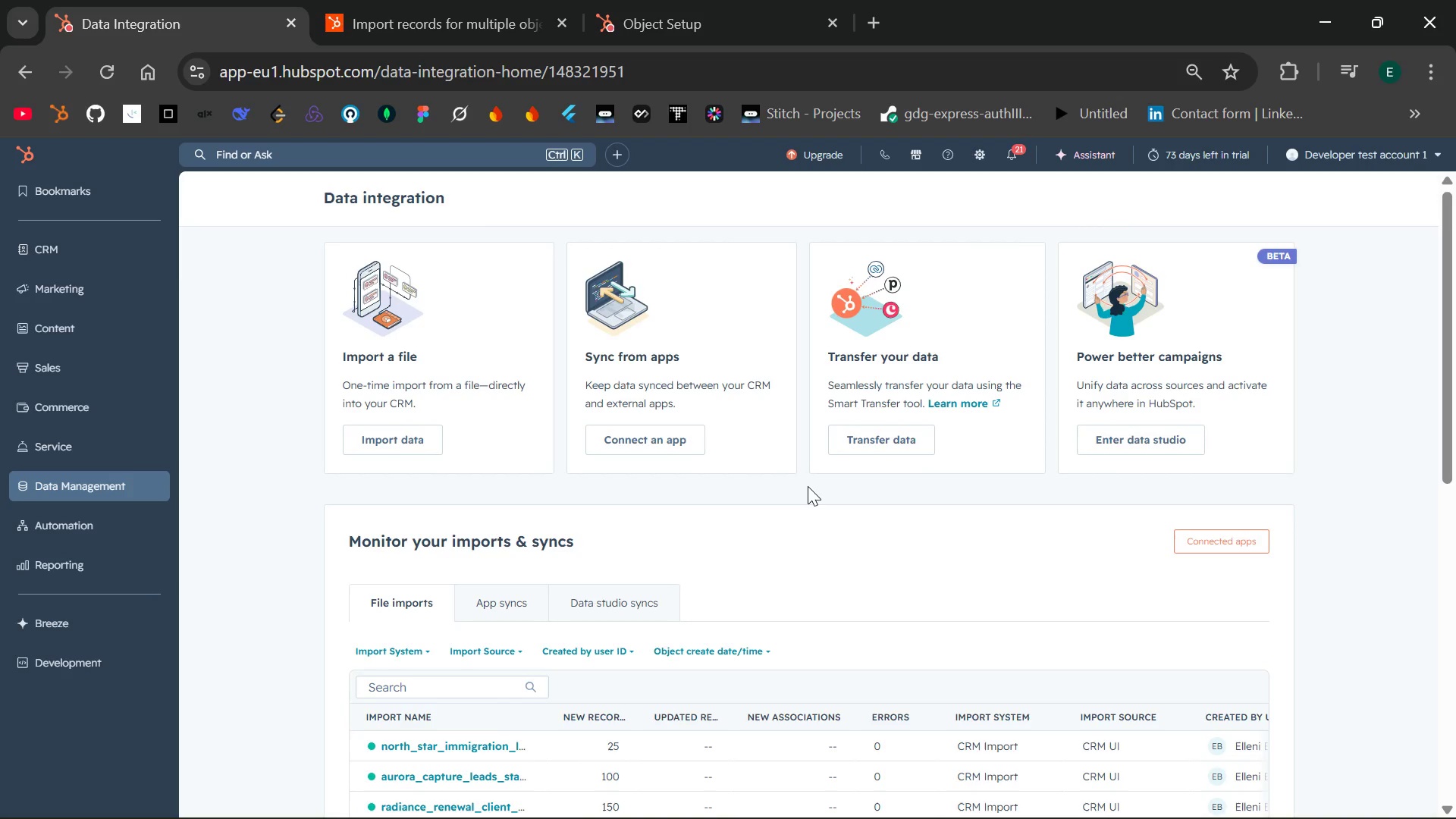 
left_click([30, 70])
 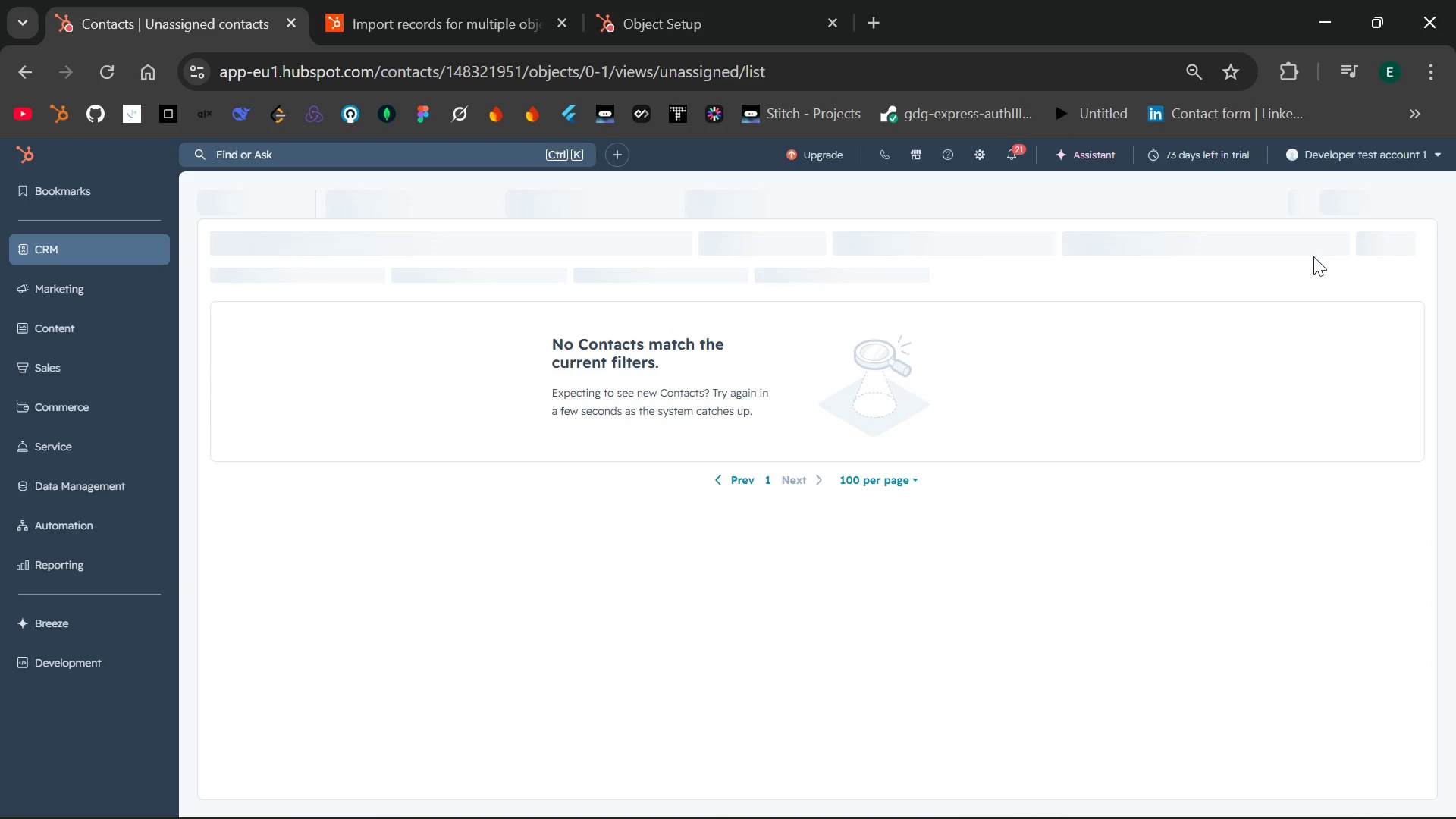 
wait(7.22)
 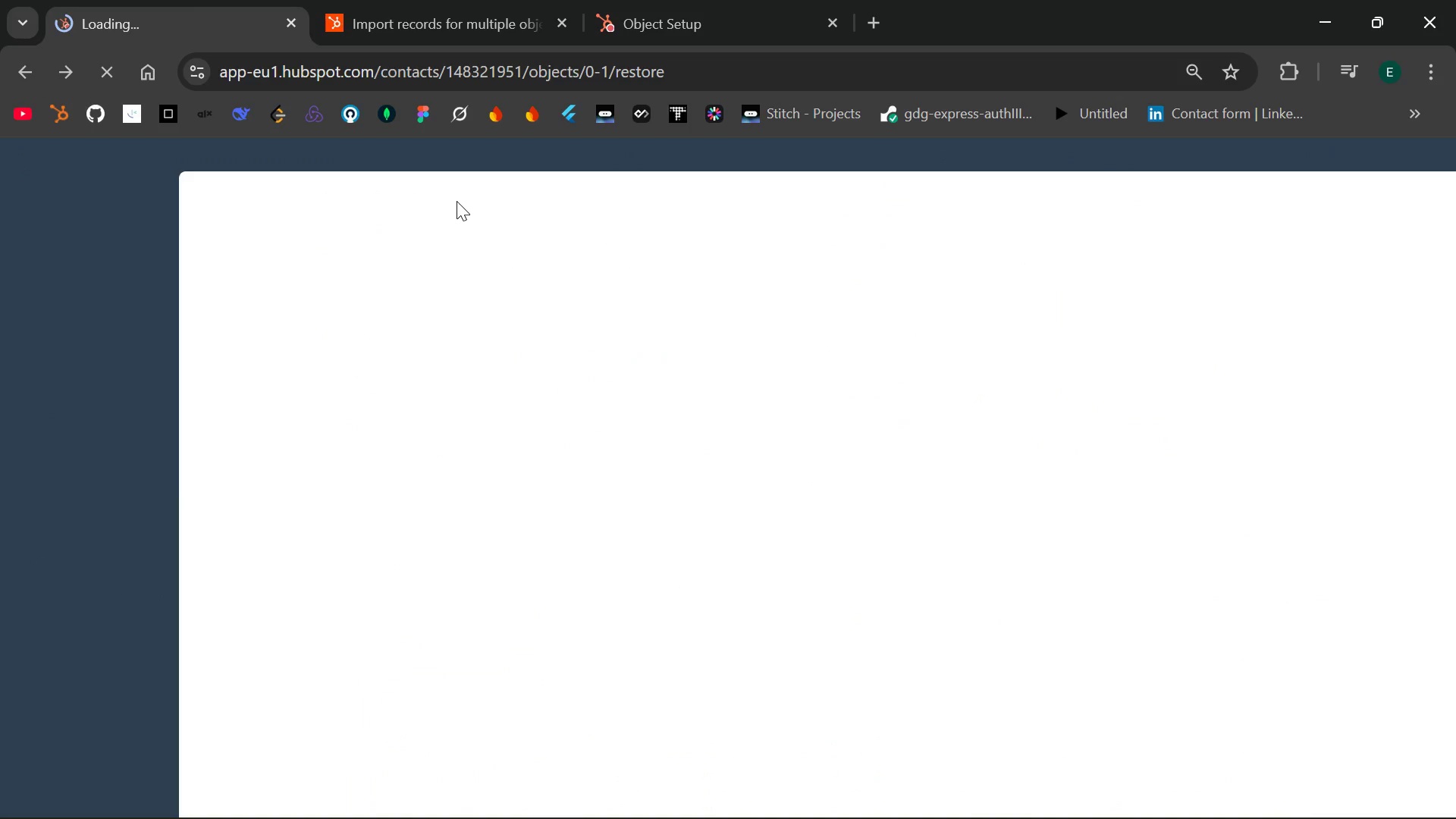 
left_click([1405, 190])
 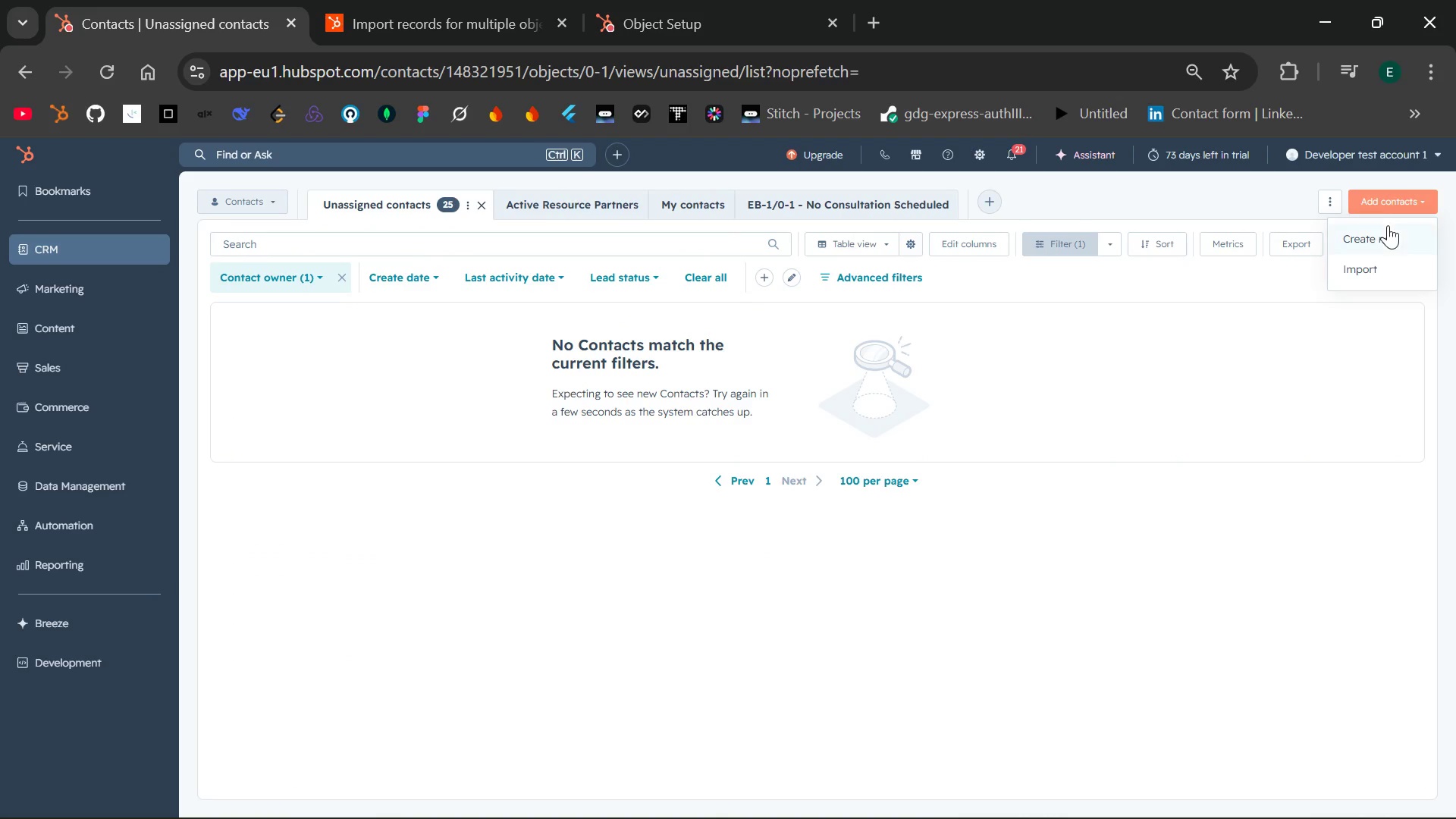 
left_click([1387, 225])
 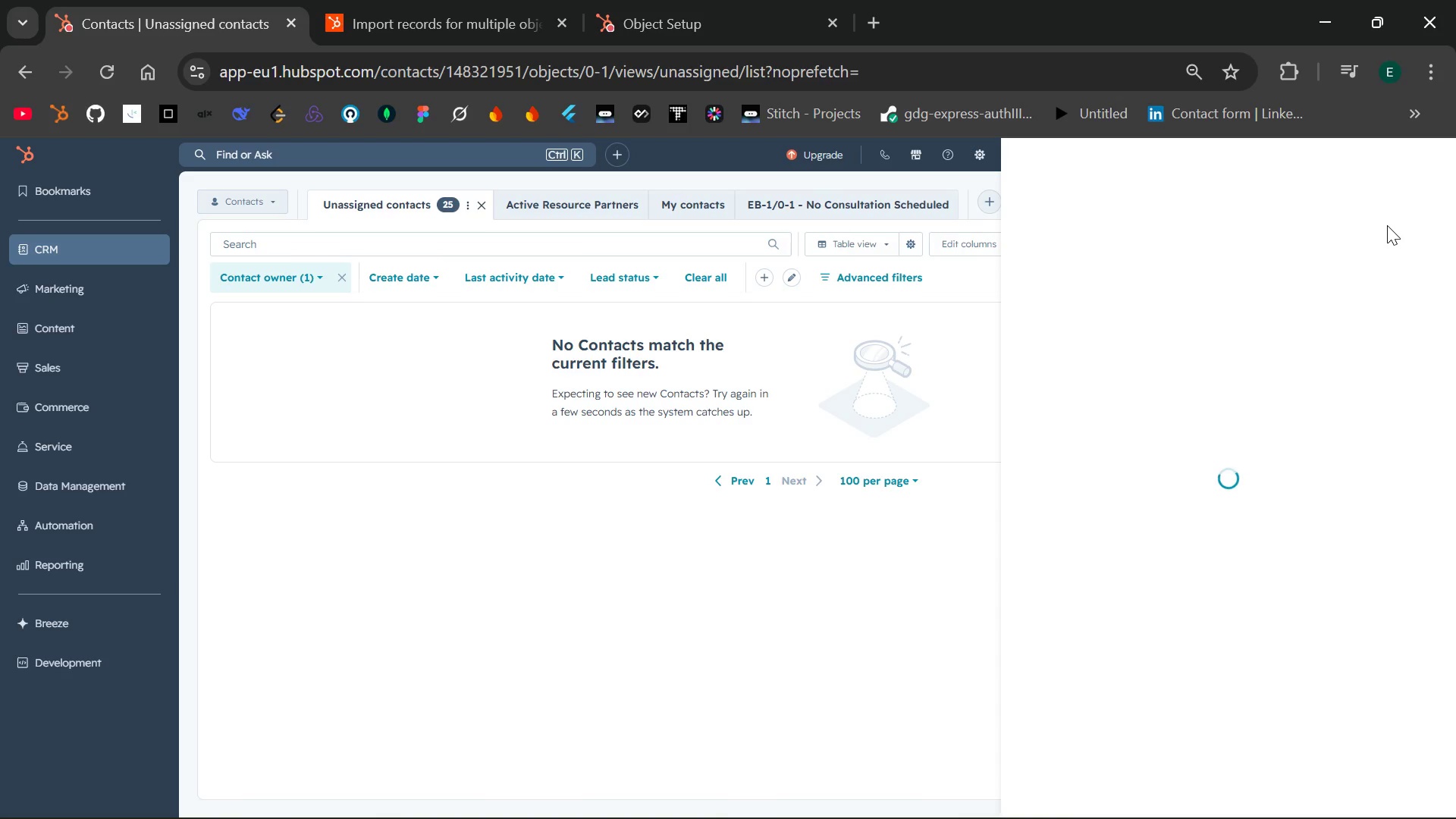 
wait(7.3)
 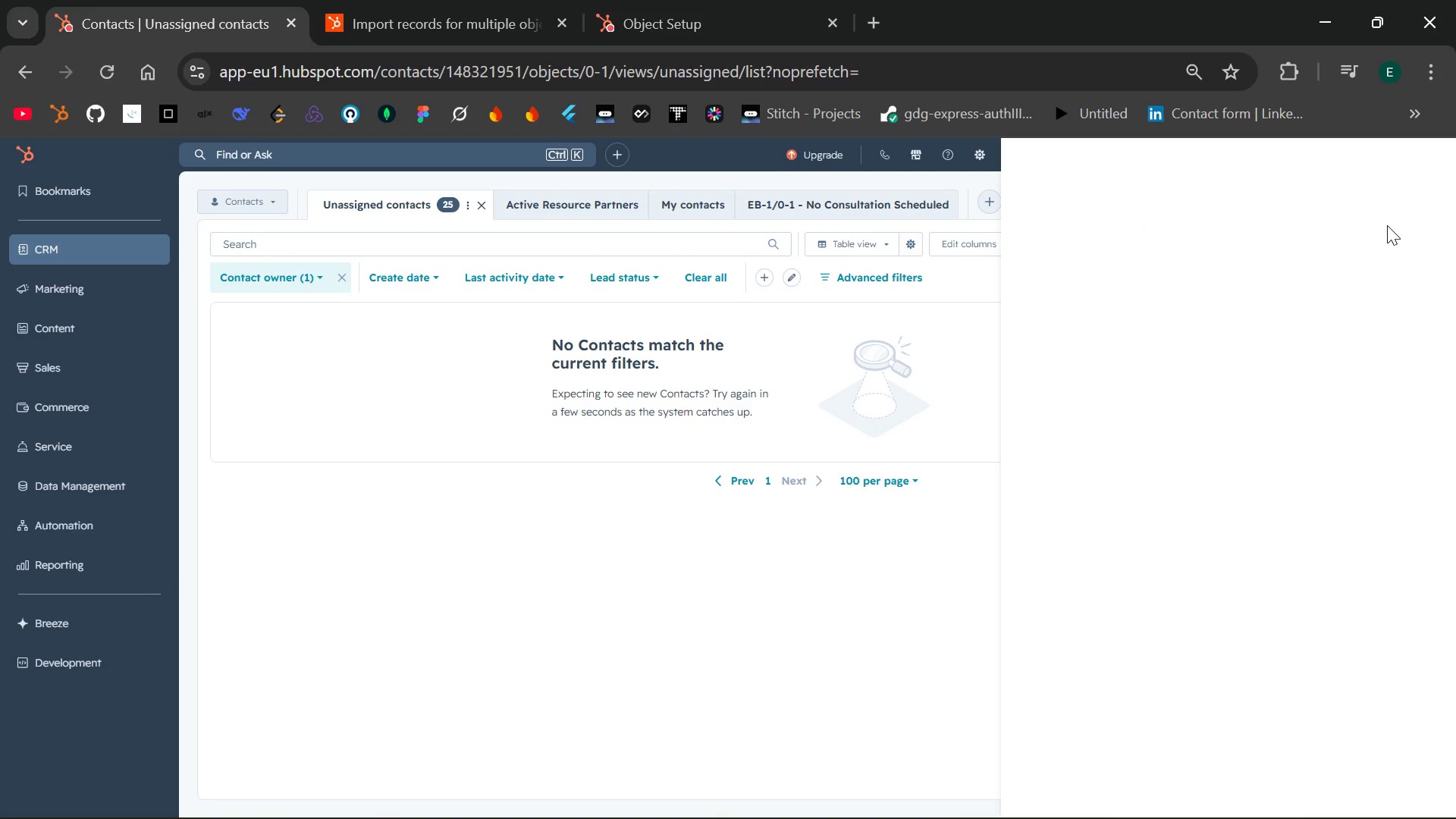 
left_click([1387, 225])
 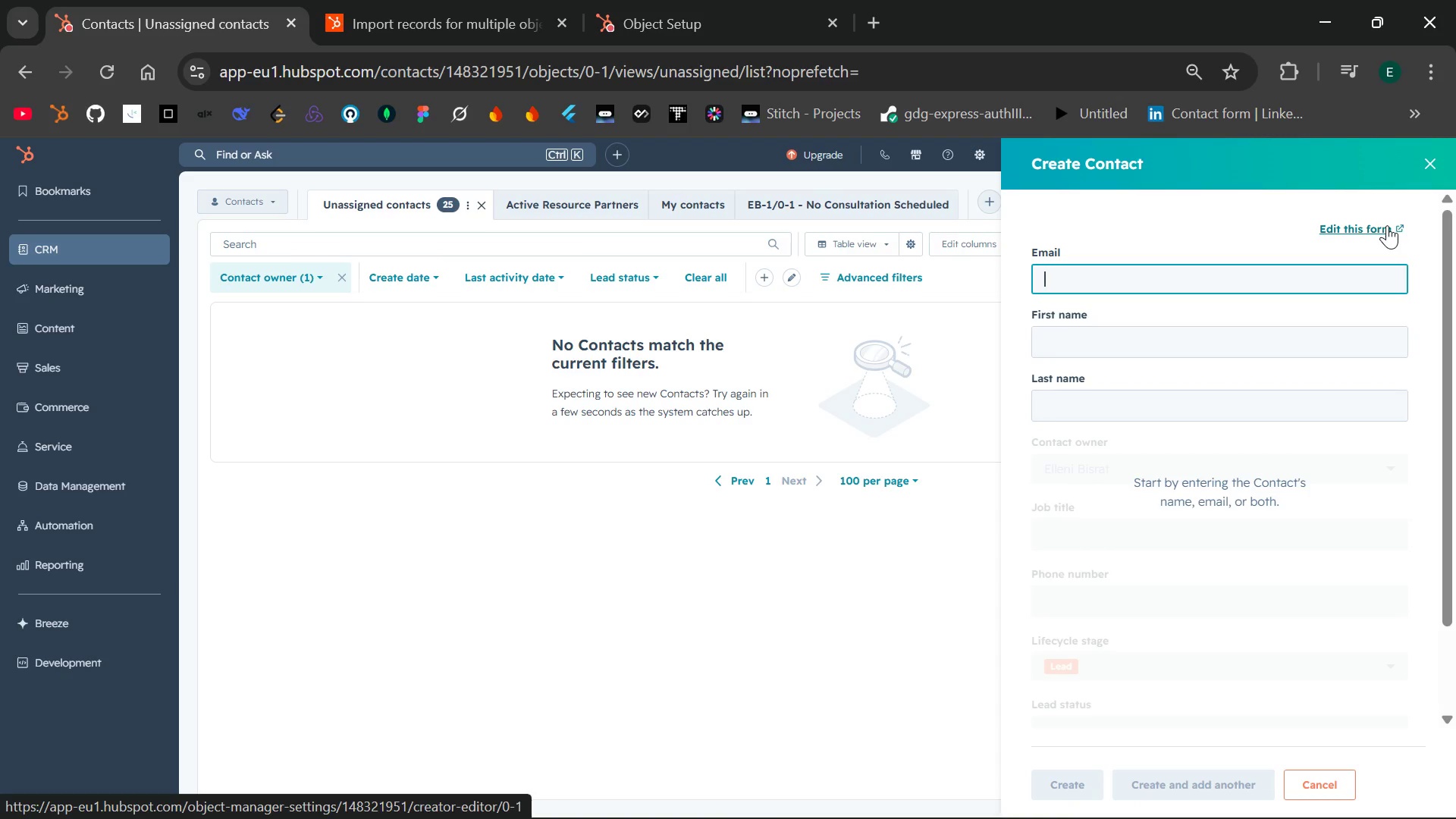 
wait(7.73)
 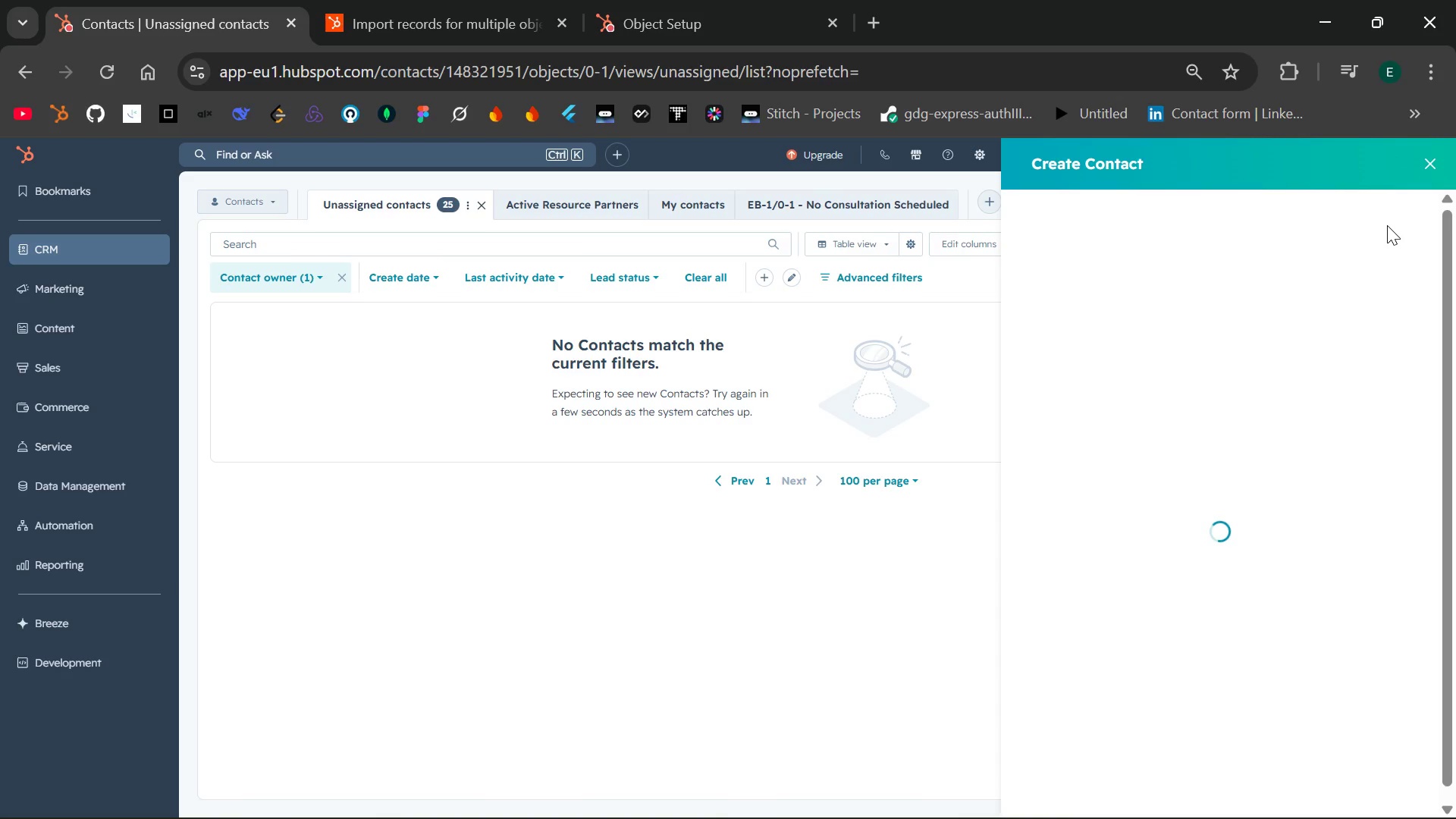 
left_click([1423, 168])
 